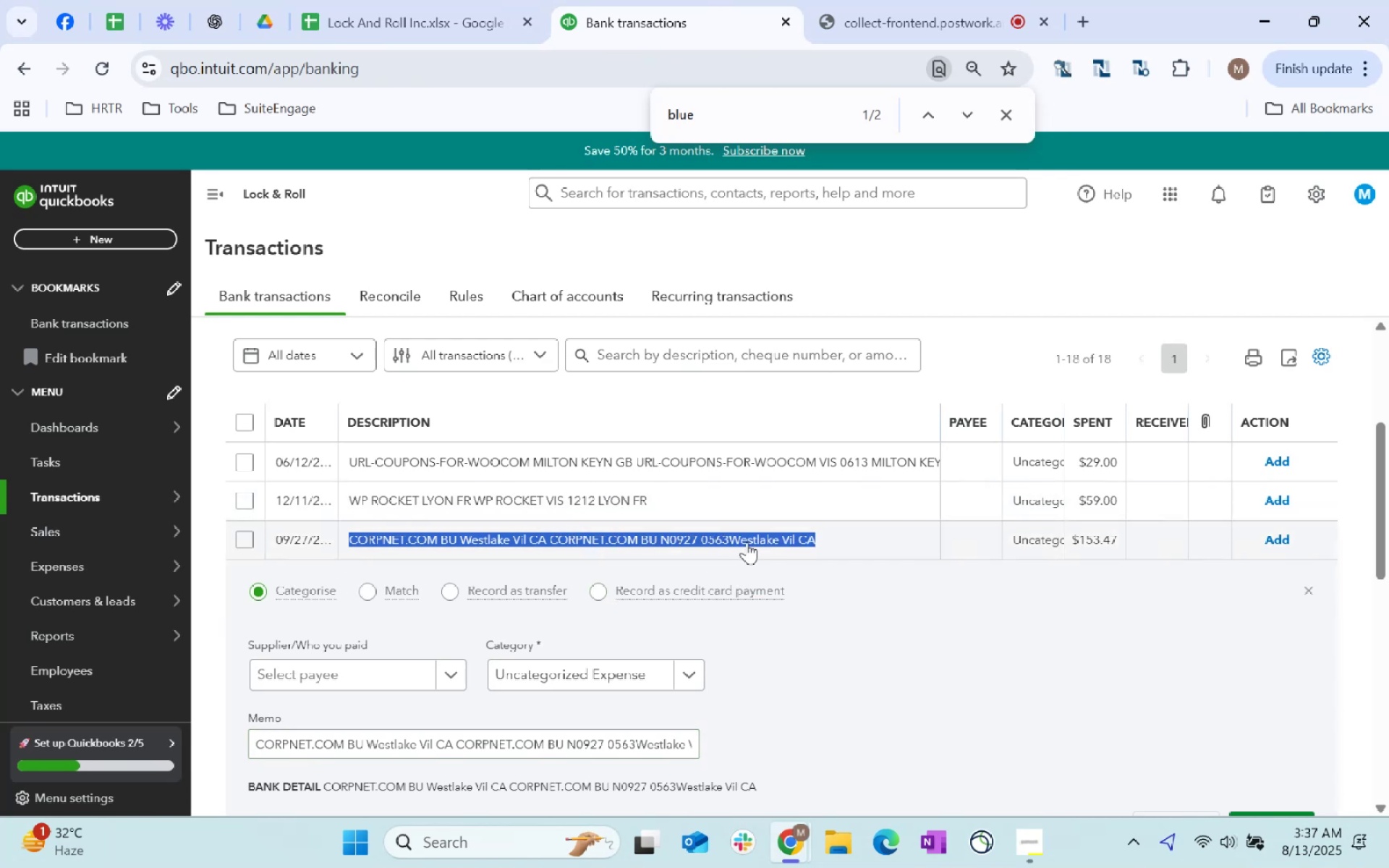 
left_click([247, 544])
 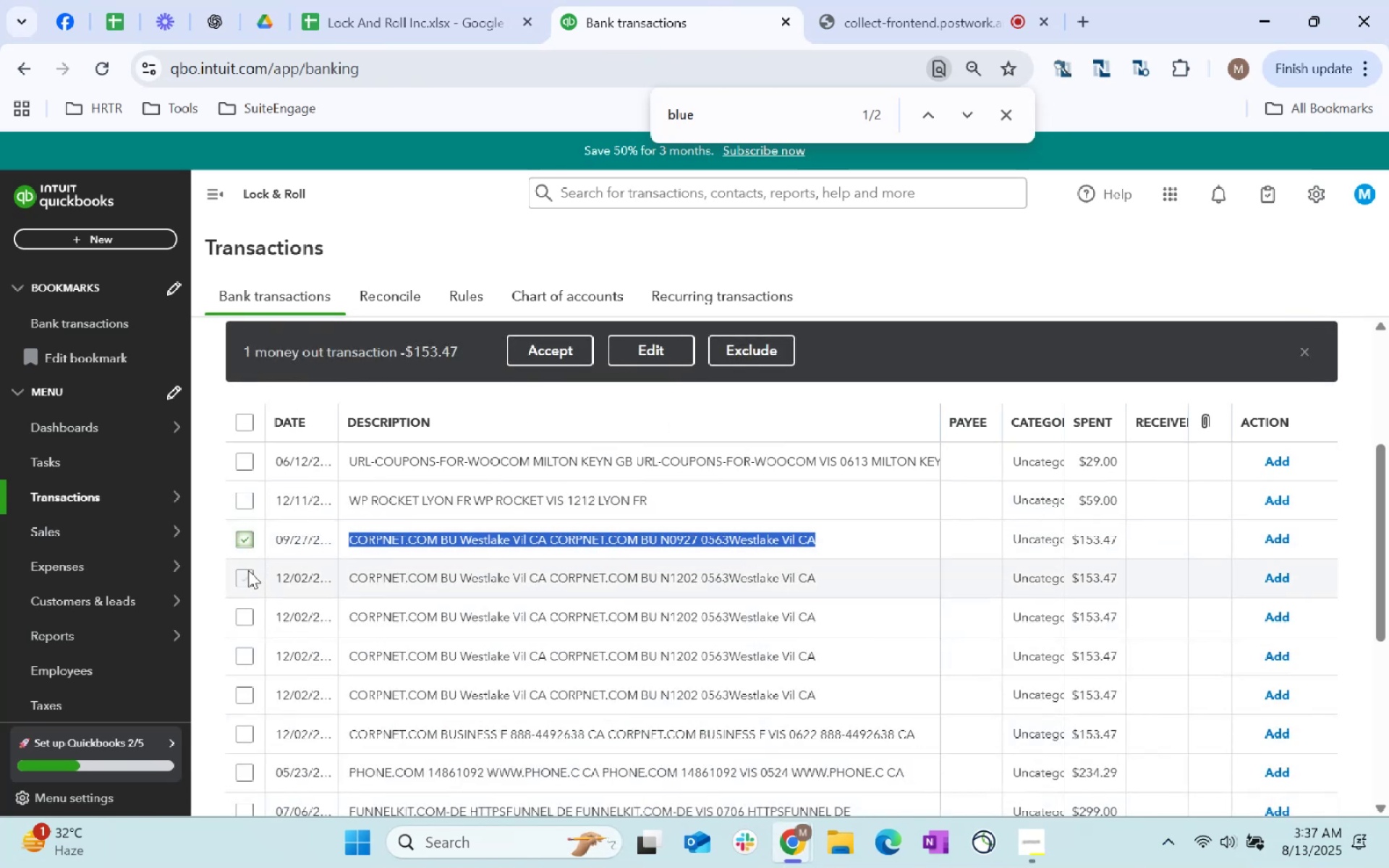 
left_click([234, 572])
 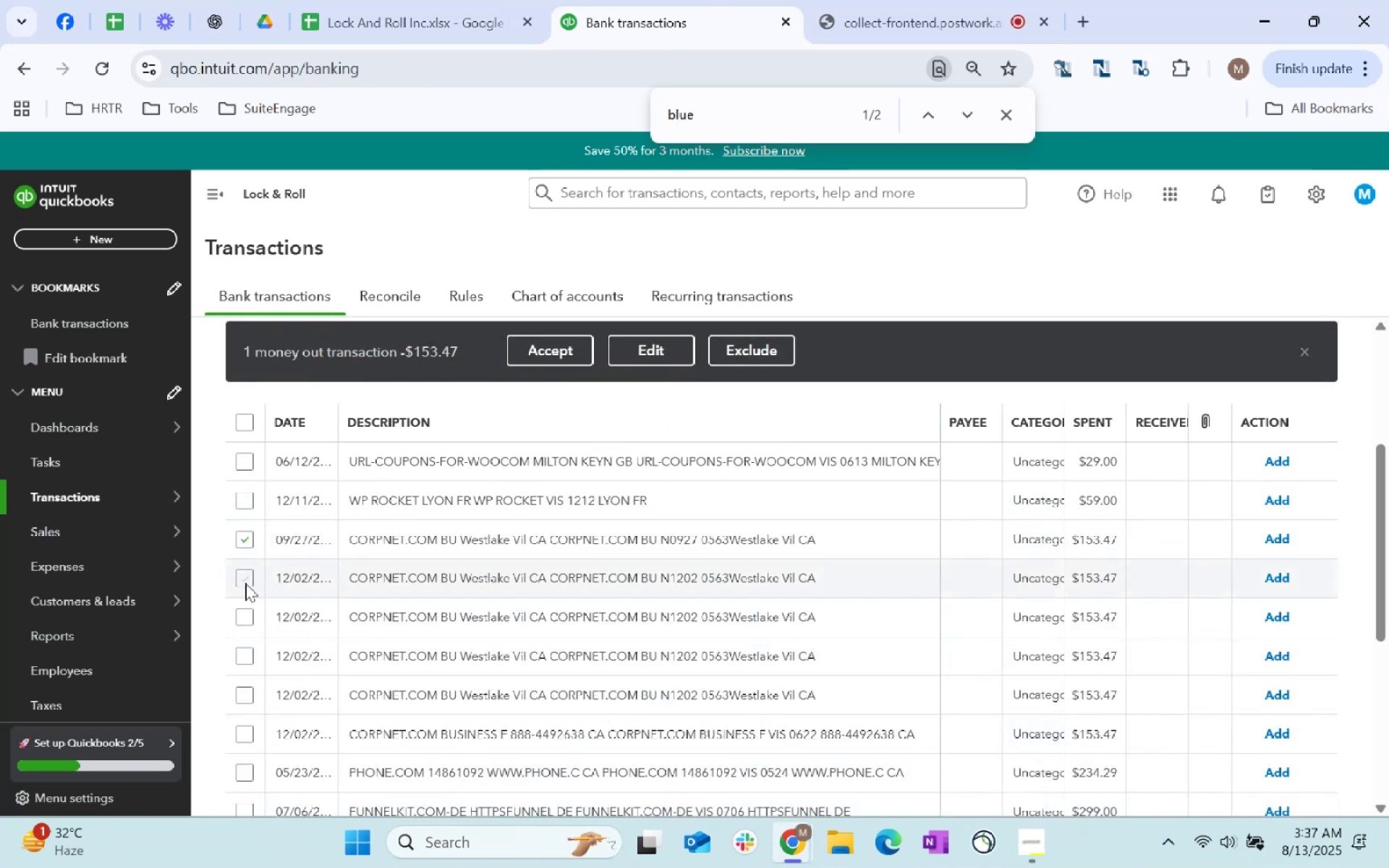 
left_click([245, 581])
 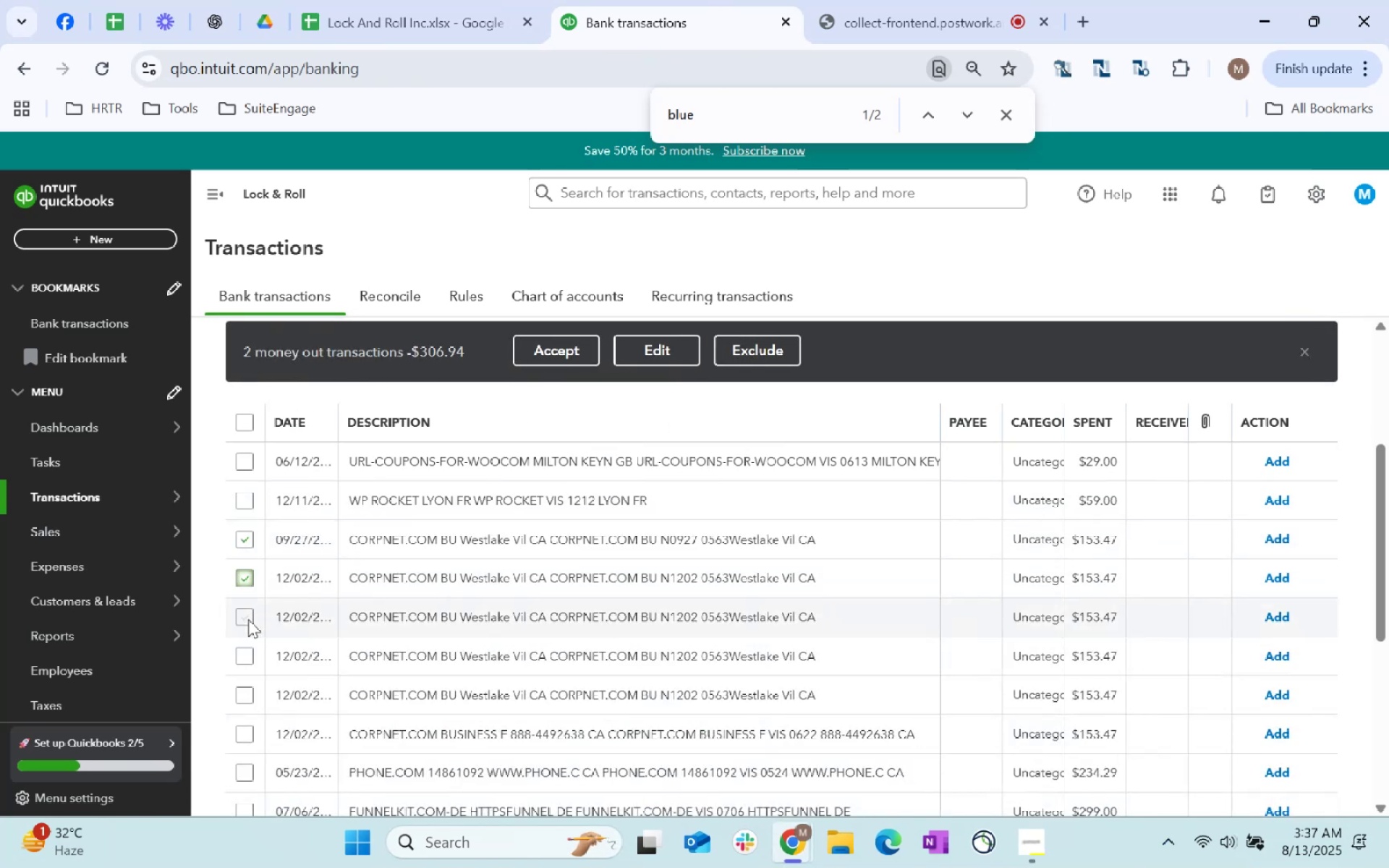 
left_click([248, 619])
 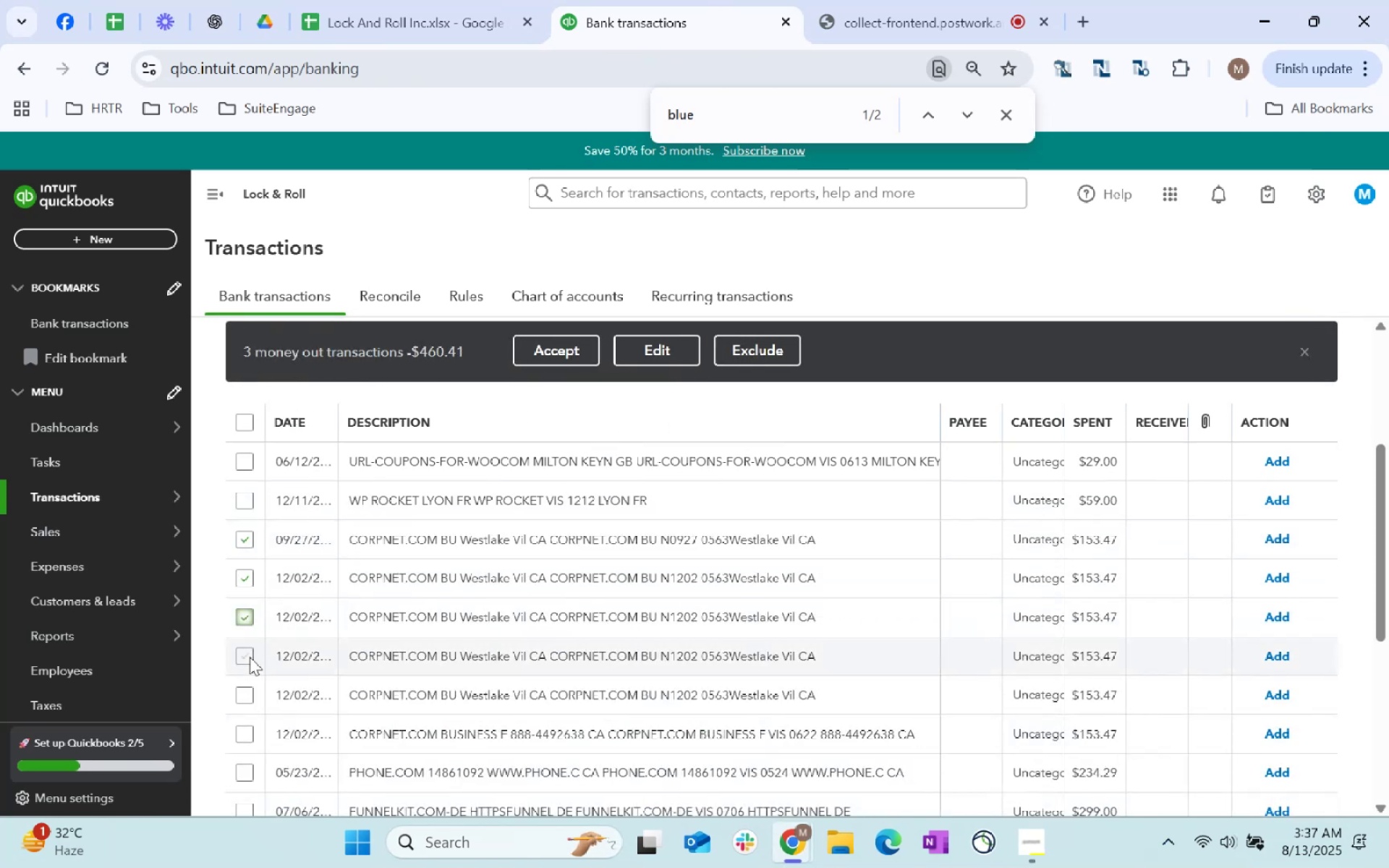 
left_click([250, 657])
 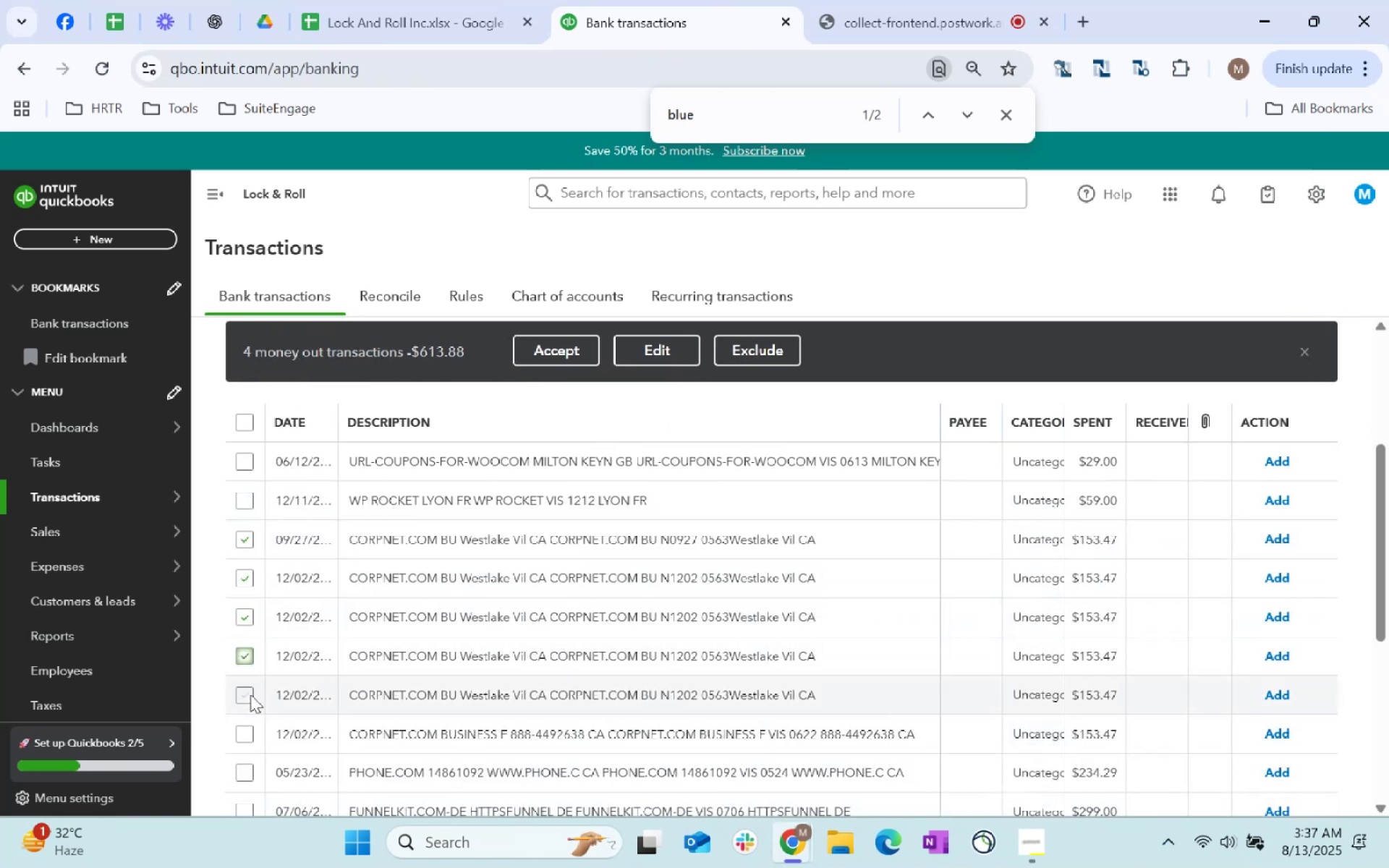 
left_click([249, 695])
 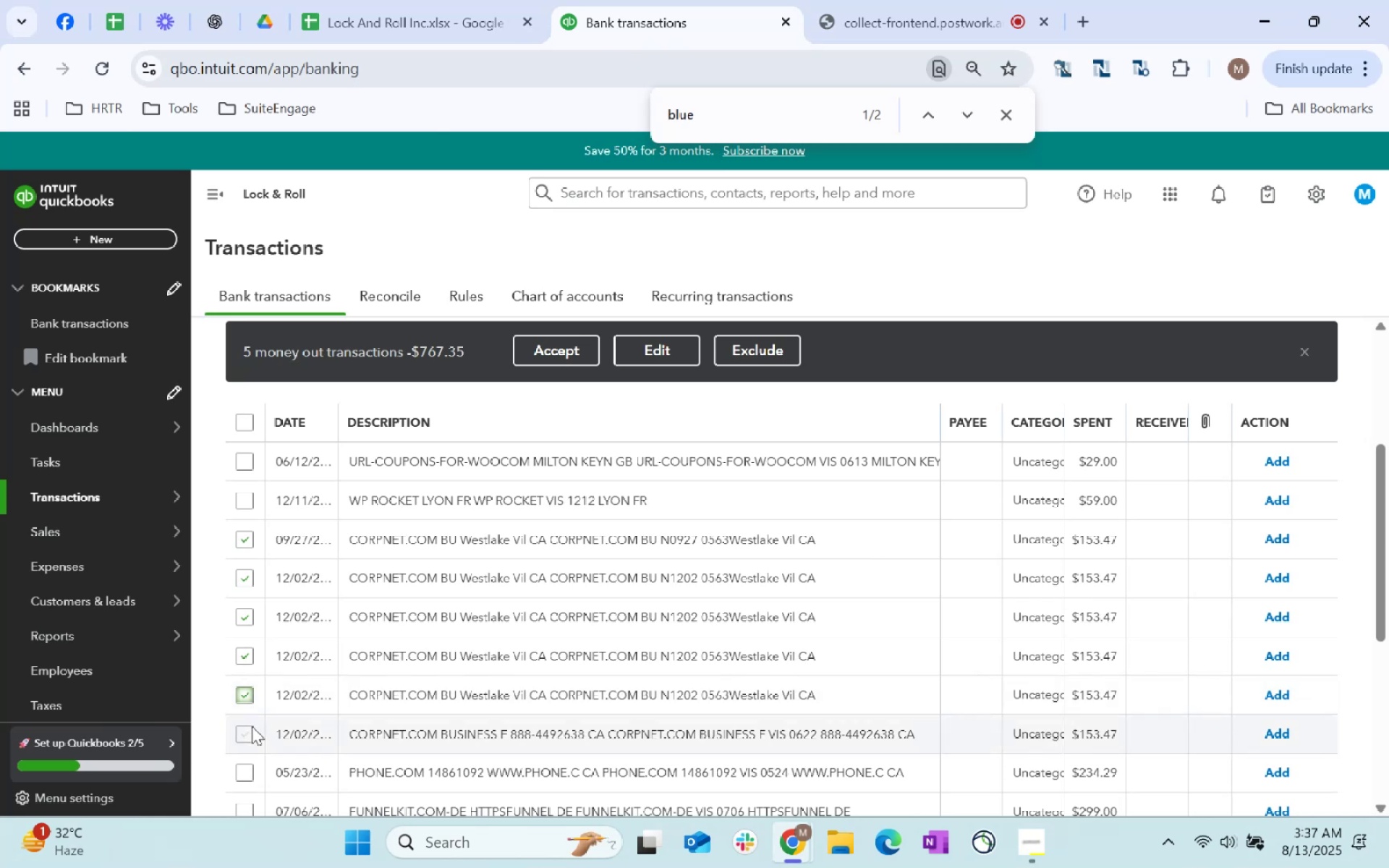 
left_click([252, 729])
 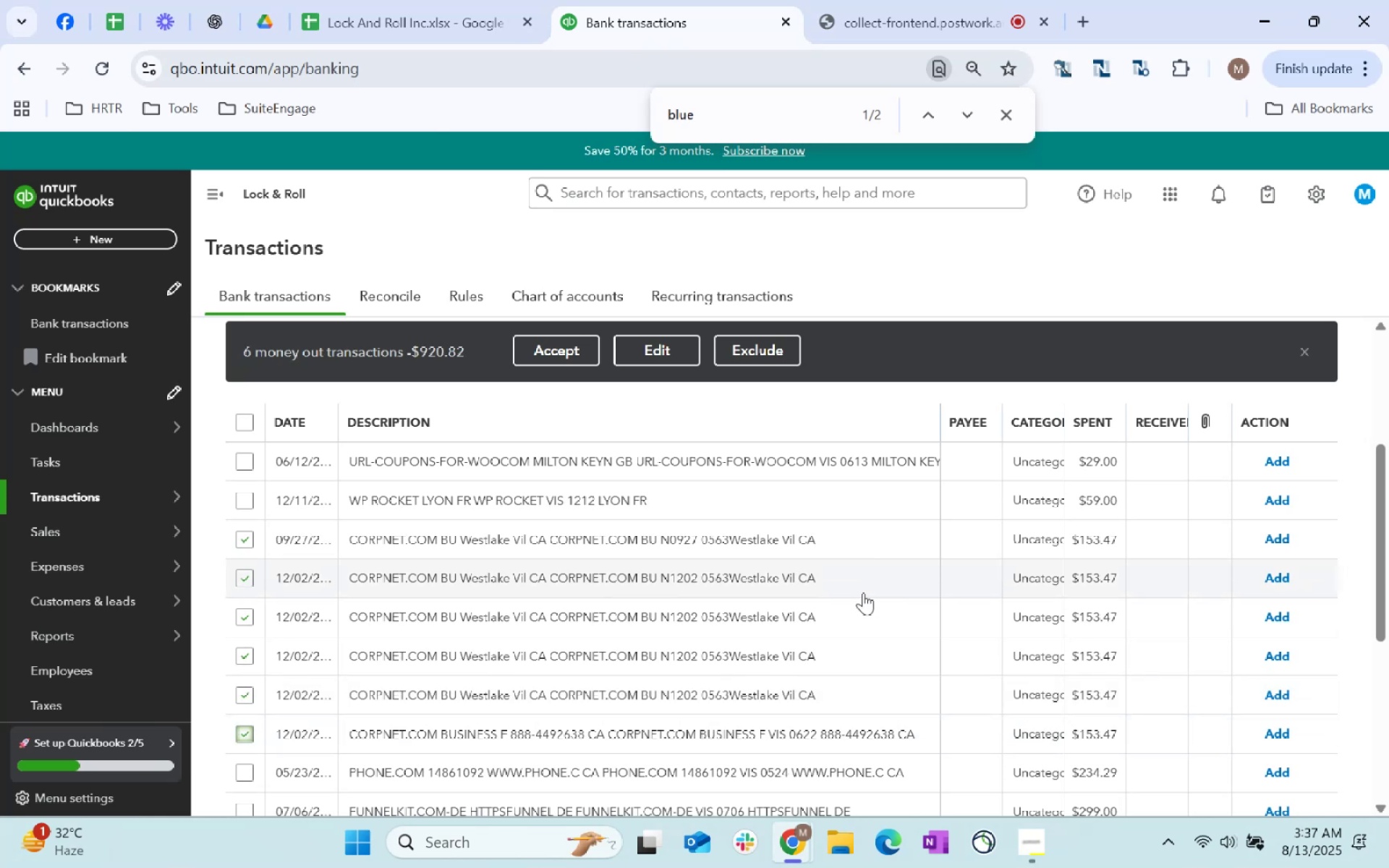 
scroll: coordinate [888, 576], scroll_direction: down, amount: 4.0
 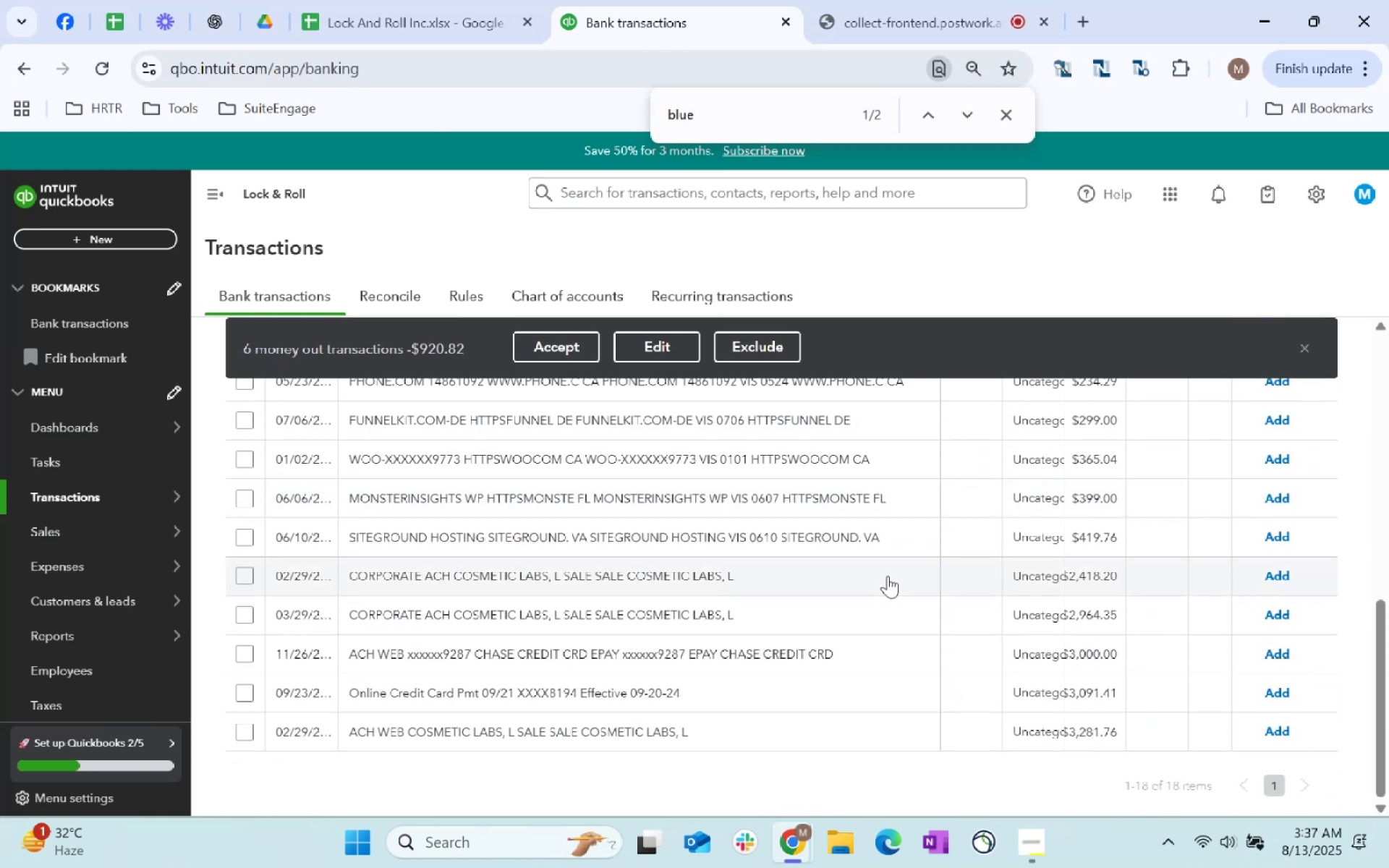 
scroll: coordinate [888, 576], scroll_direction: up, amount: 7.0
 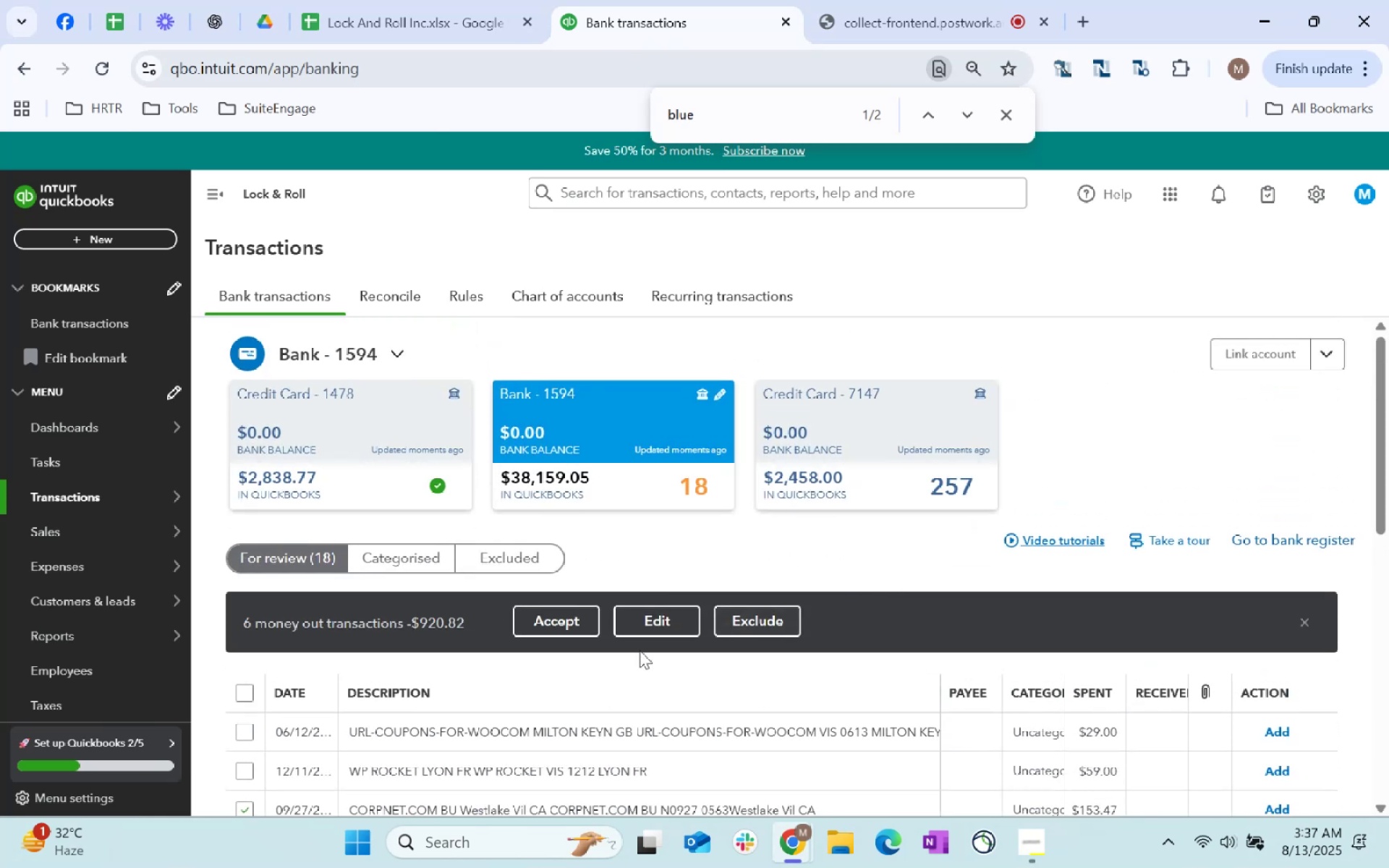 
left_click([657, 617])
 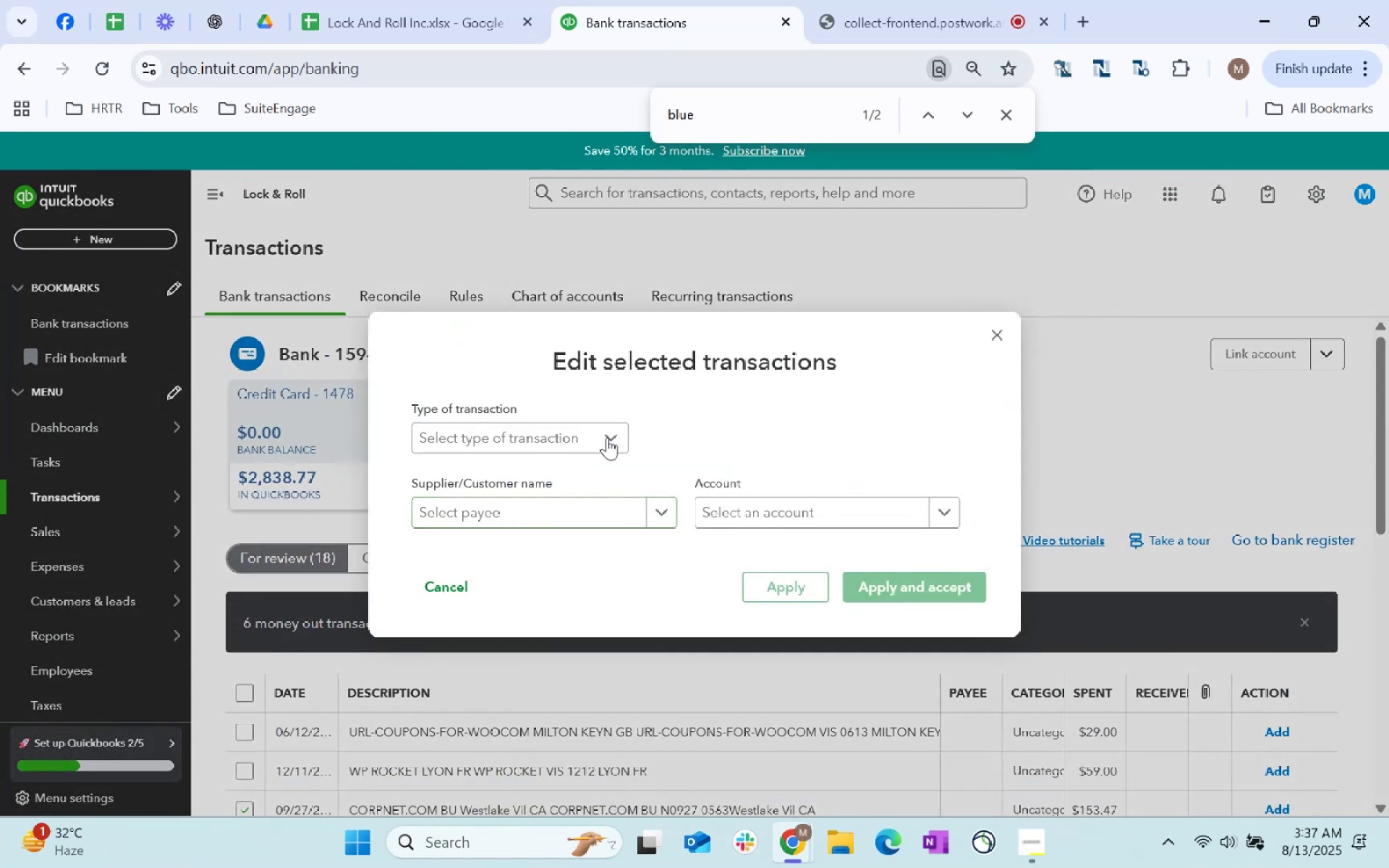 
double_click([526, 477])
 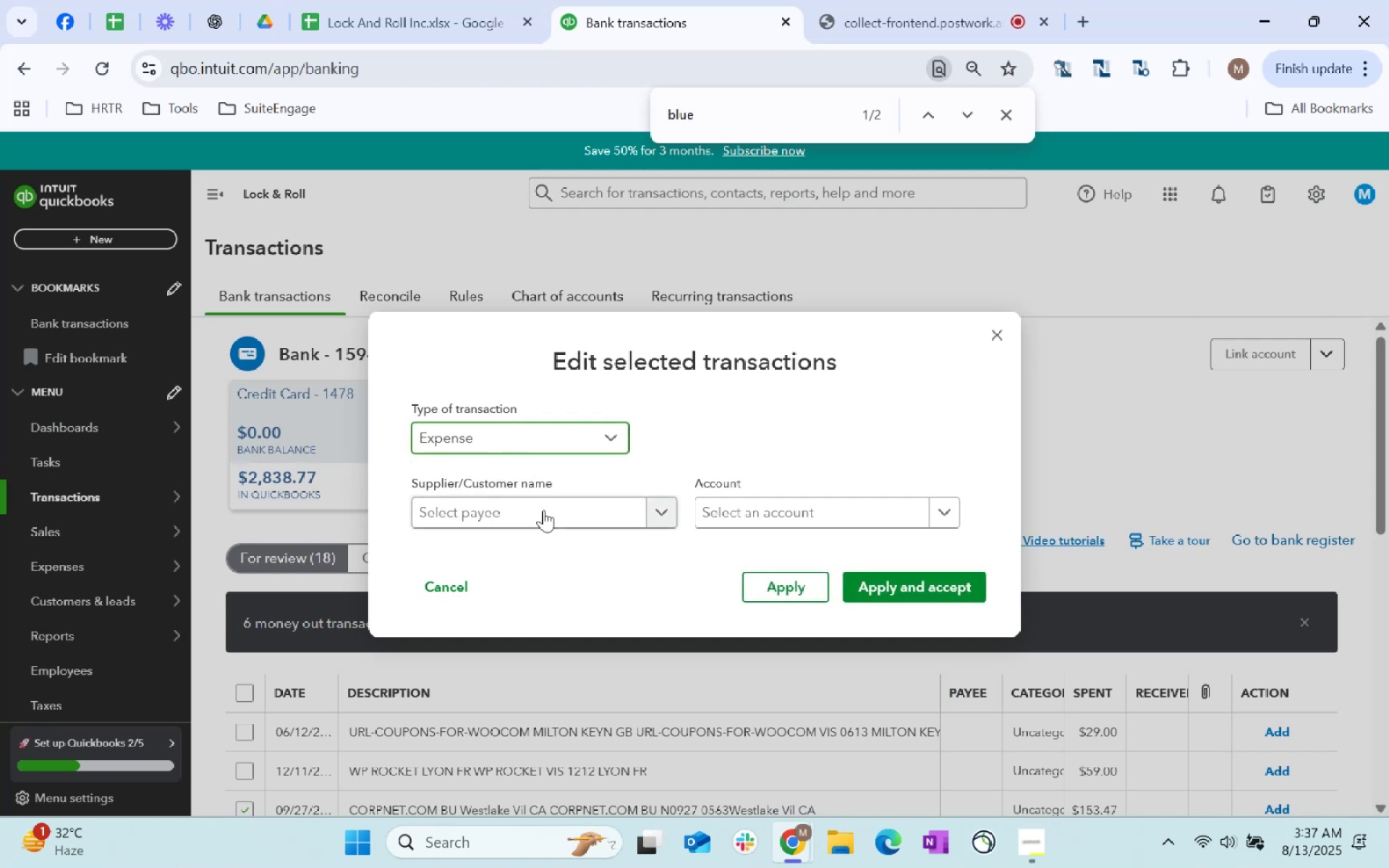 
triple_click([543, 510])
 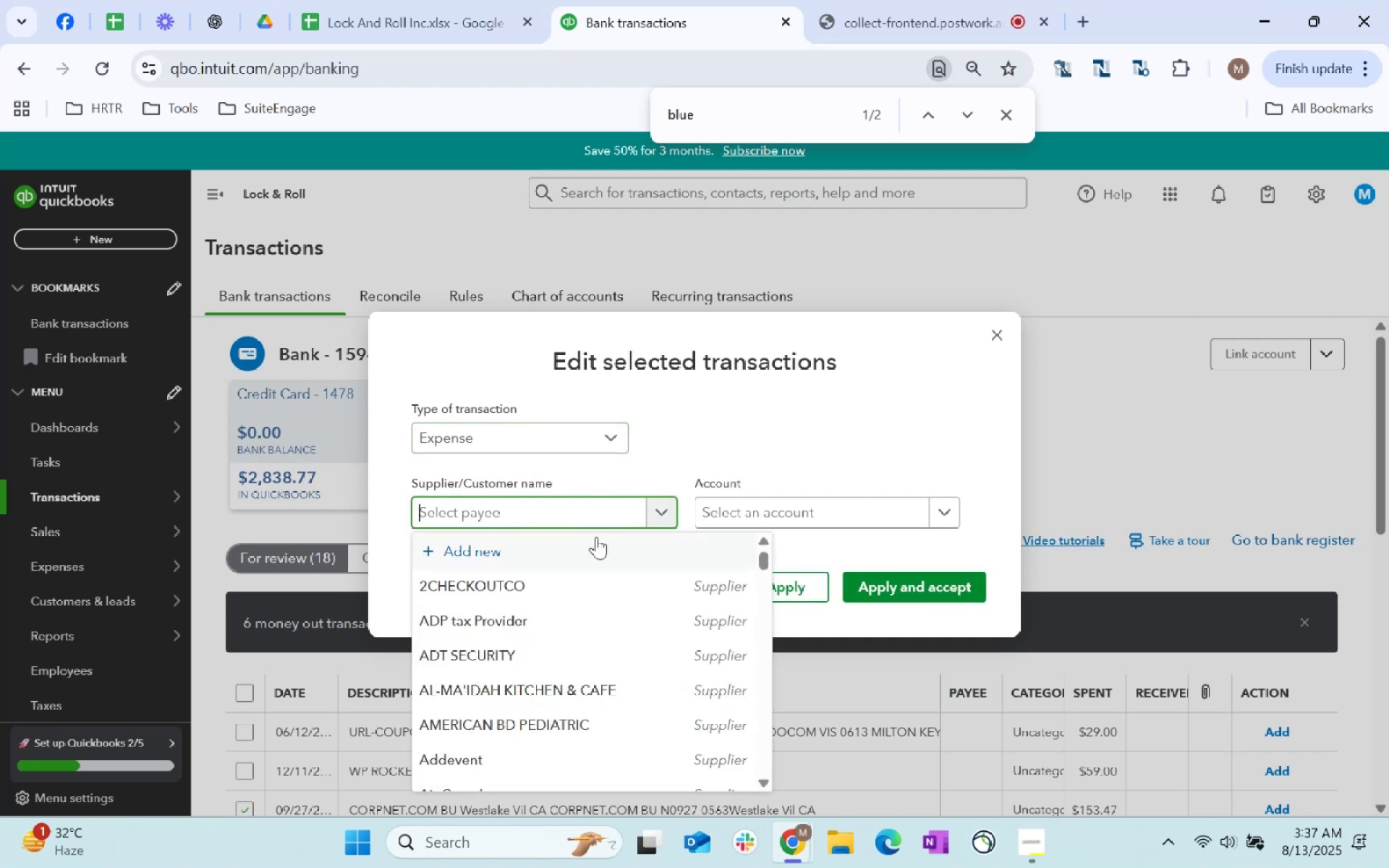 
key(Control+ControlLeft)
 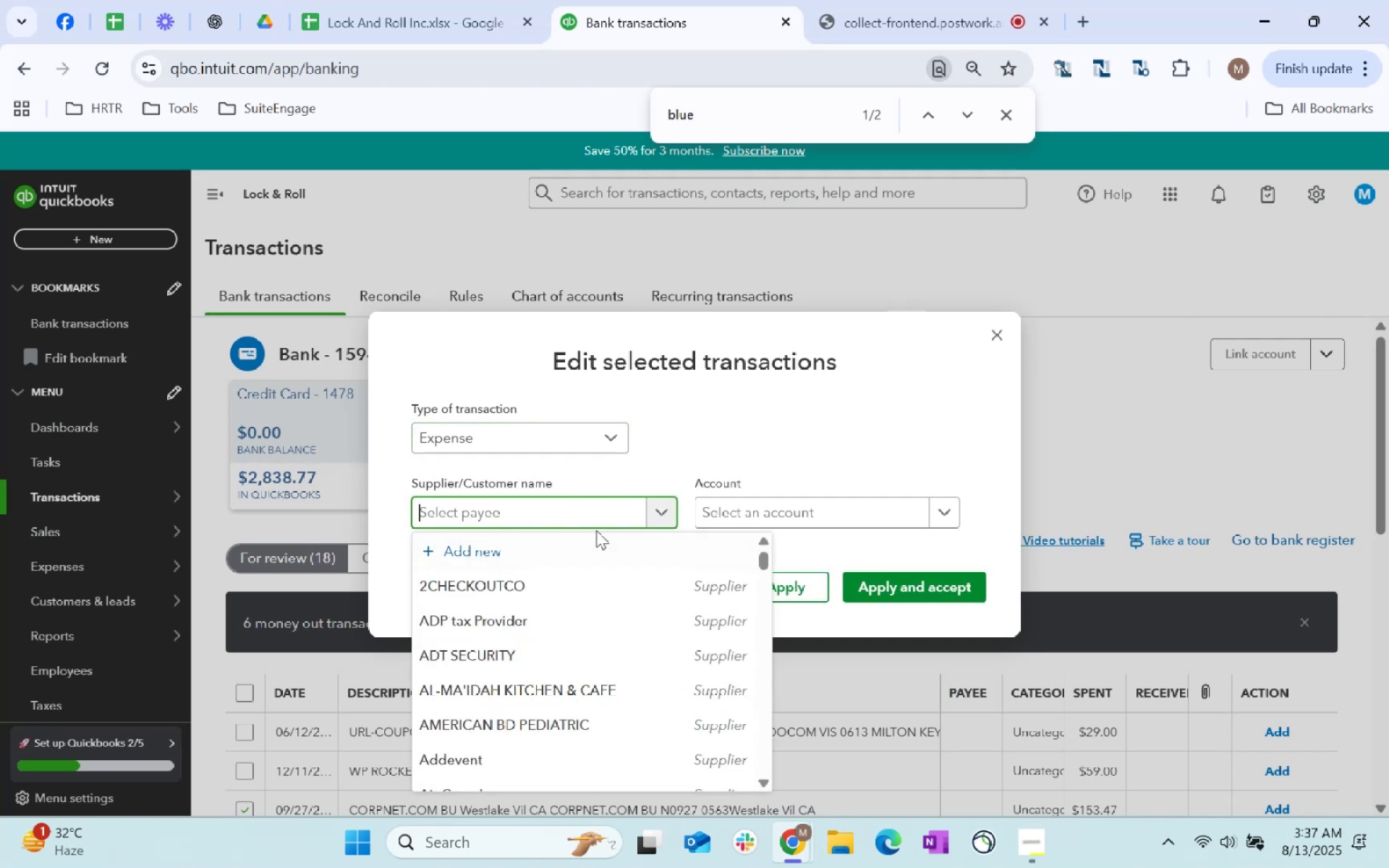 
key(Control+V)
 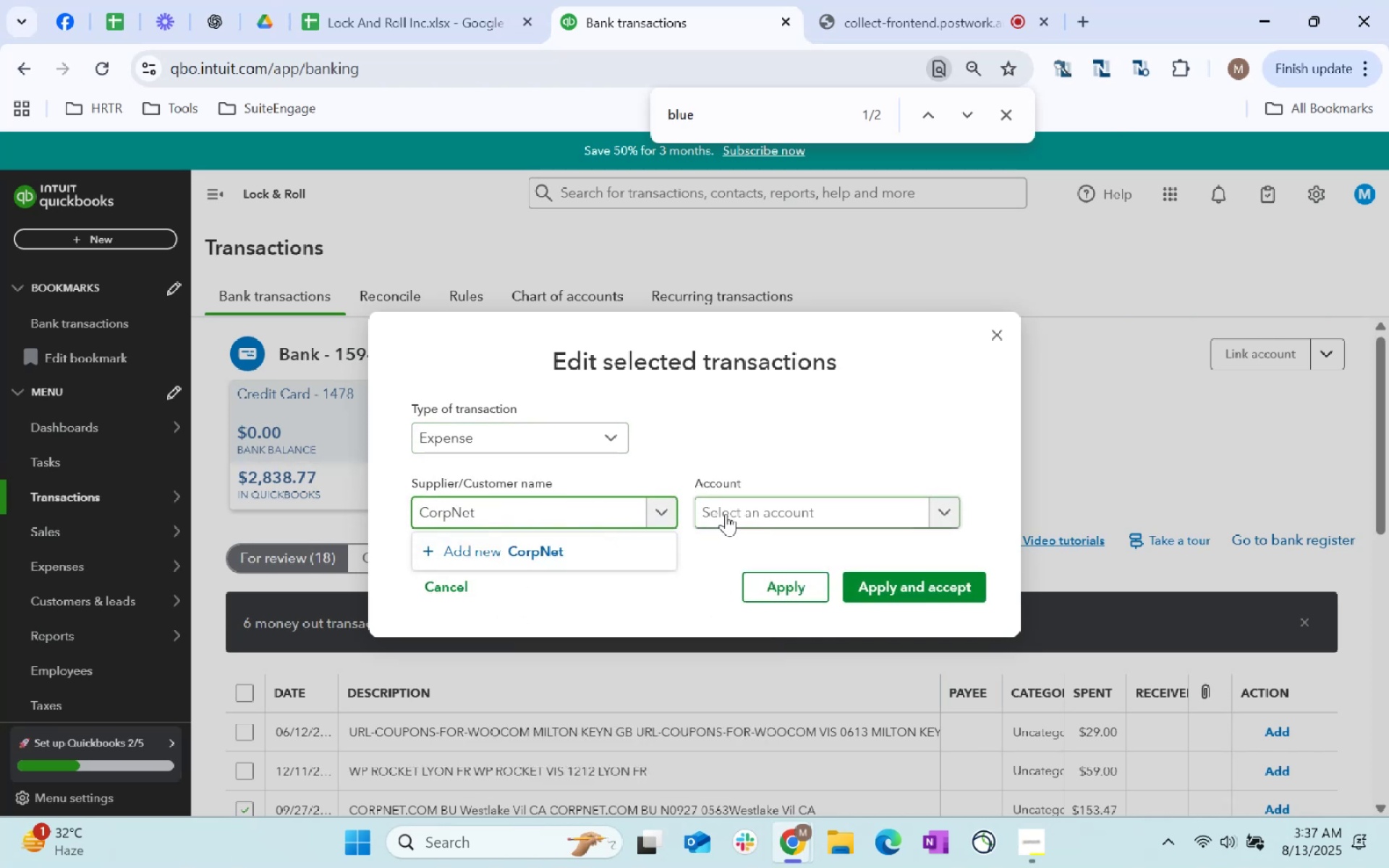 
left_click([564, 542])
 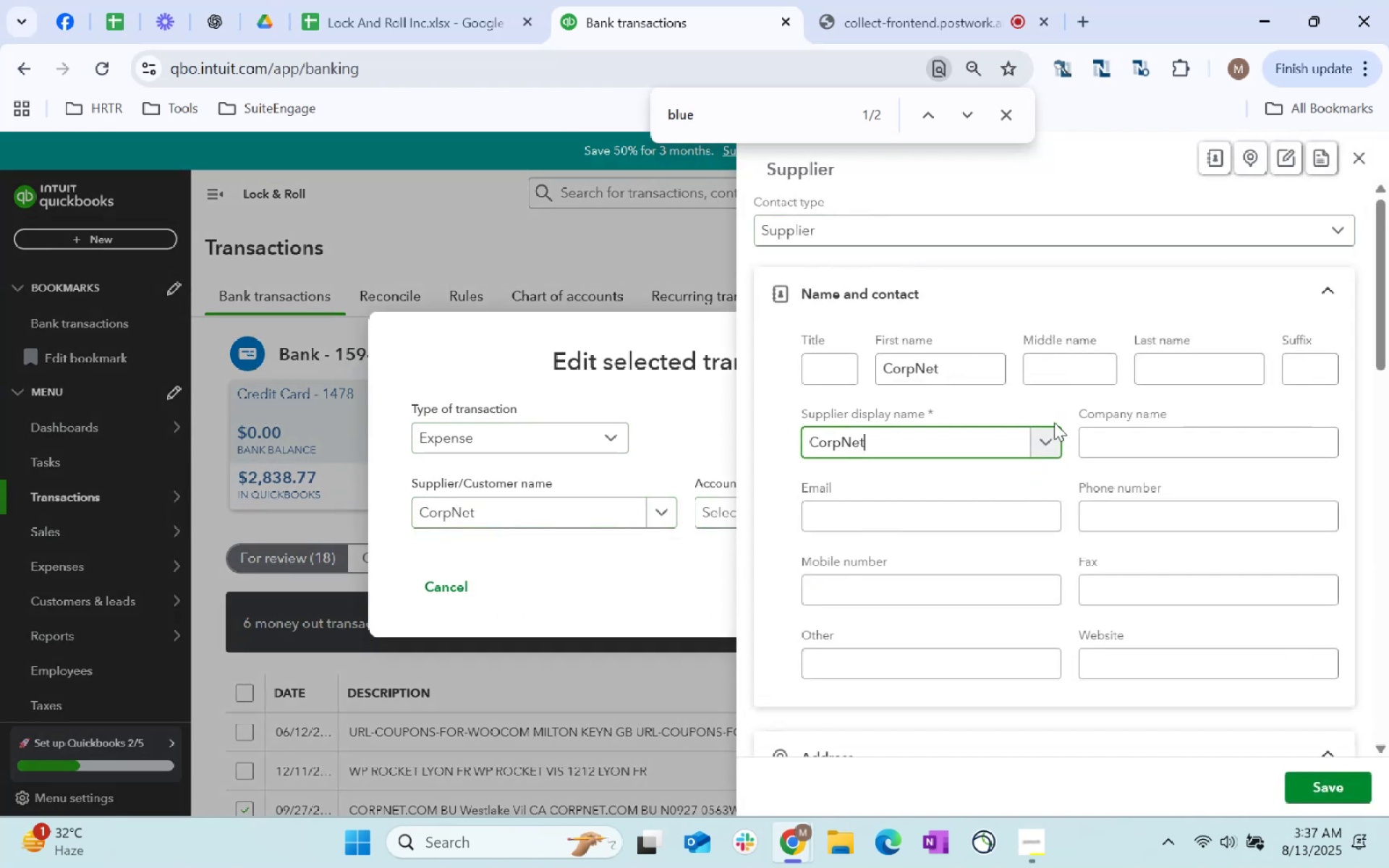 
scroll: coordinate [975, 516], scroll_direction: down, amount: 175.0
 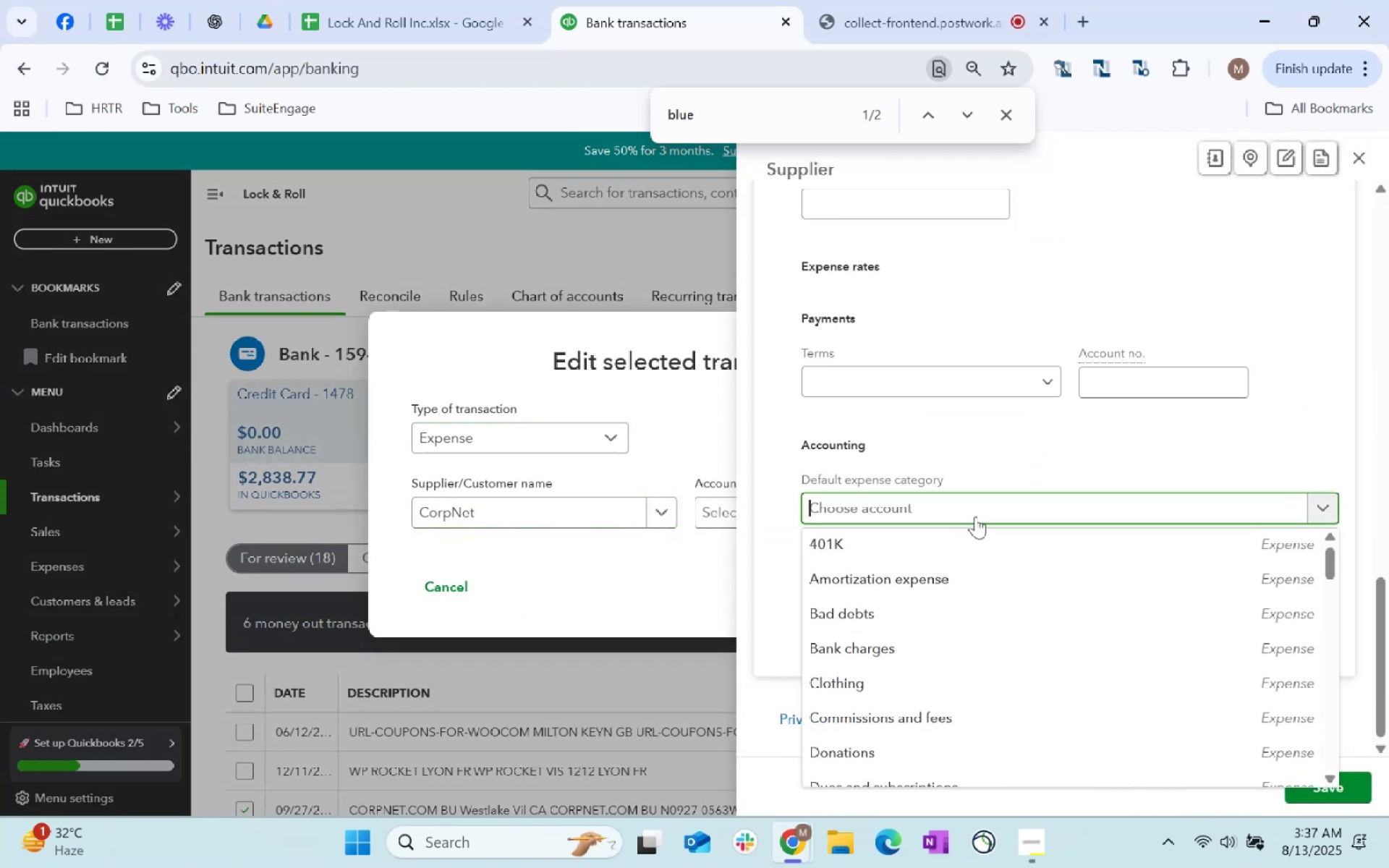 
left_click([971, 522])
 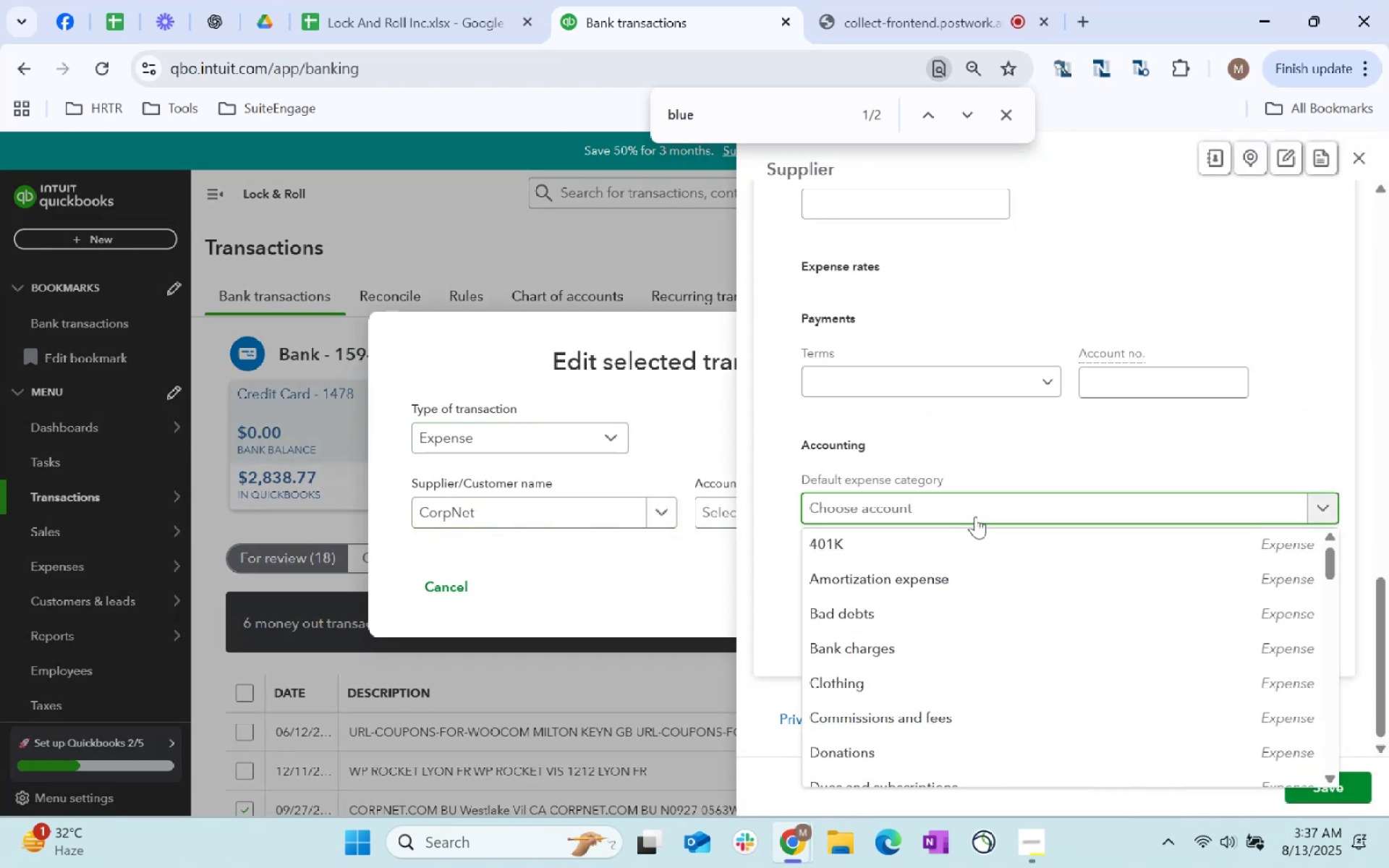 
type(Legal)
 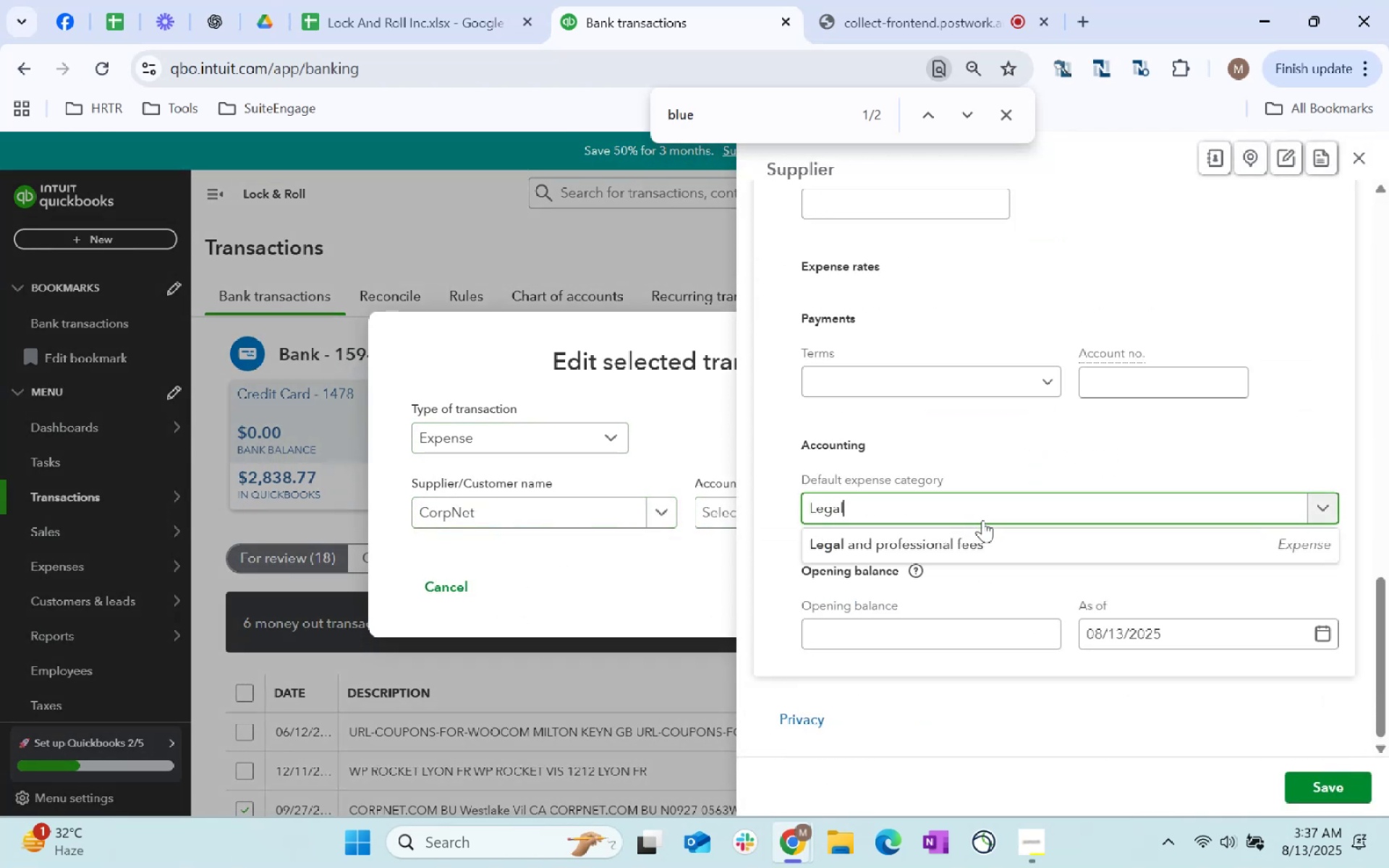 
left_click([989, 534])
 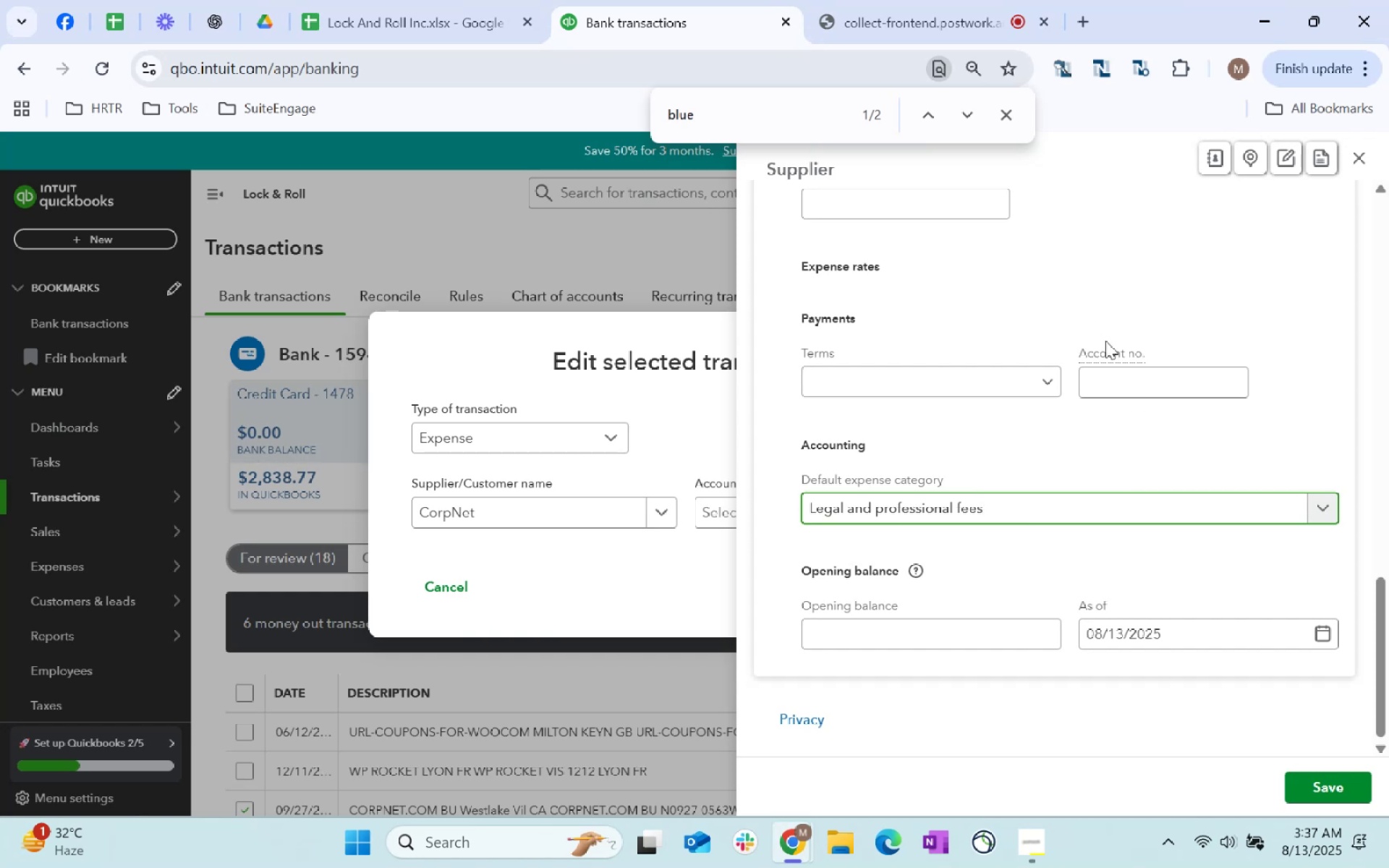 
scroll: coordinate [743, 415], scroll_direction: down, amount: 85.0
 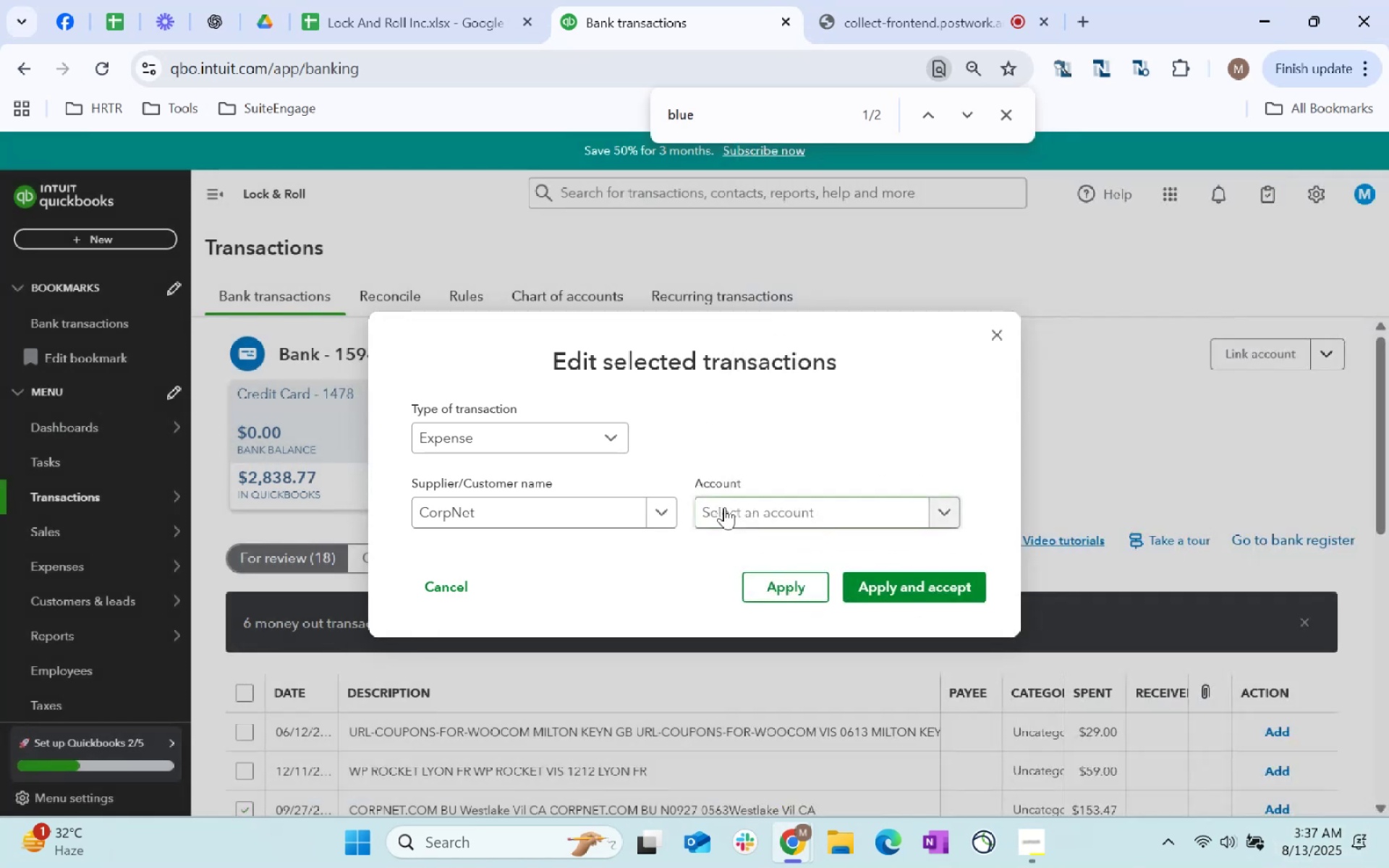 
left_click([724, 507])
 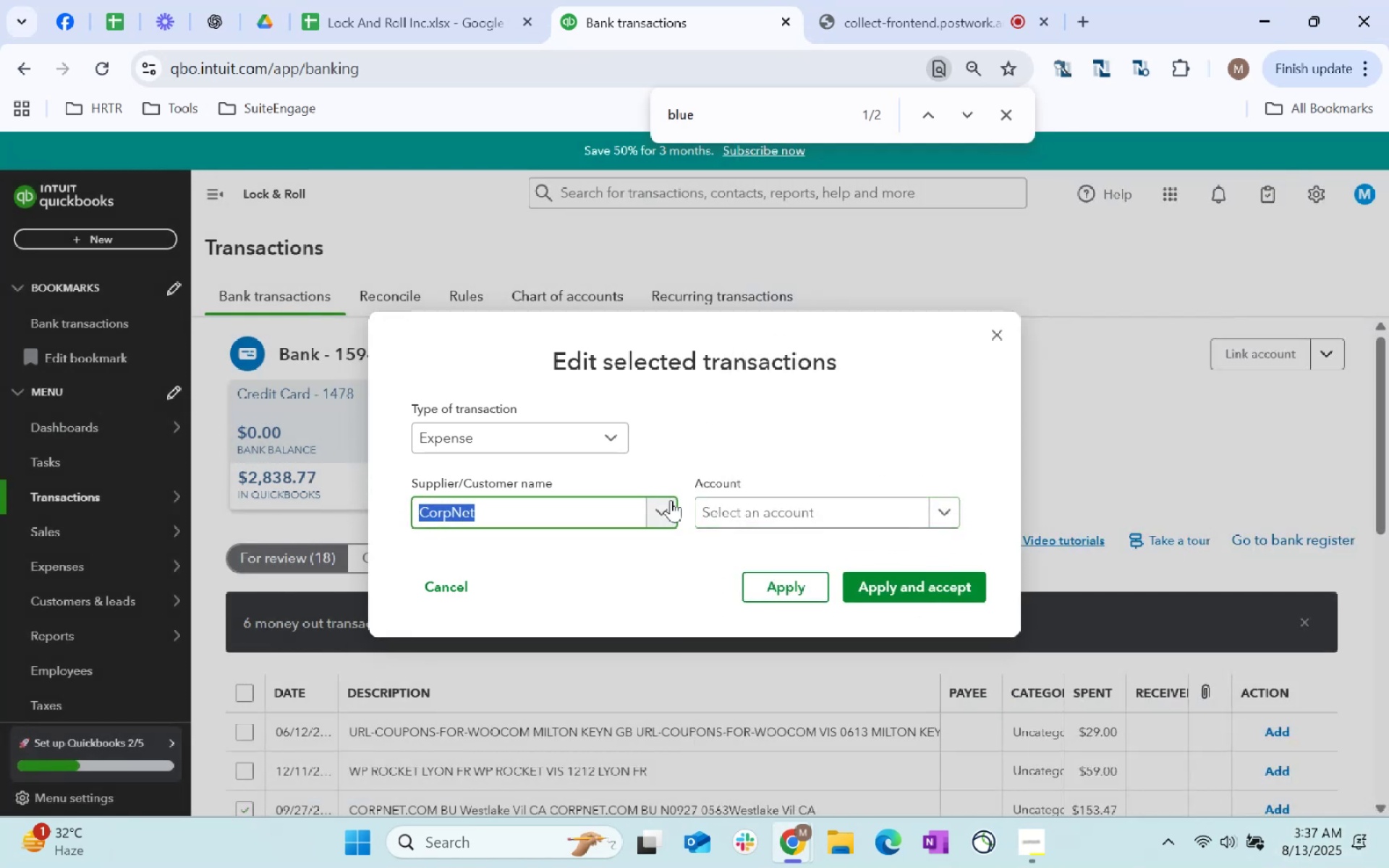 
key(Tab)
type(legal)
key(Tab)
 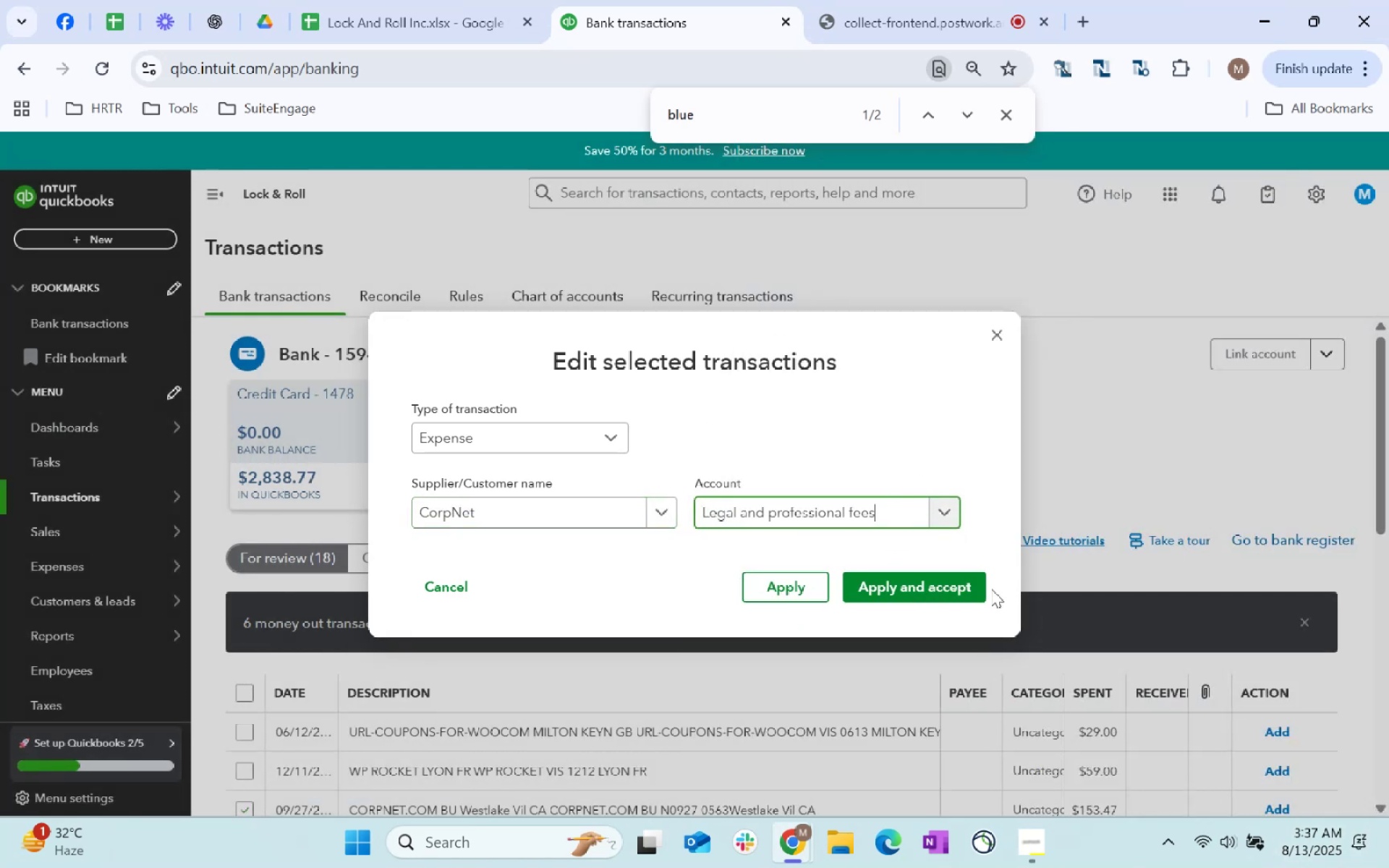 
left_click([954, 590])
 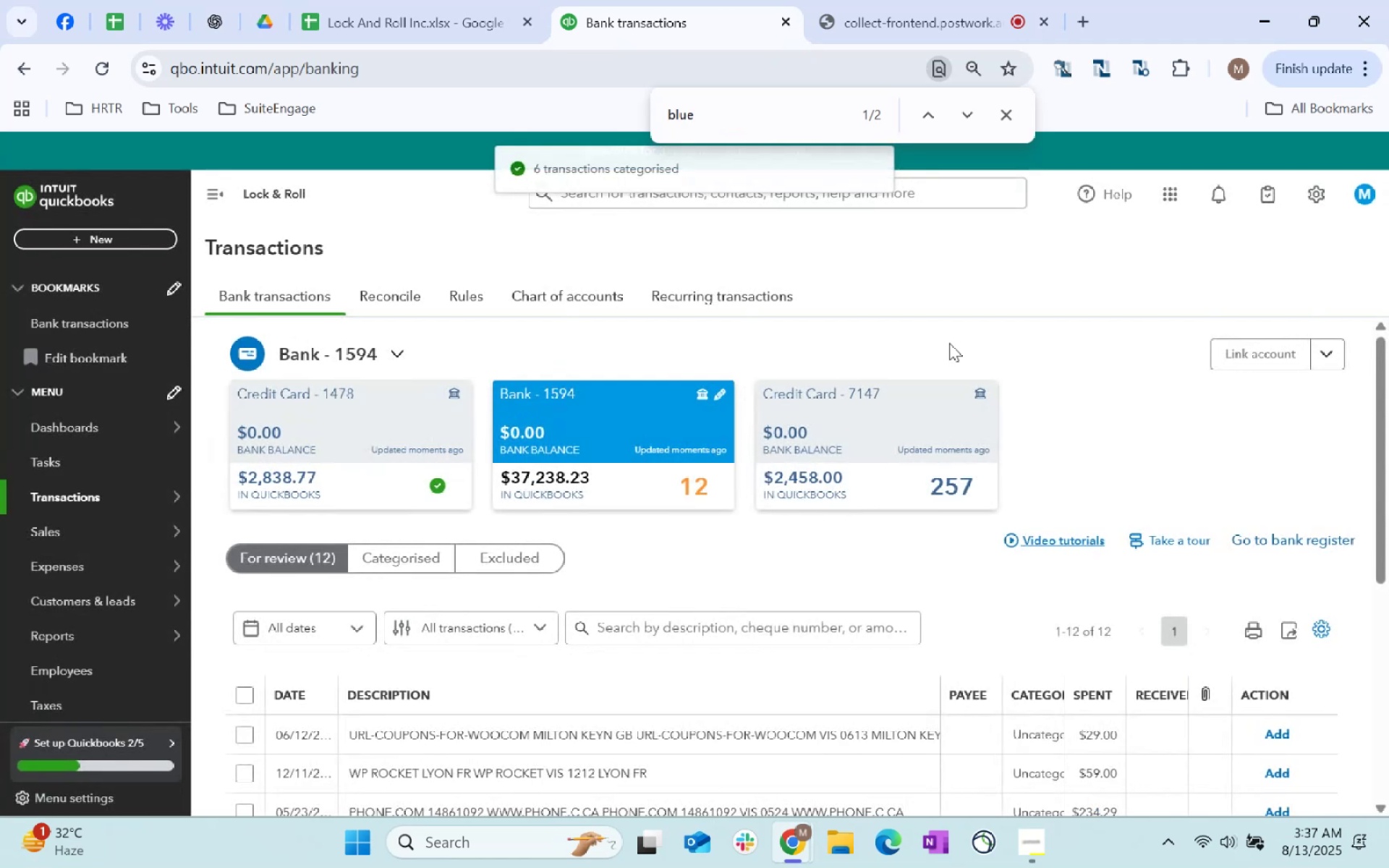 
scroll: coordinate [846, 602], scroll_direction: down, amount: 2.0
 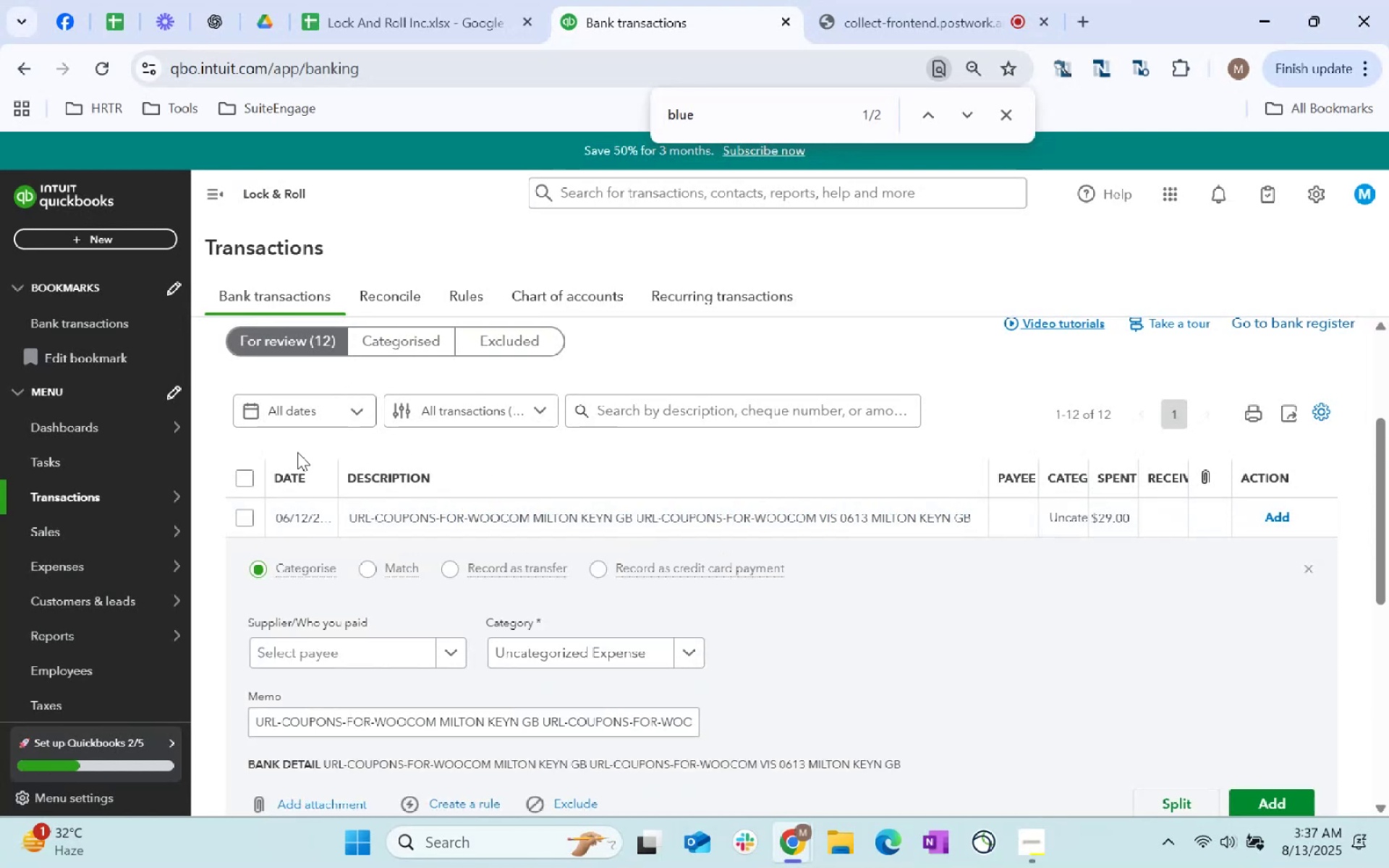 
wait(15.85)
 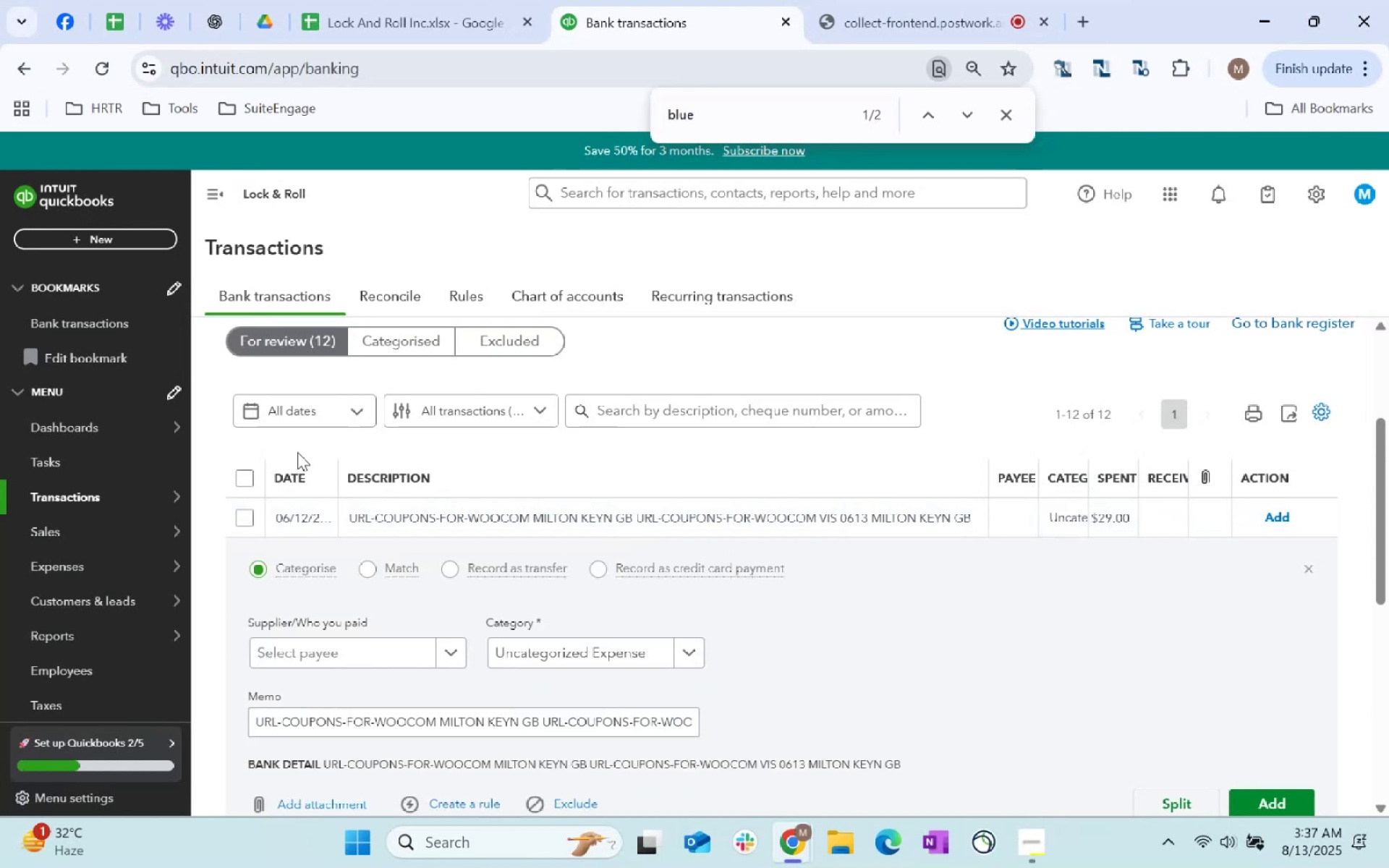 
left_click([1312, 539])
 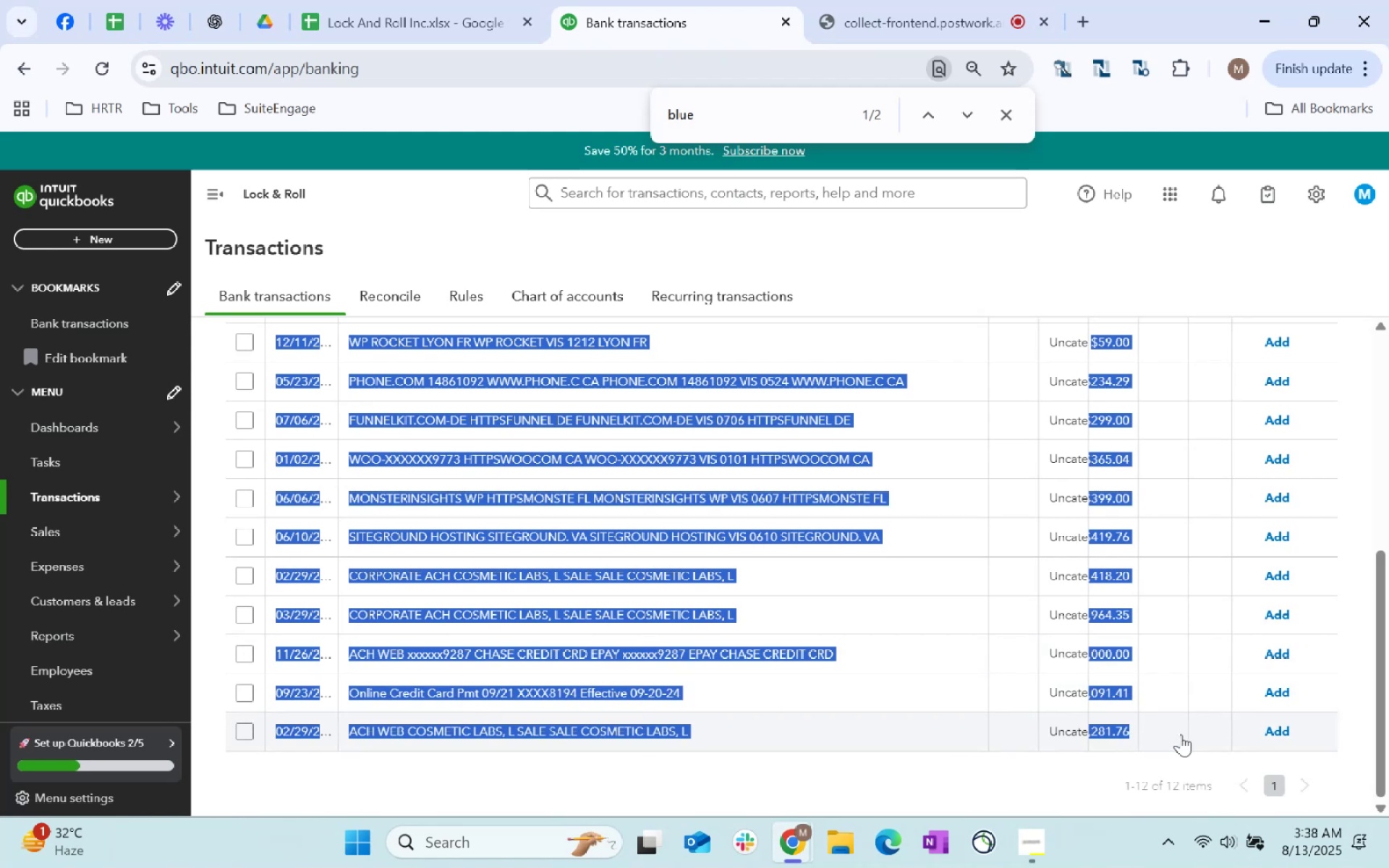 
wait(5.58)
 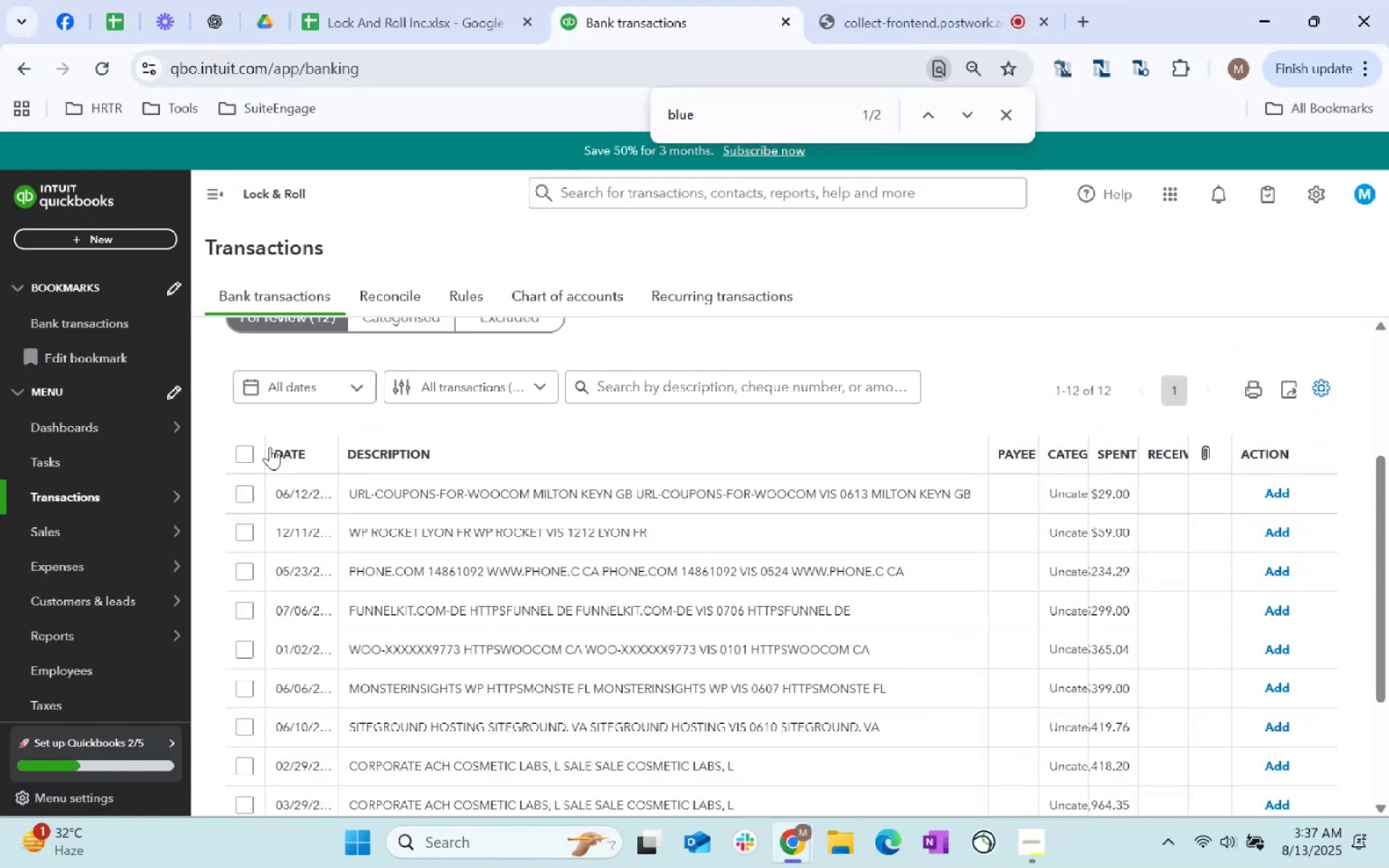 
key(Control+C)
 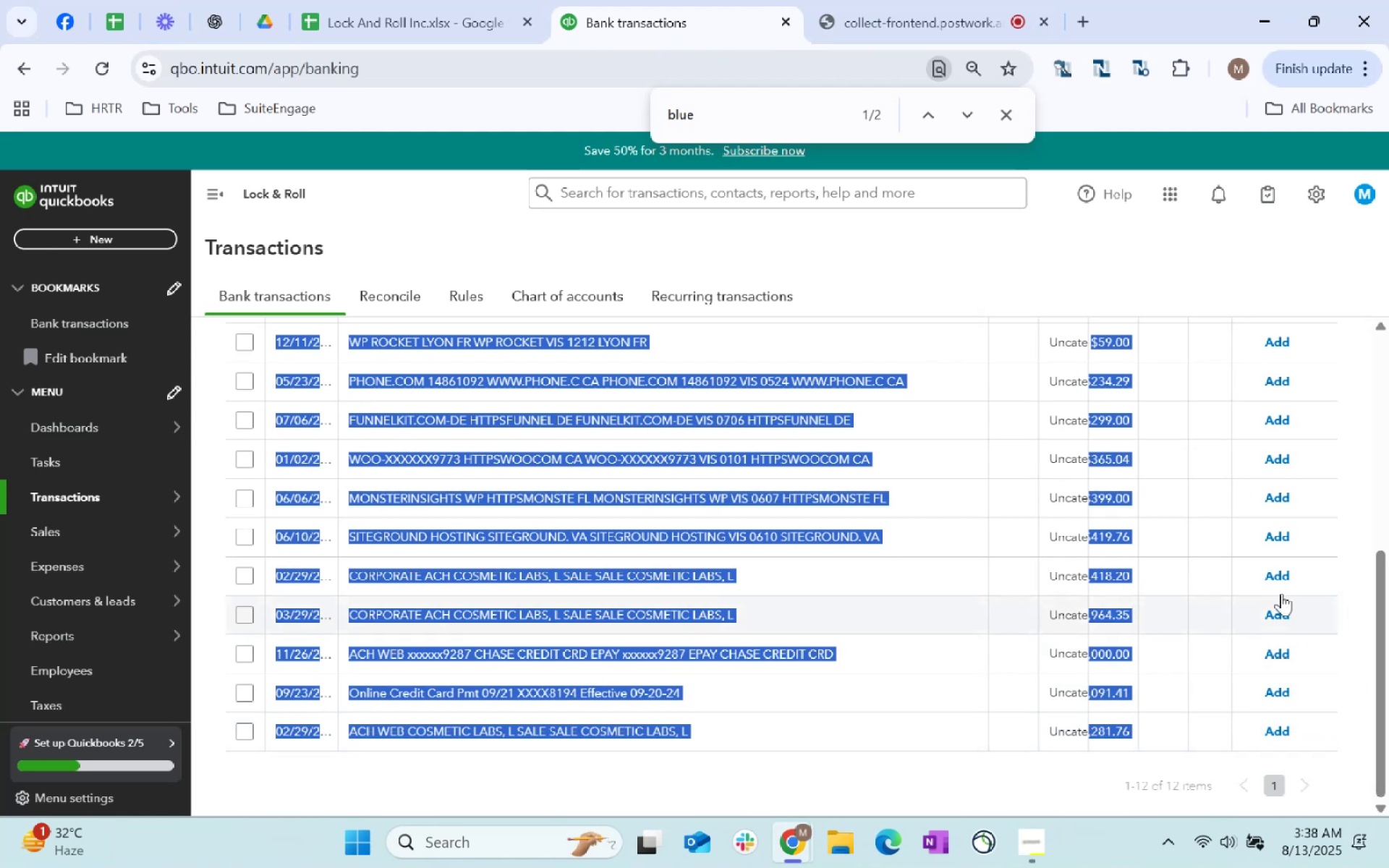 
key(Control+C)
 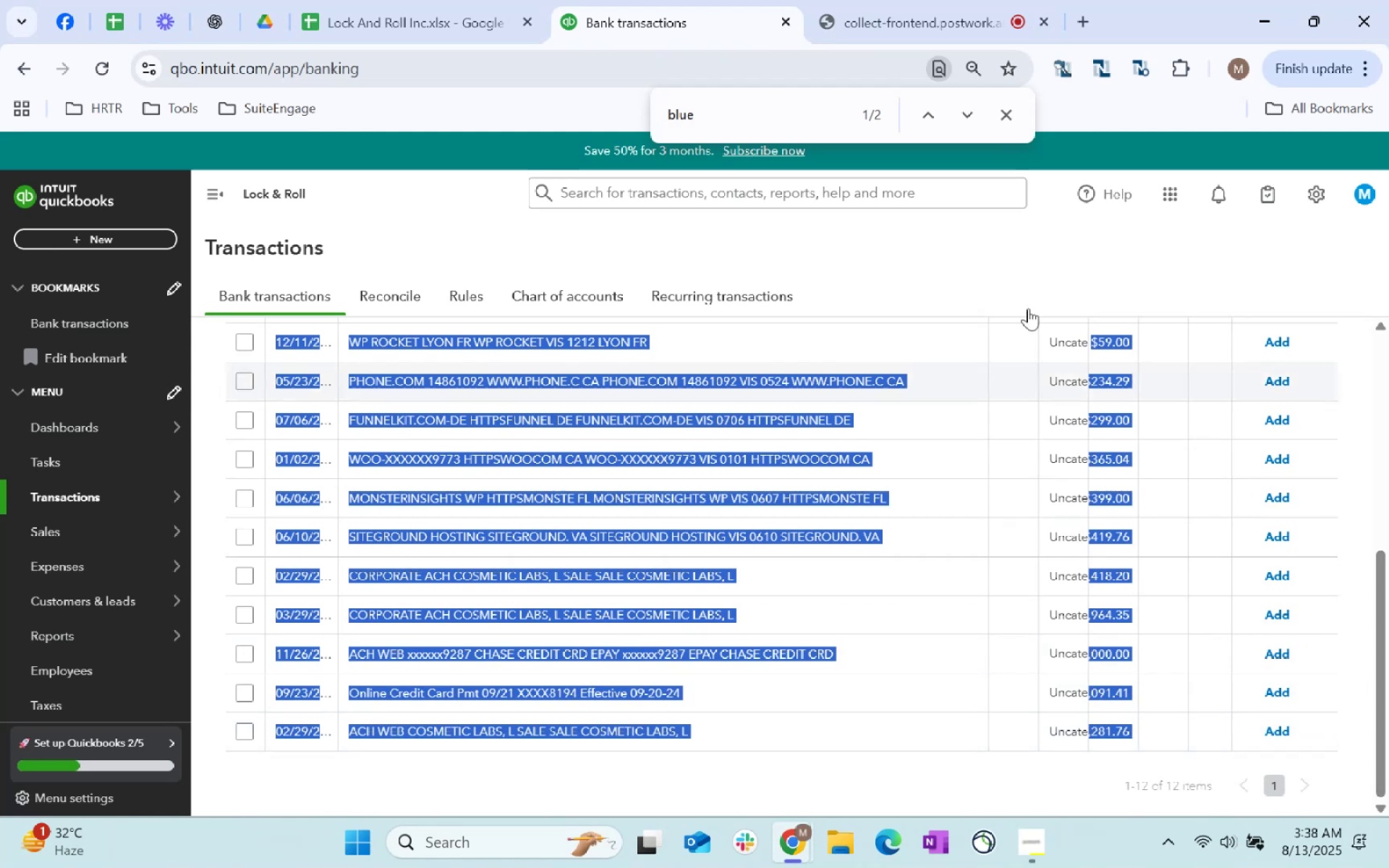 
key(Control+C)
 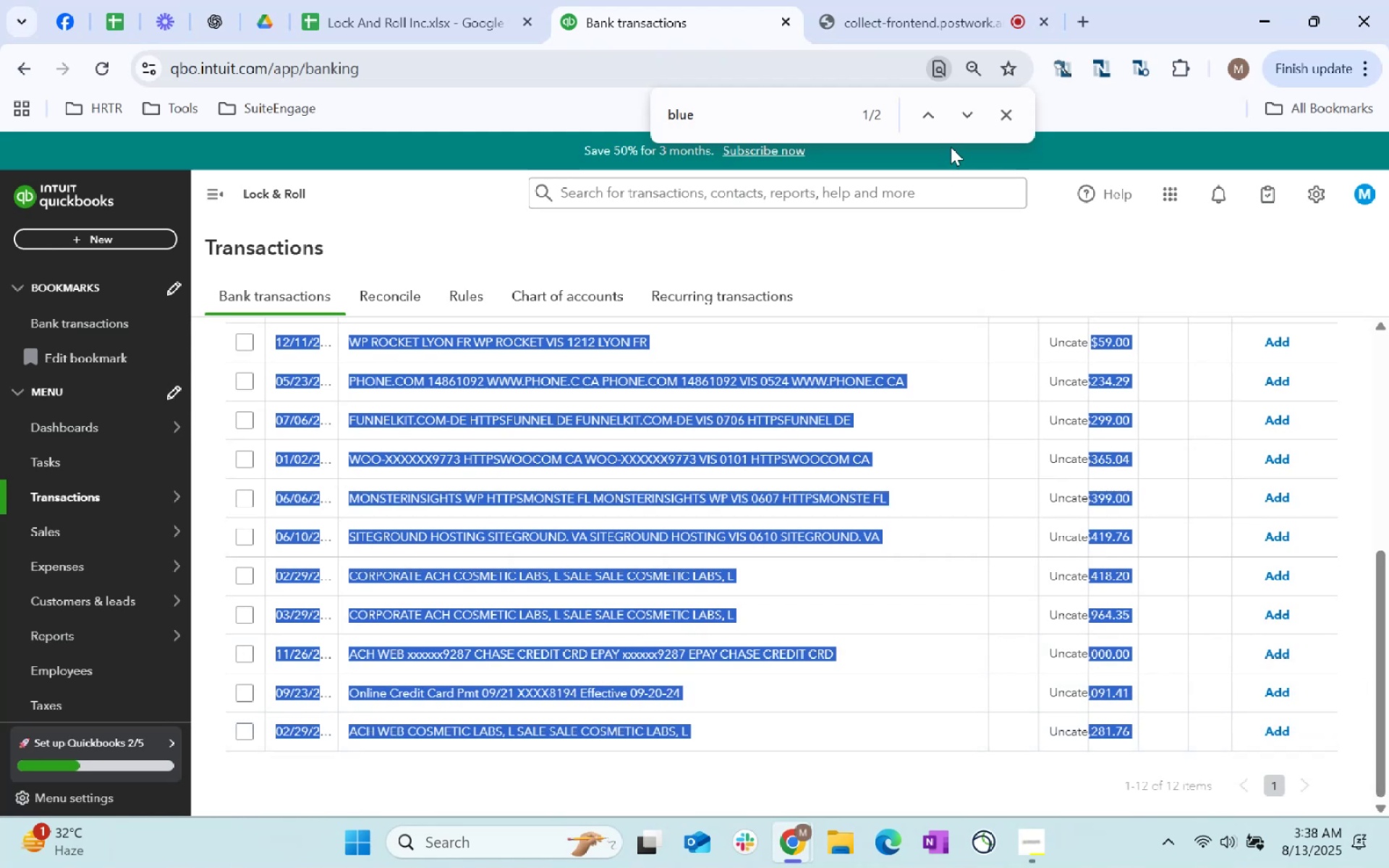 
key(Control+C)
 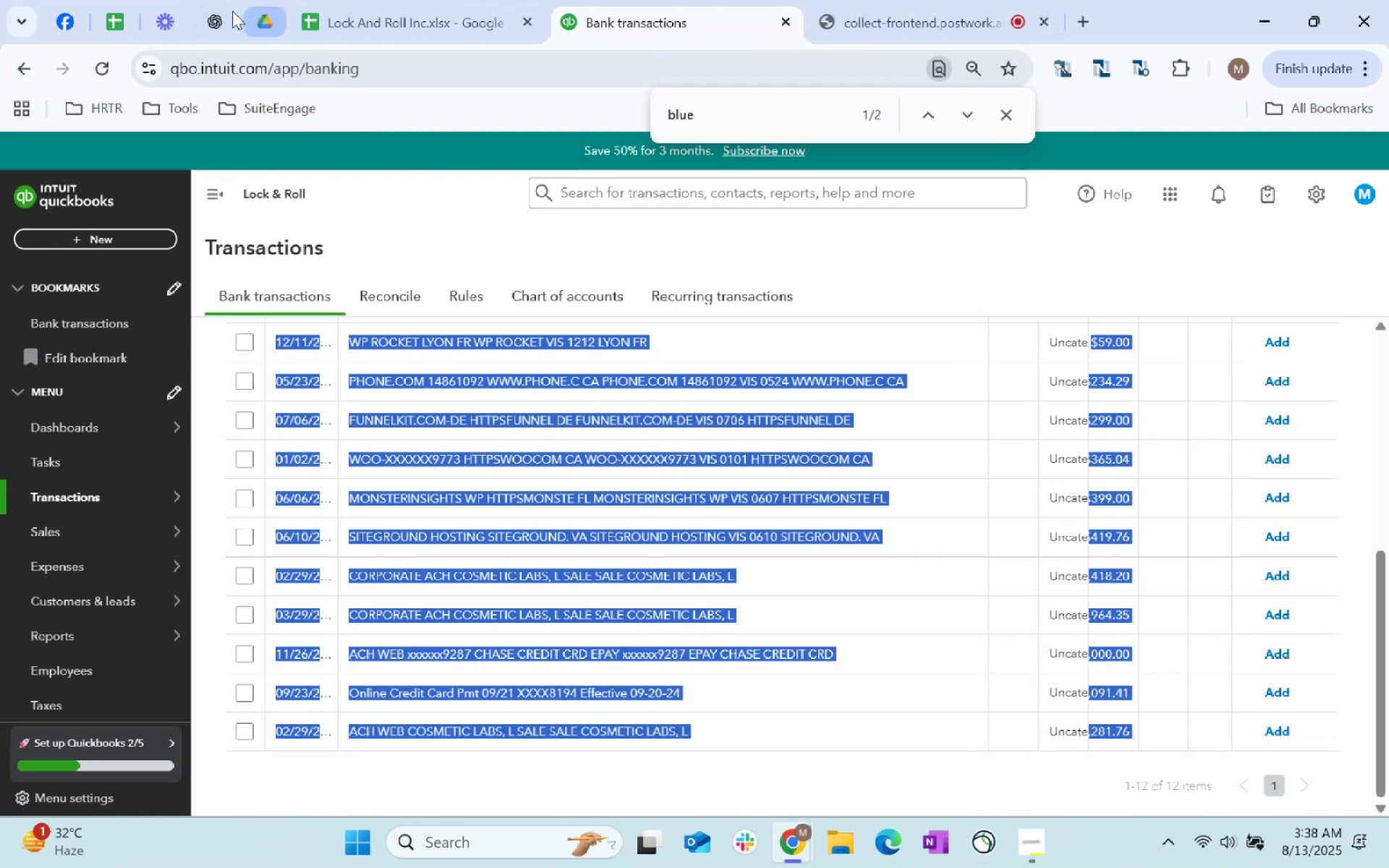 
left_click([225, 11])
 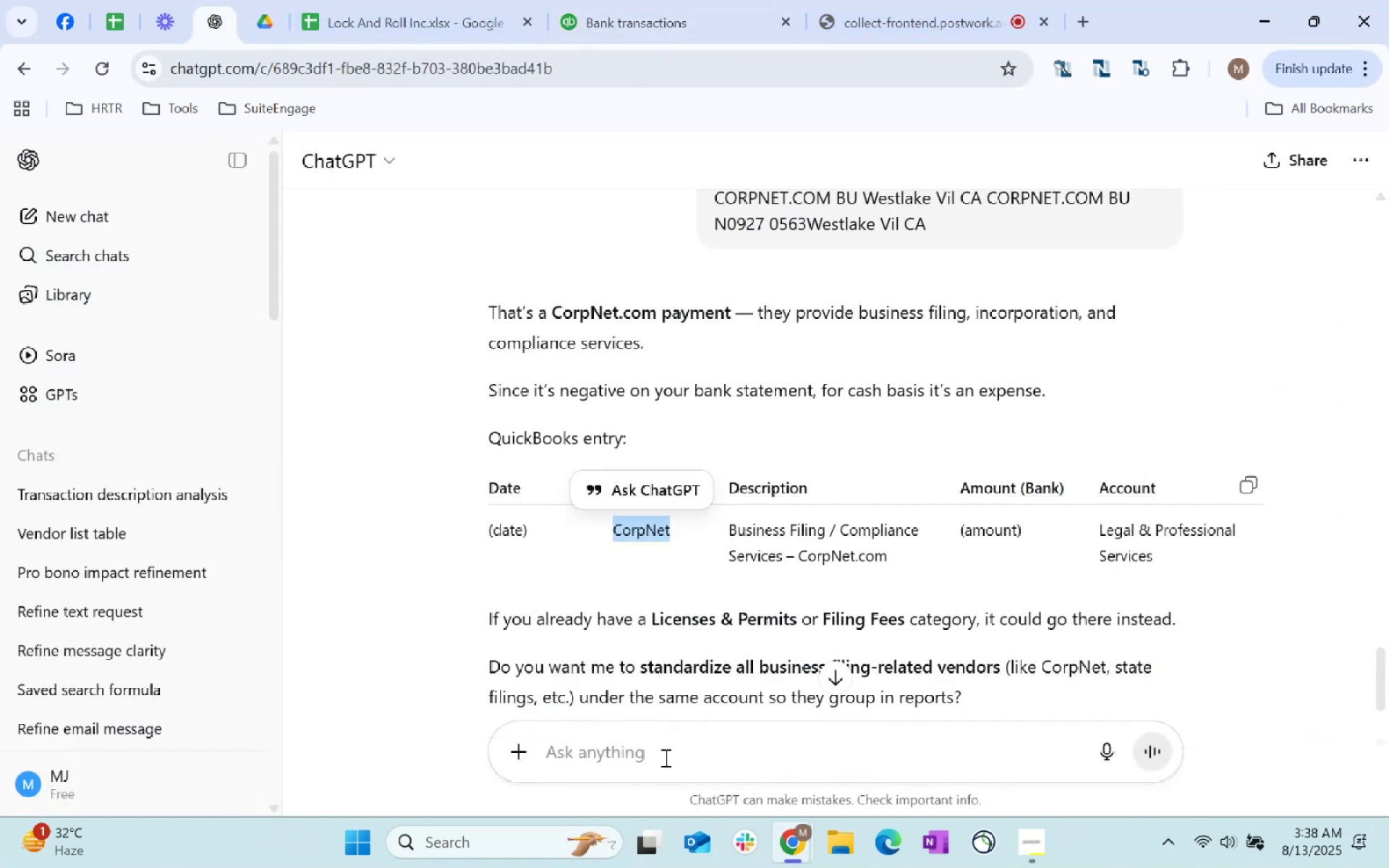 
left_click([687, 765])
 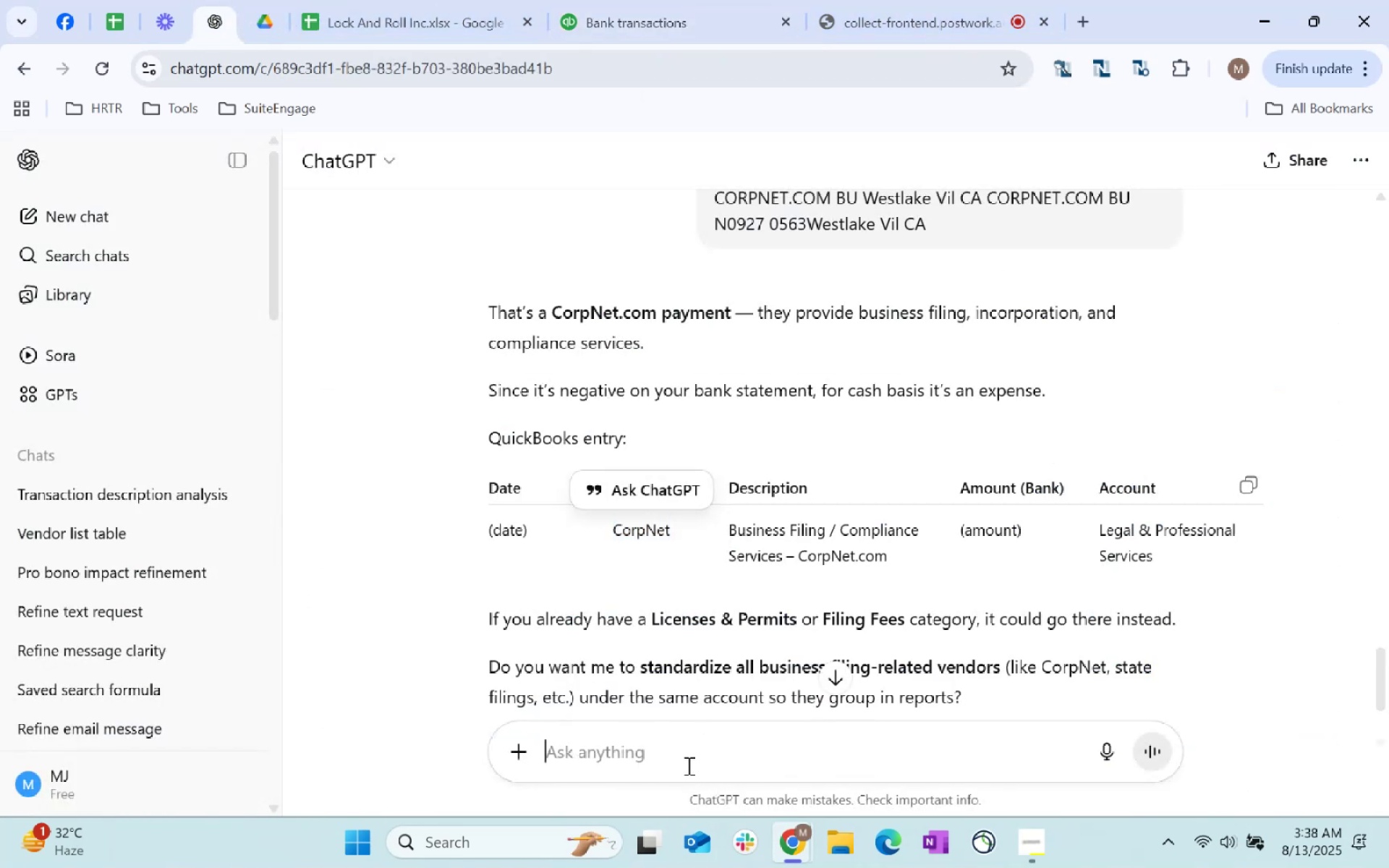 
key(Control+ControlLeft)
 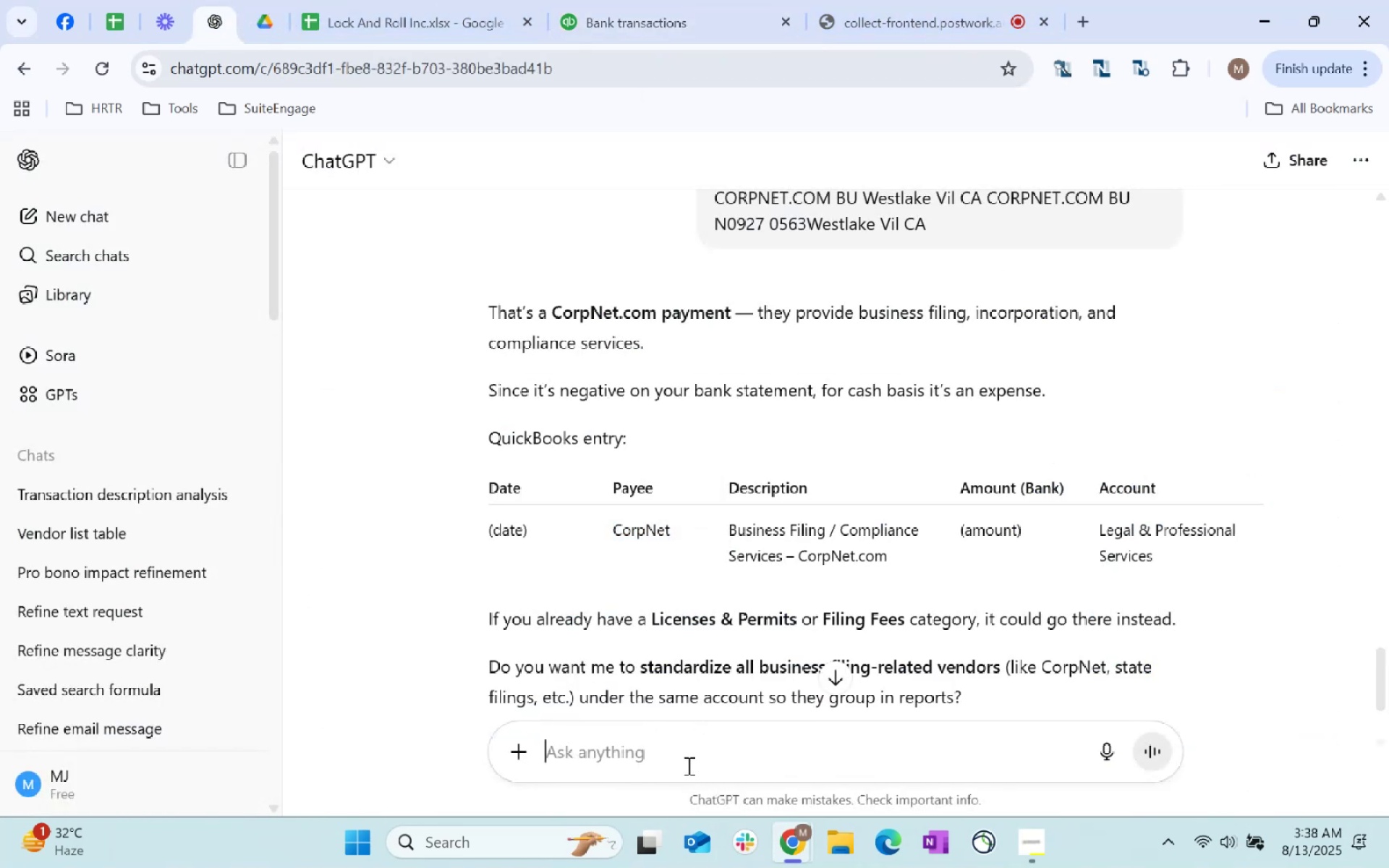 
key(Control+V)
 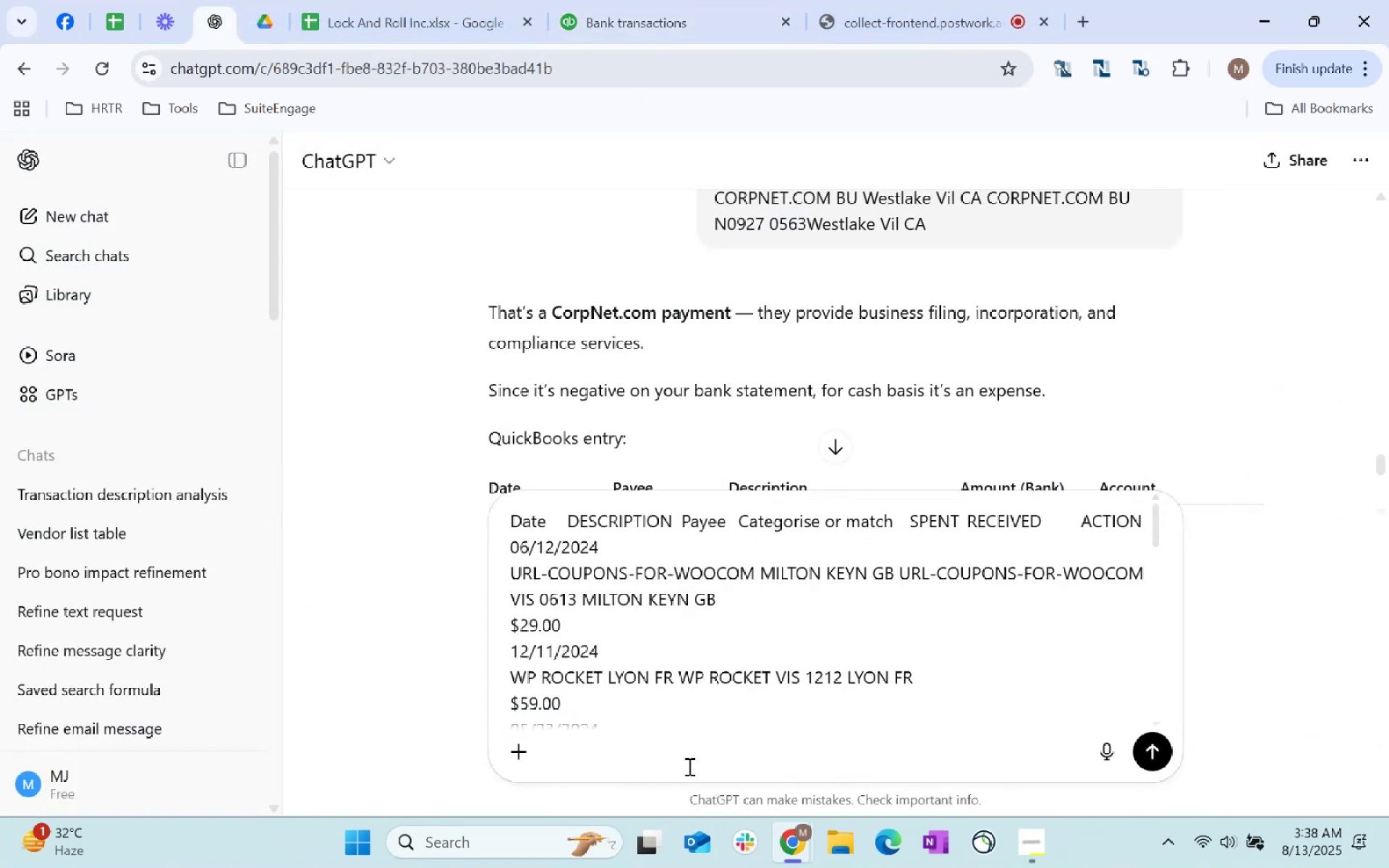 
key(Enter)
 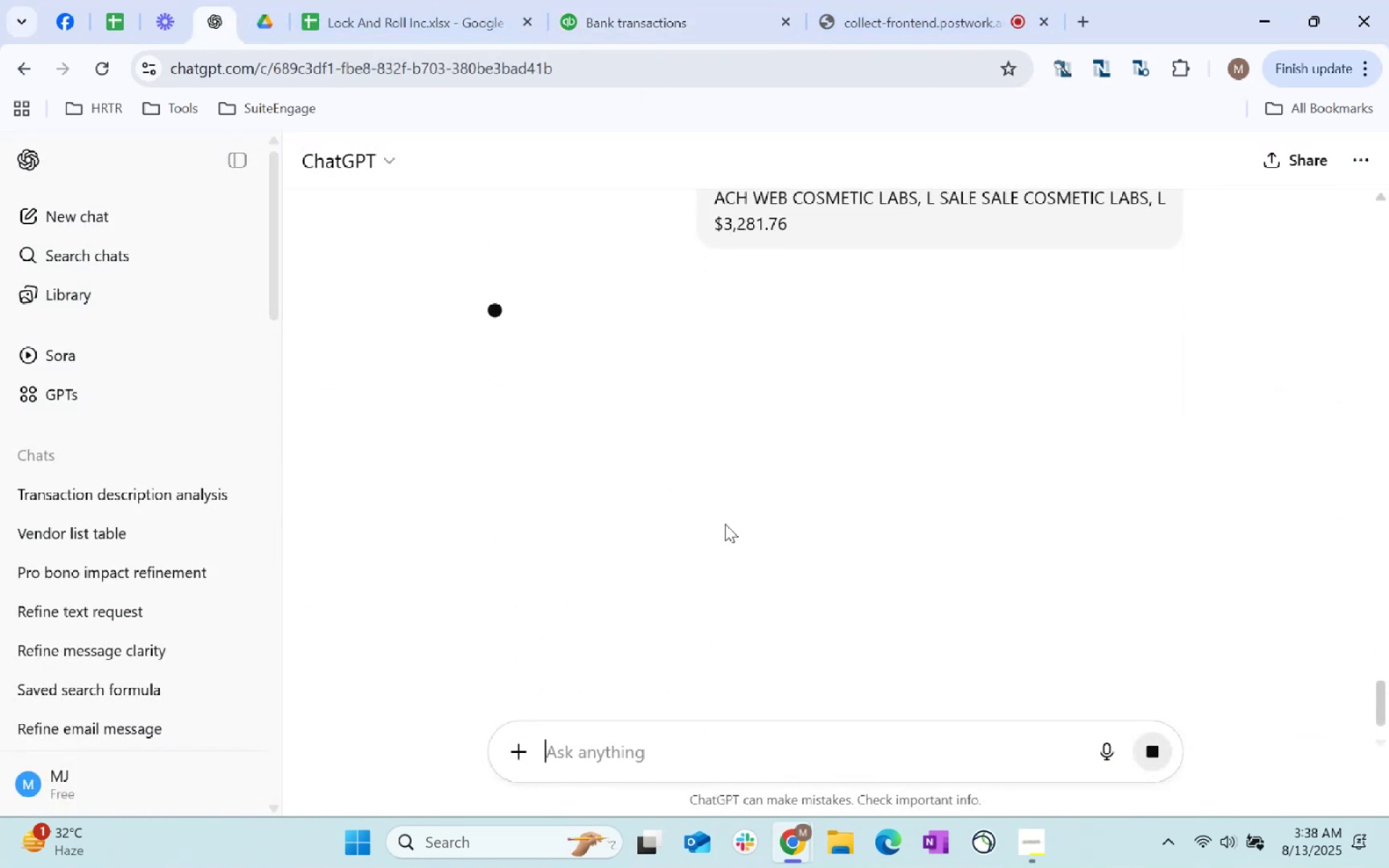 
scroll: coordinate [592, 504], scroll_direction: up, amount: 1.0
 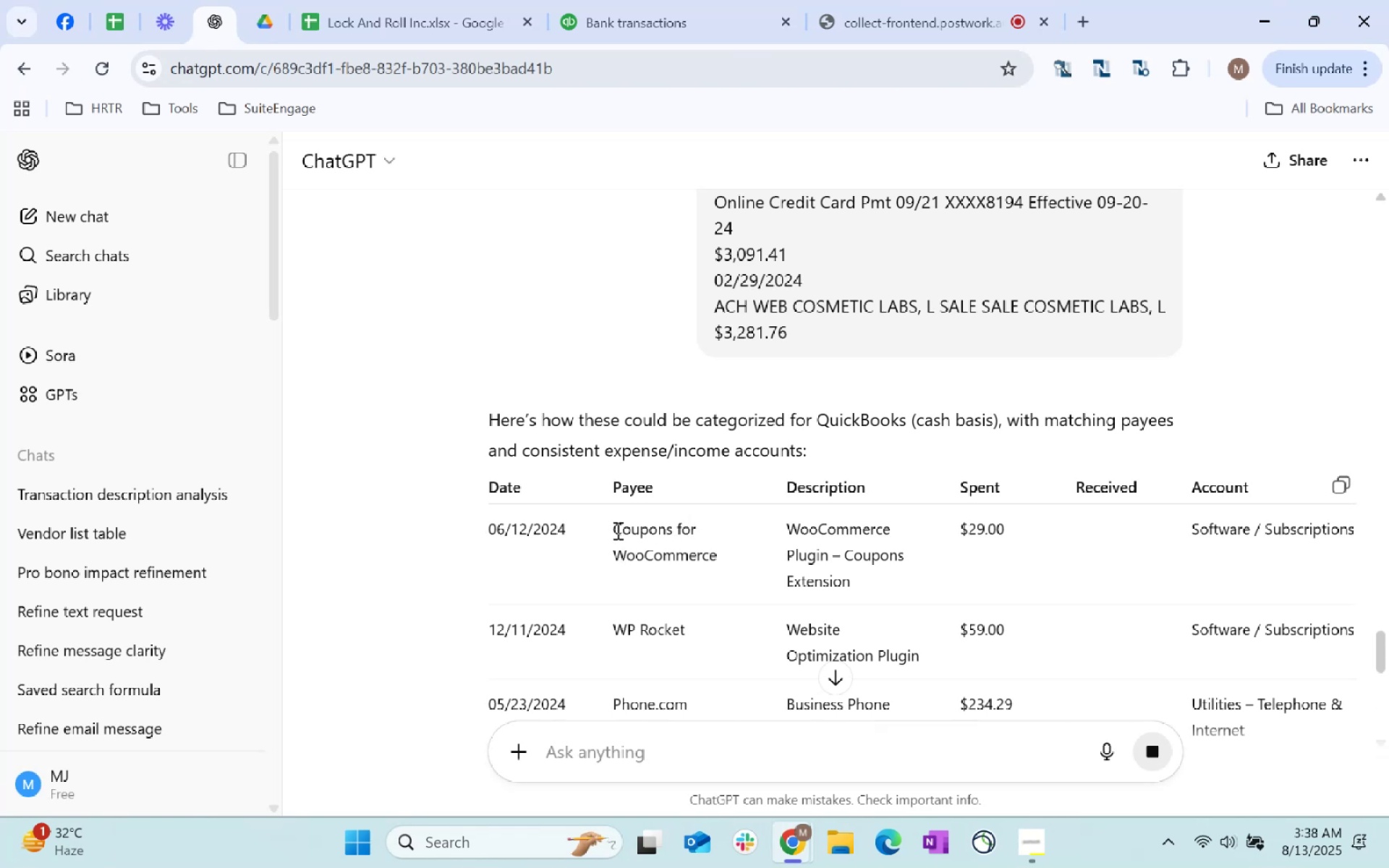 
wait(7.34)
 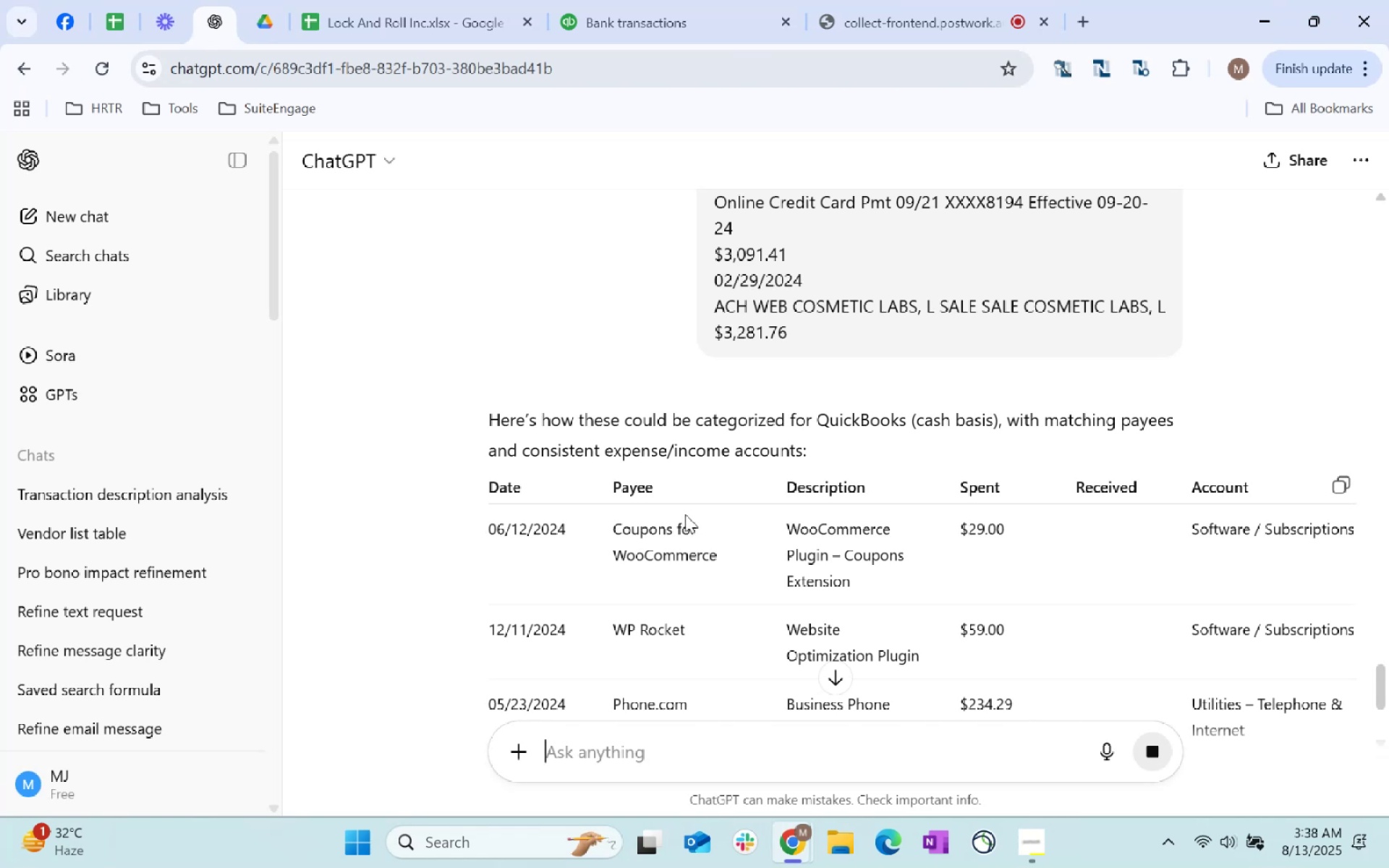 
type(cc)
 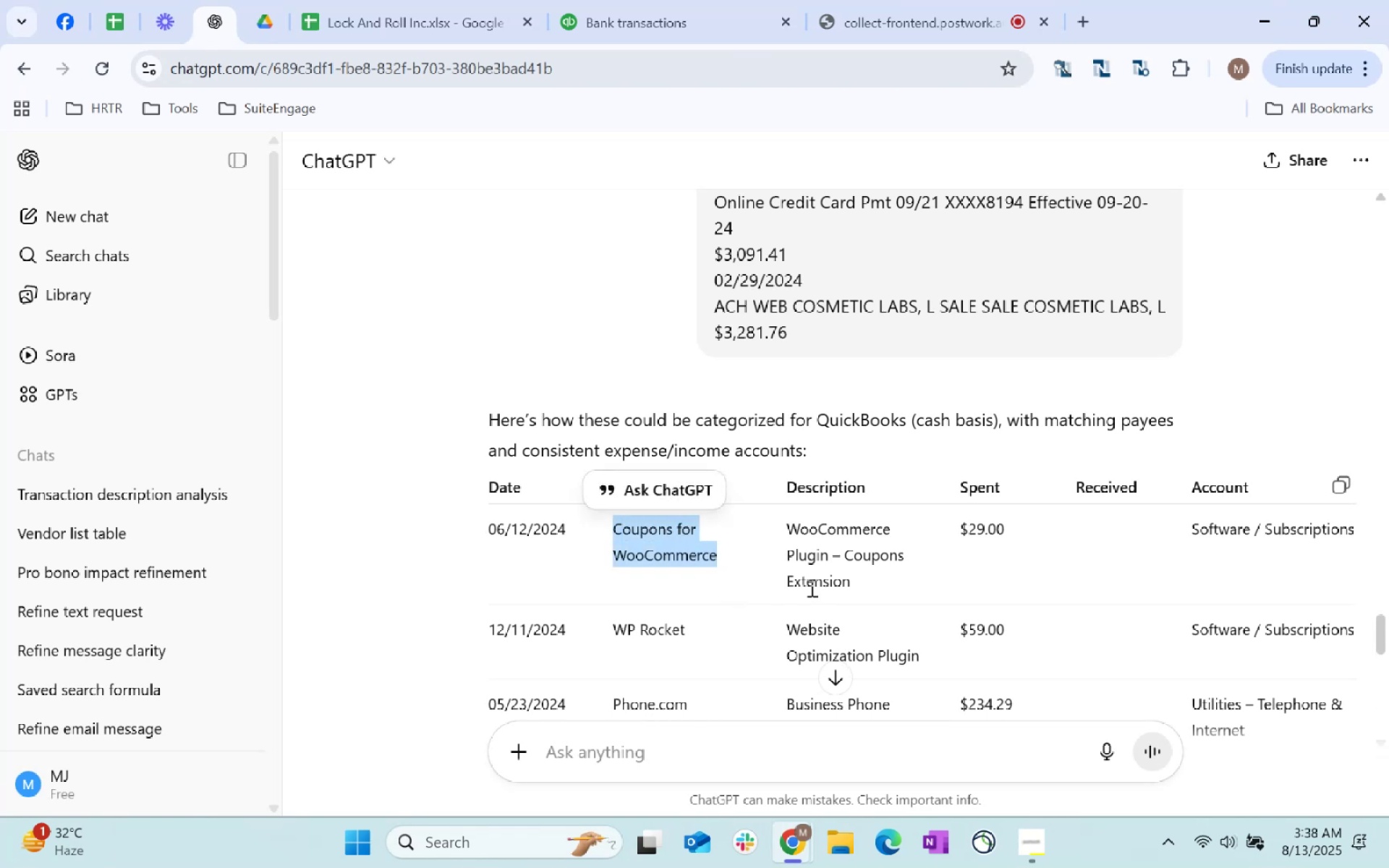 
key(Control+C)
 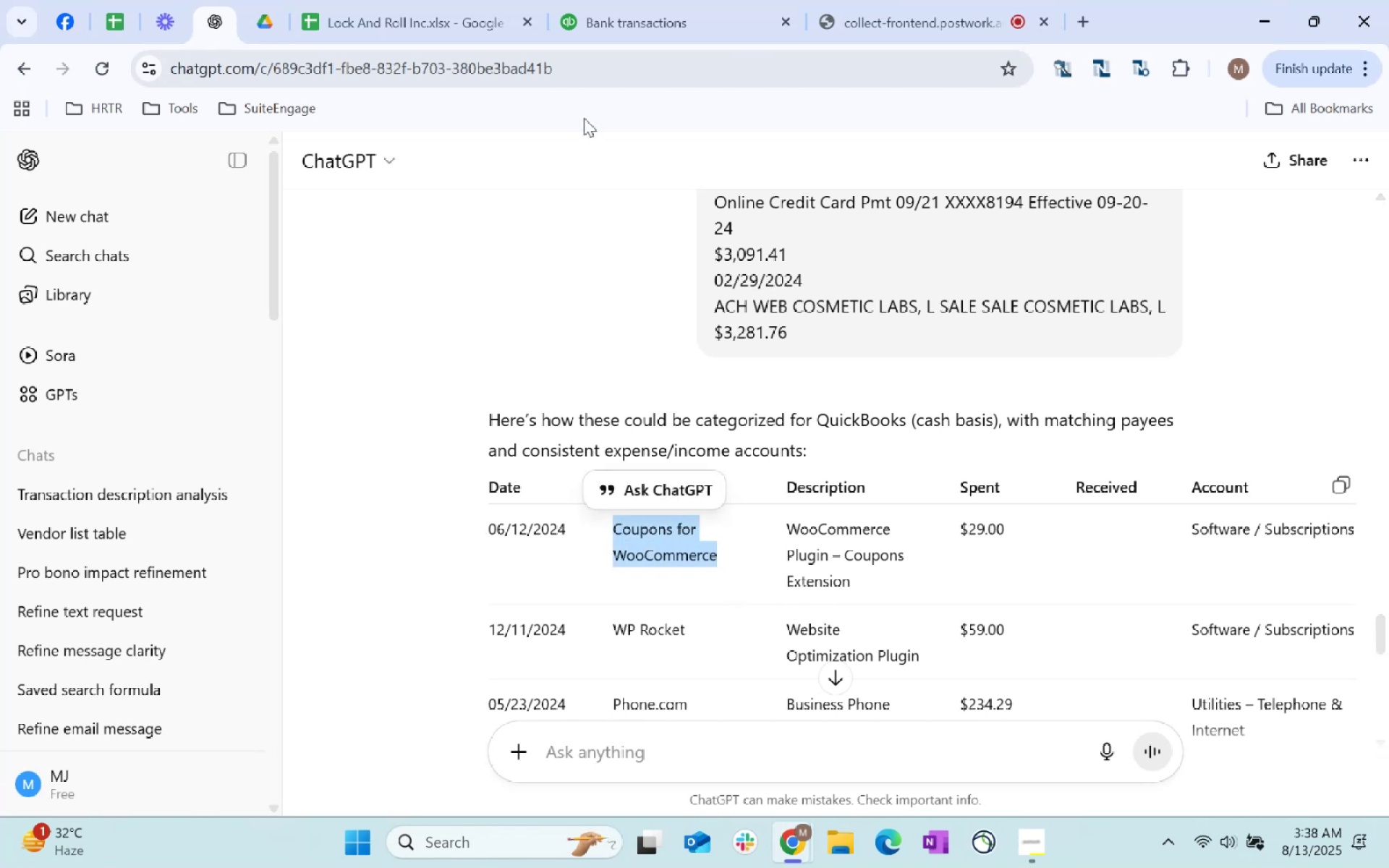 
key(Control+C)
 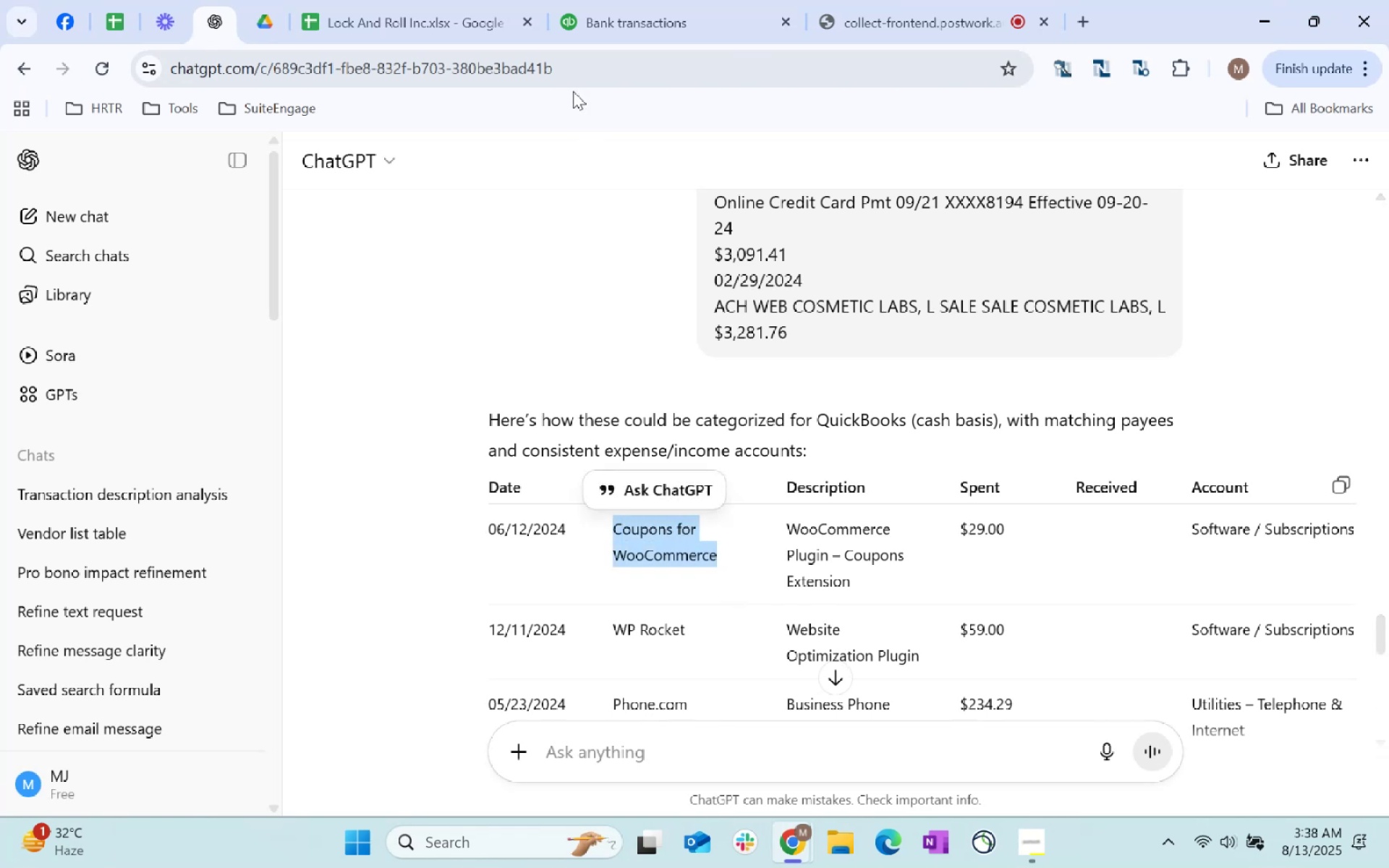 
key(Control+C)
 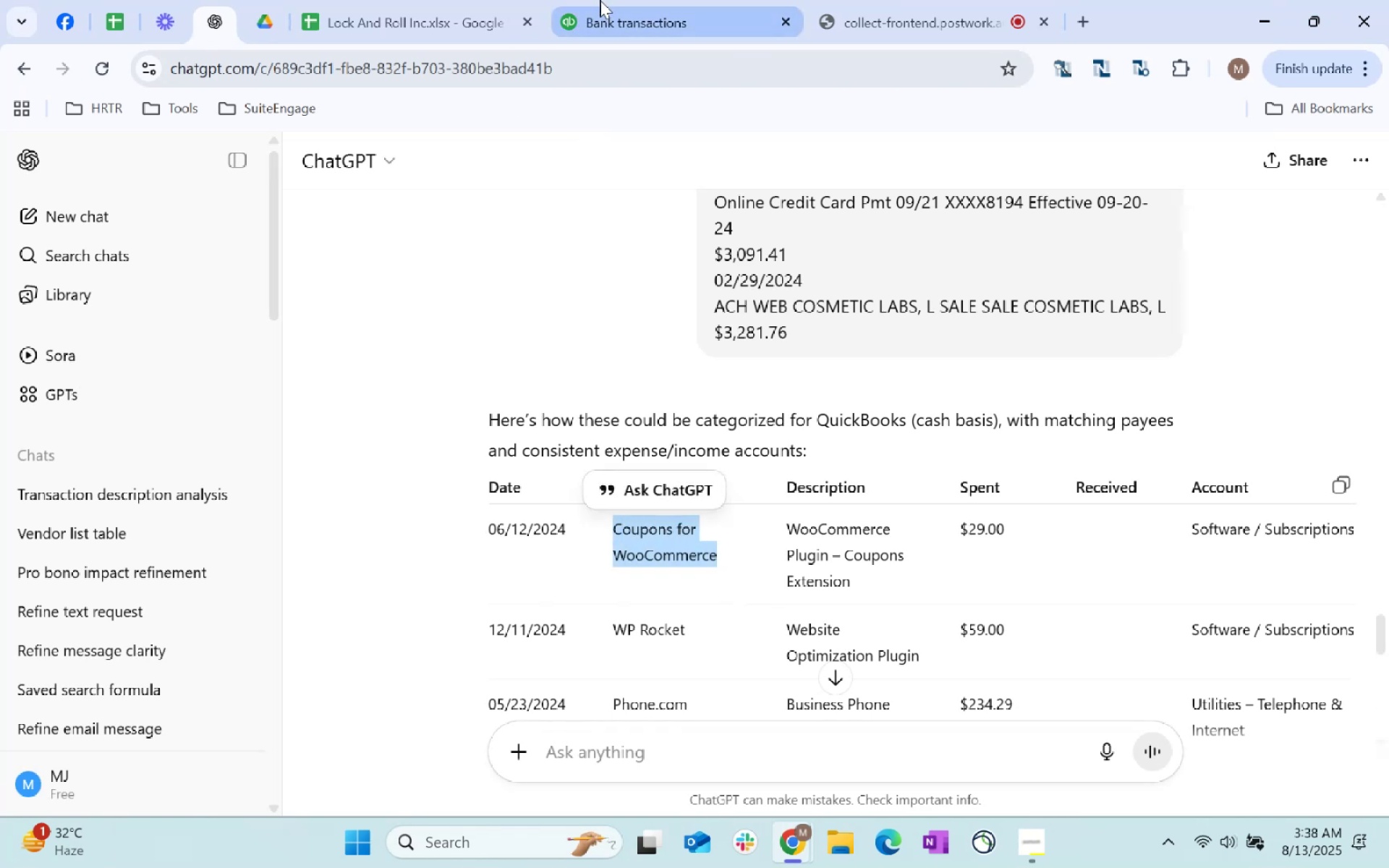 
left_click([600, 0])
 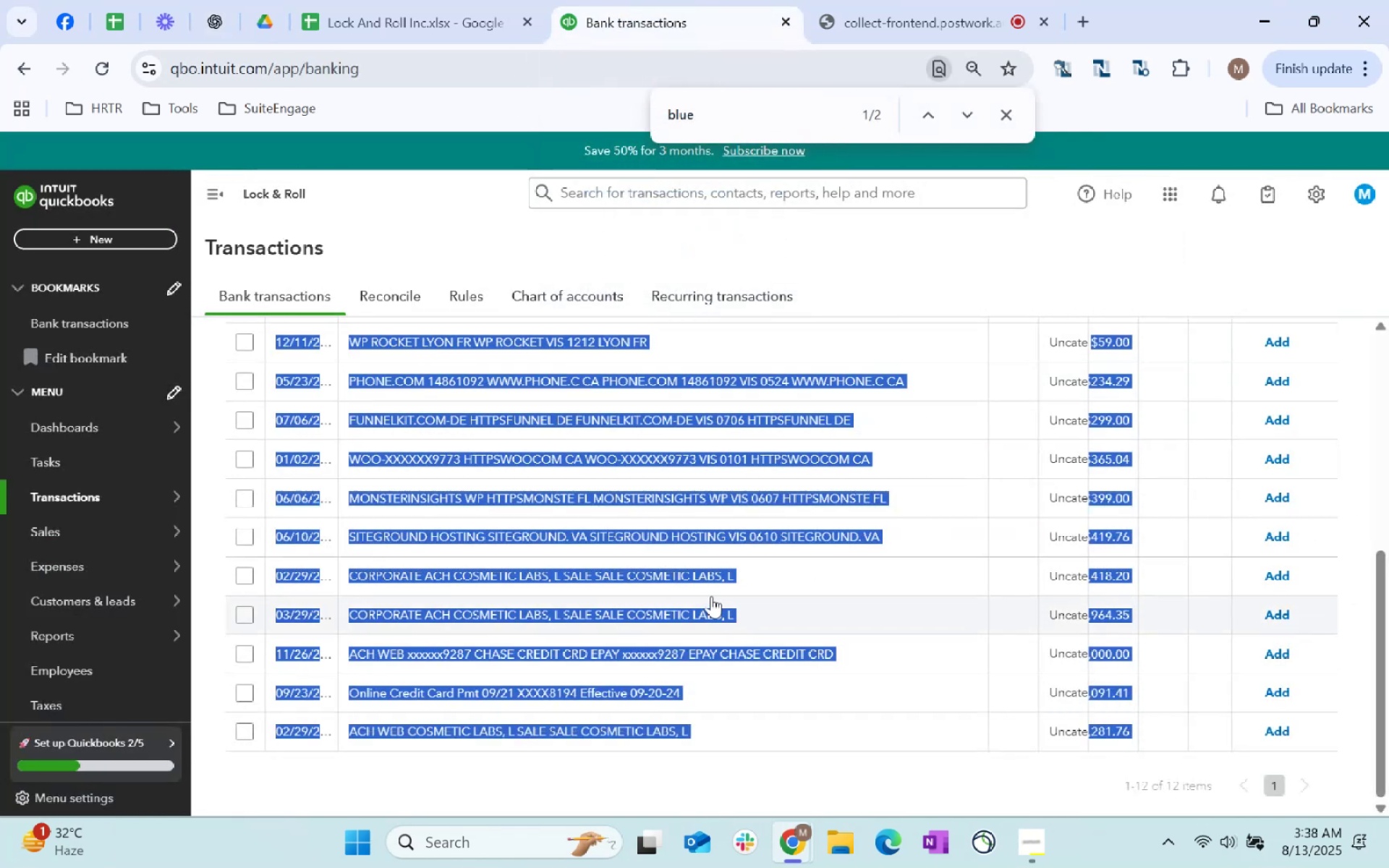 
scroll: coordinate [690, 608], scroll_direction: up, amount: 19.0
 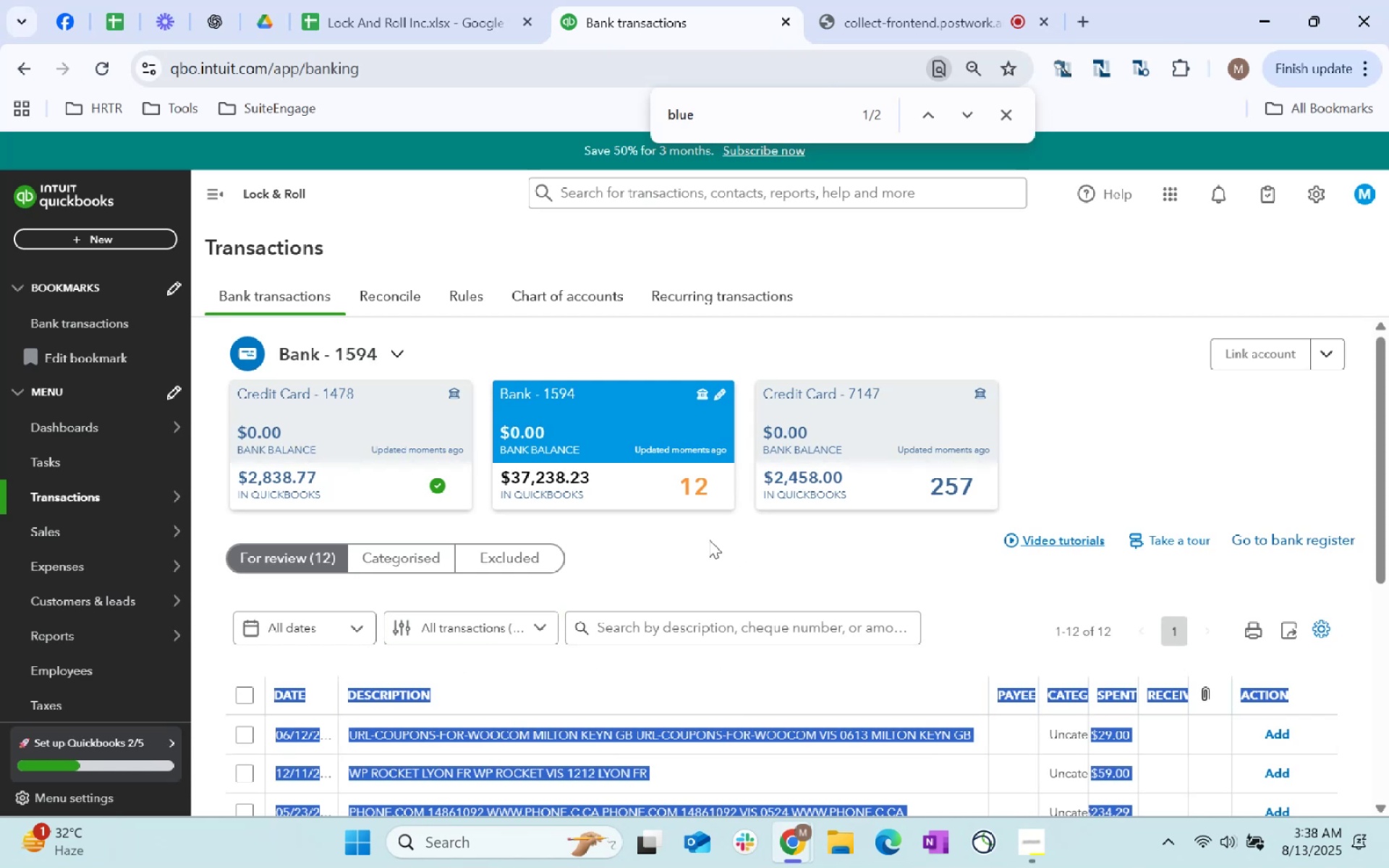 
left_click([695, 542])
 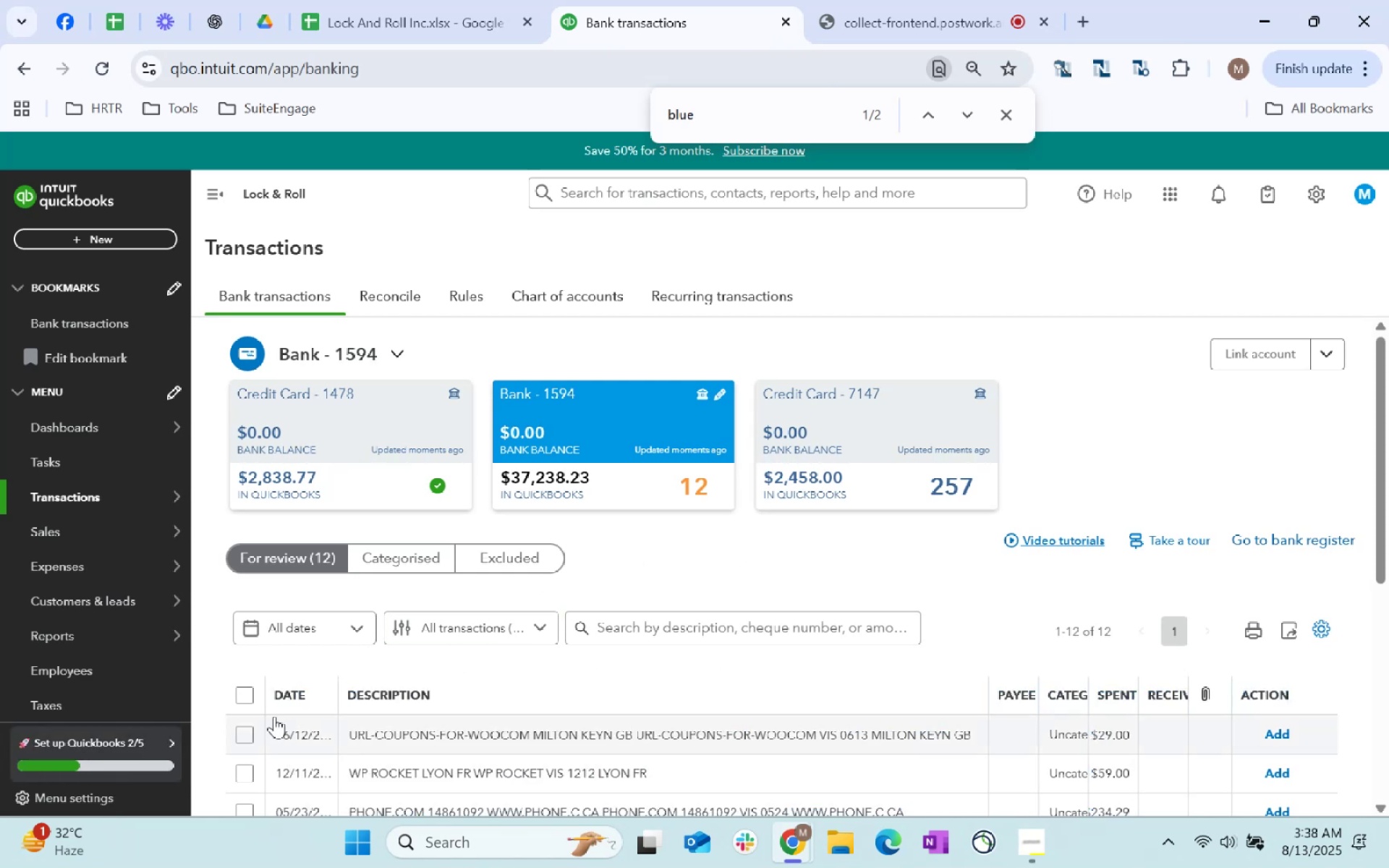 
left_click([239, 741])
 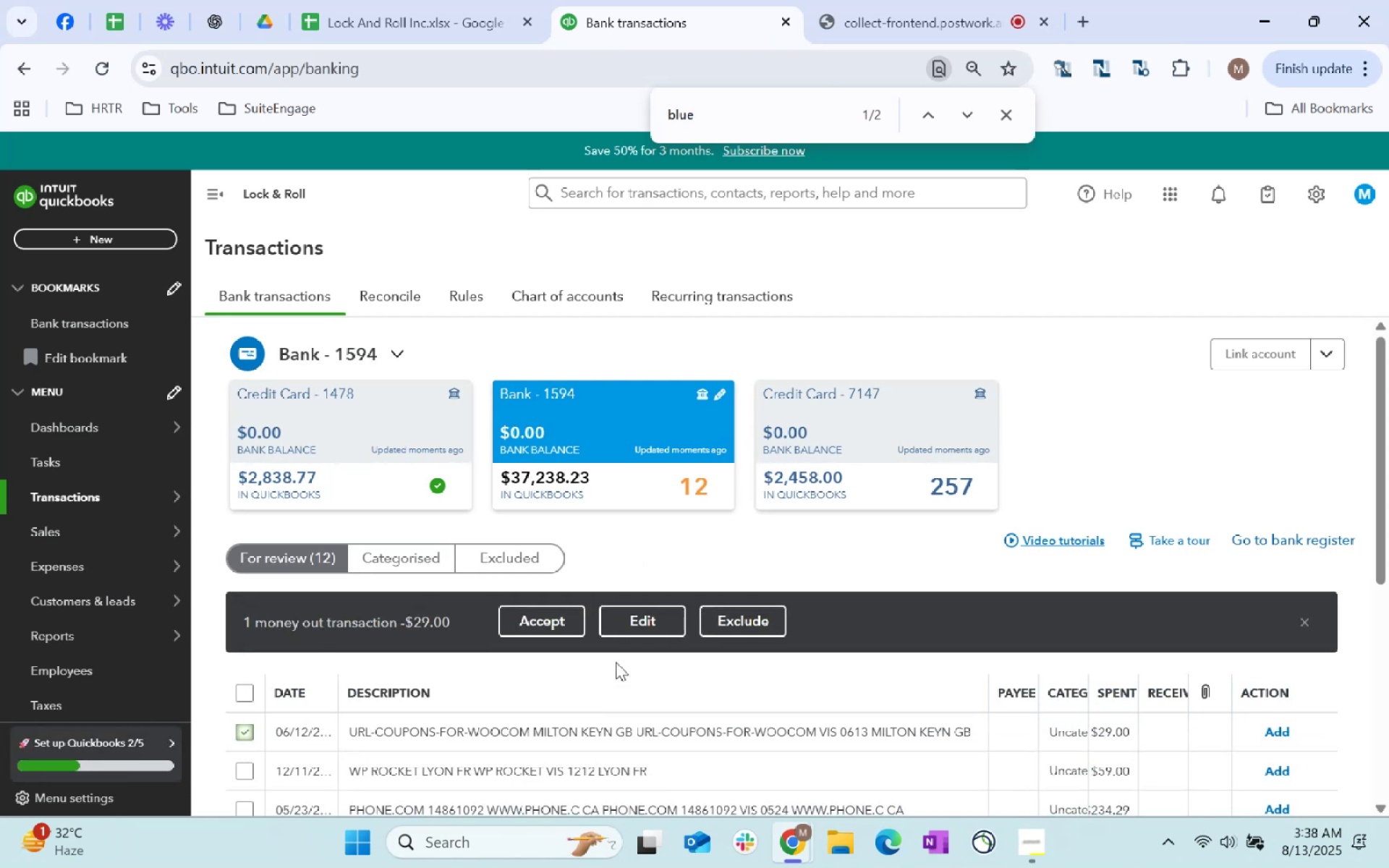 
left_click([640, 613])
 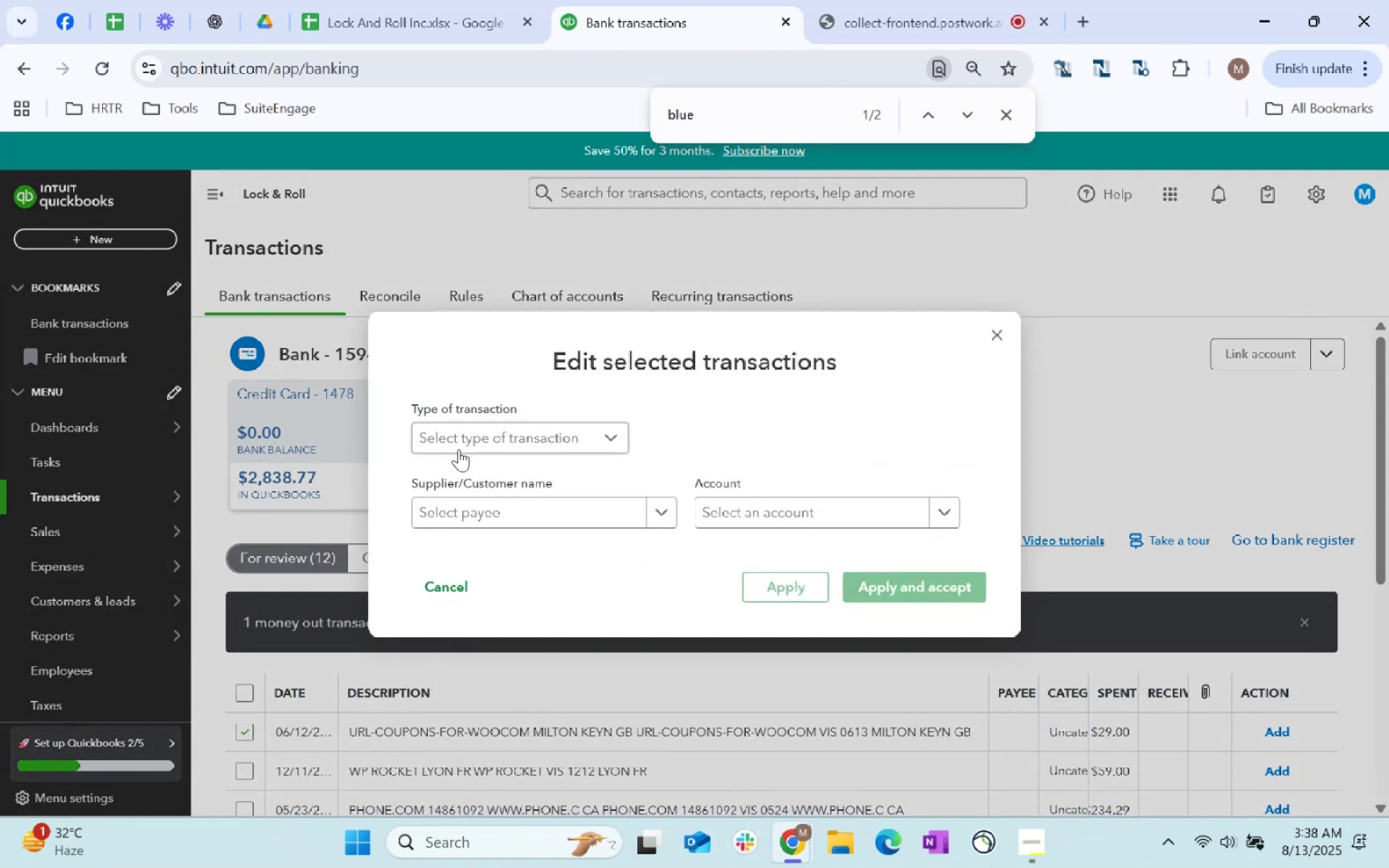 
left_click([484, 433])
 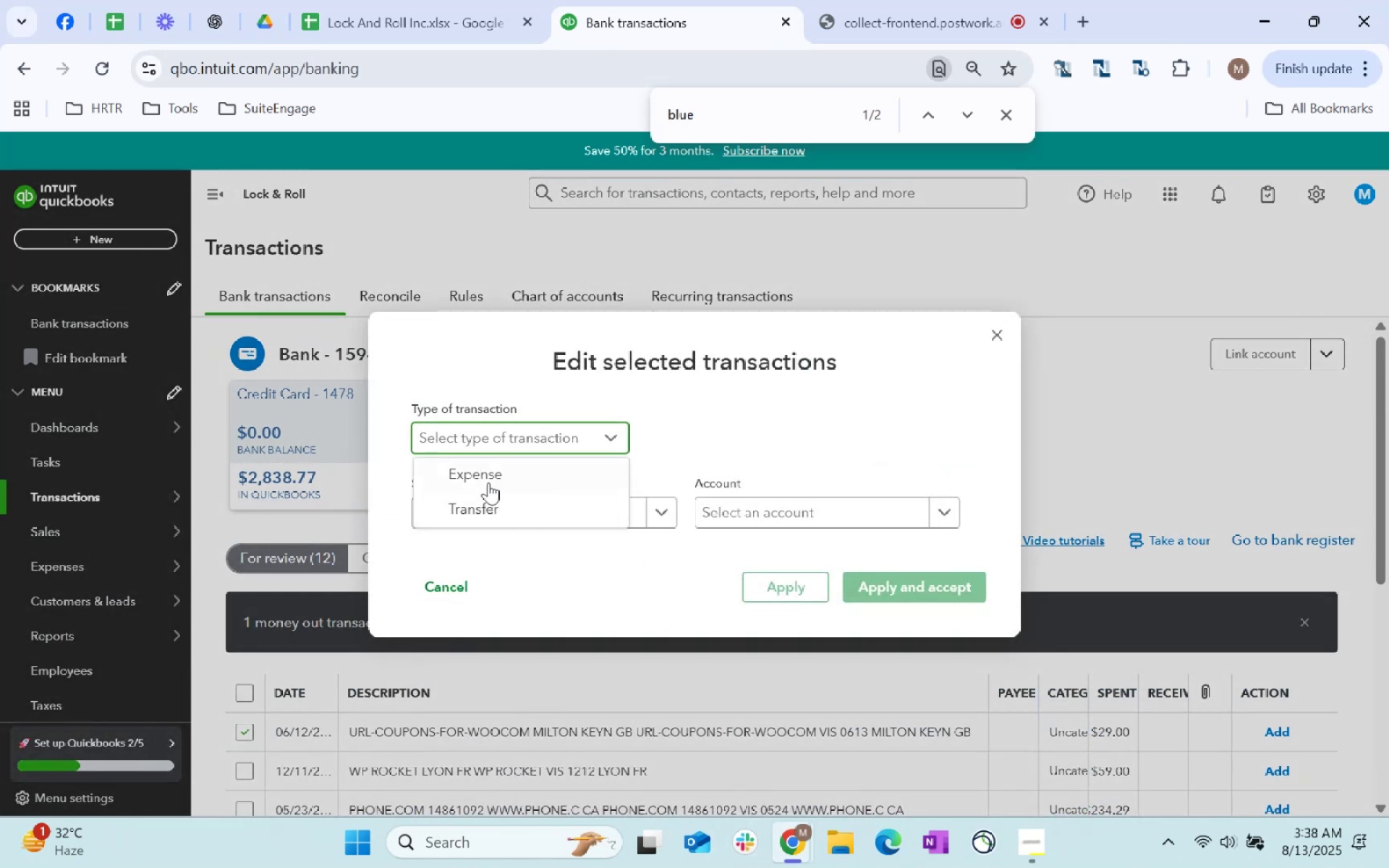 
left_click([488, 482])
 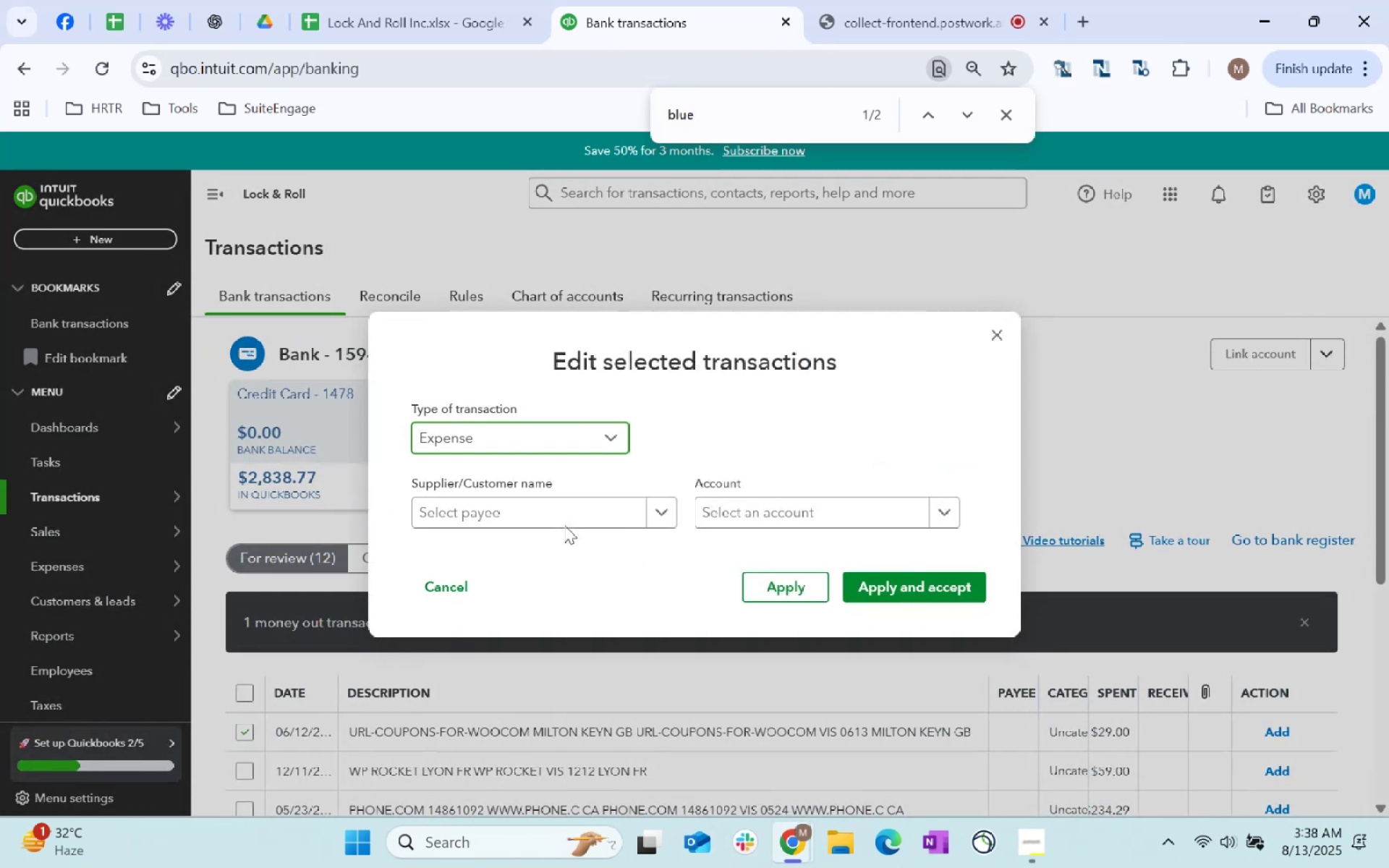 
left_click([558, 520])
 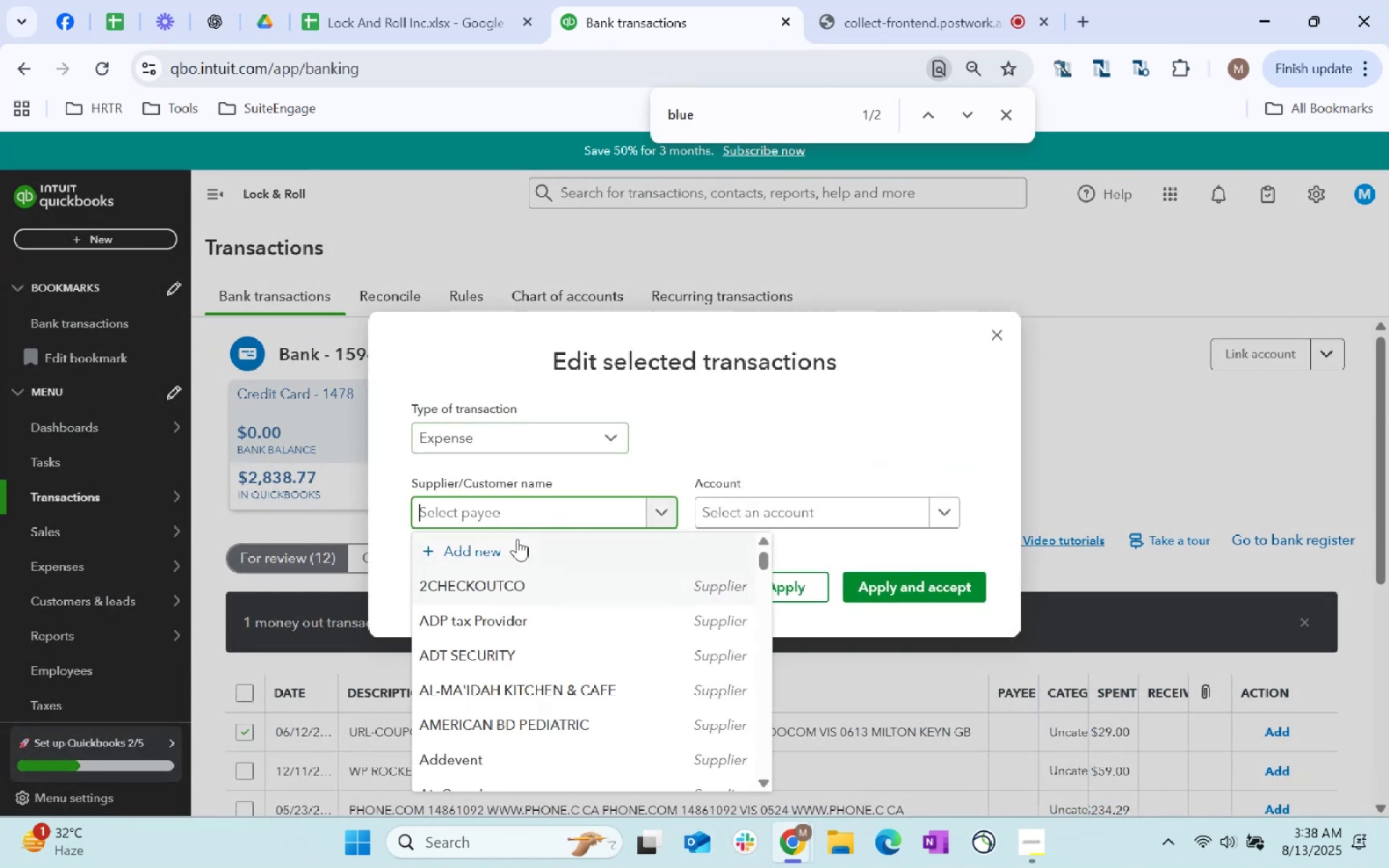 
left_click([514, 544])
 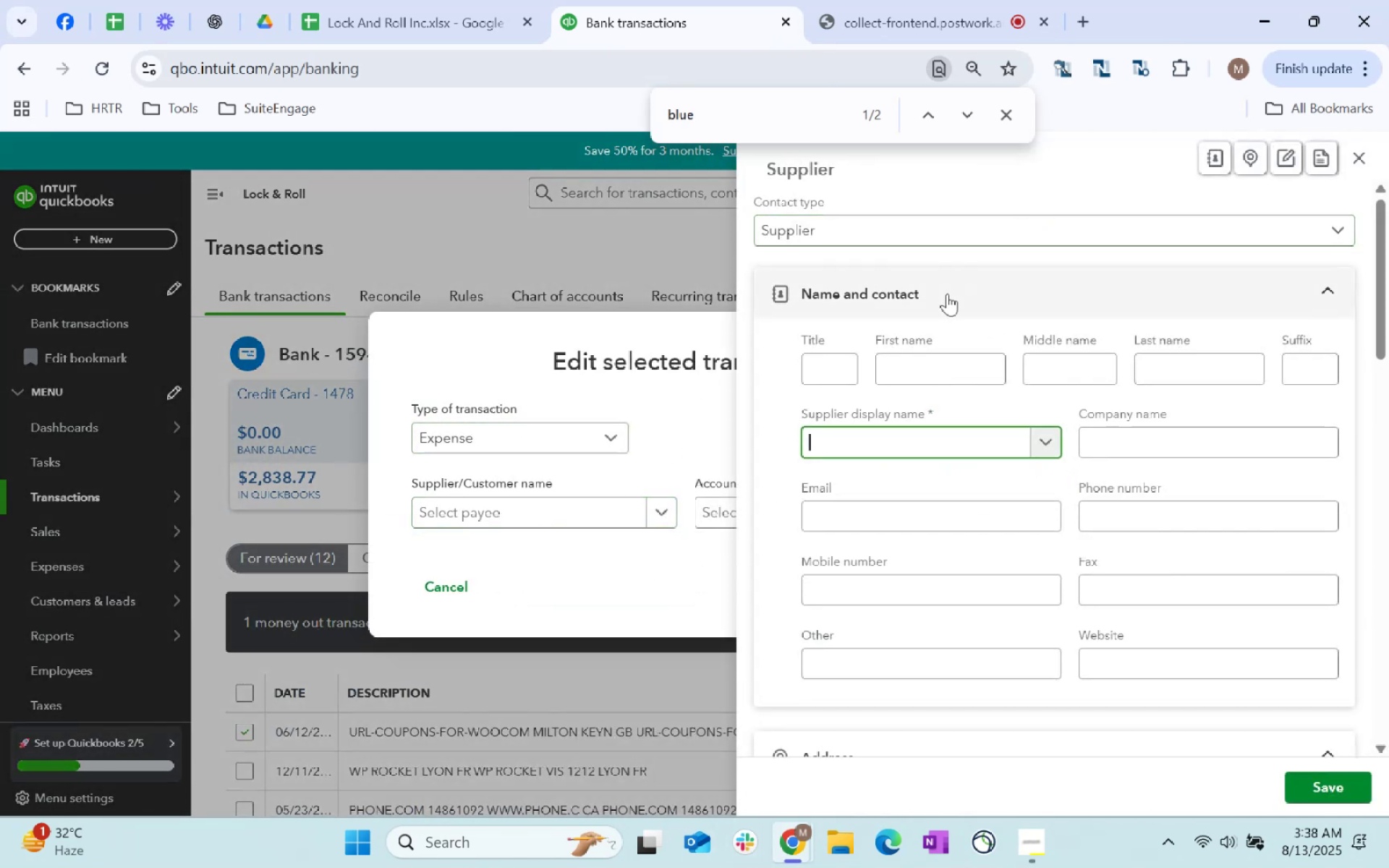 
key(Control+ControlLeft)
 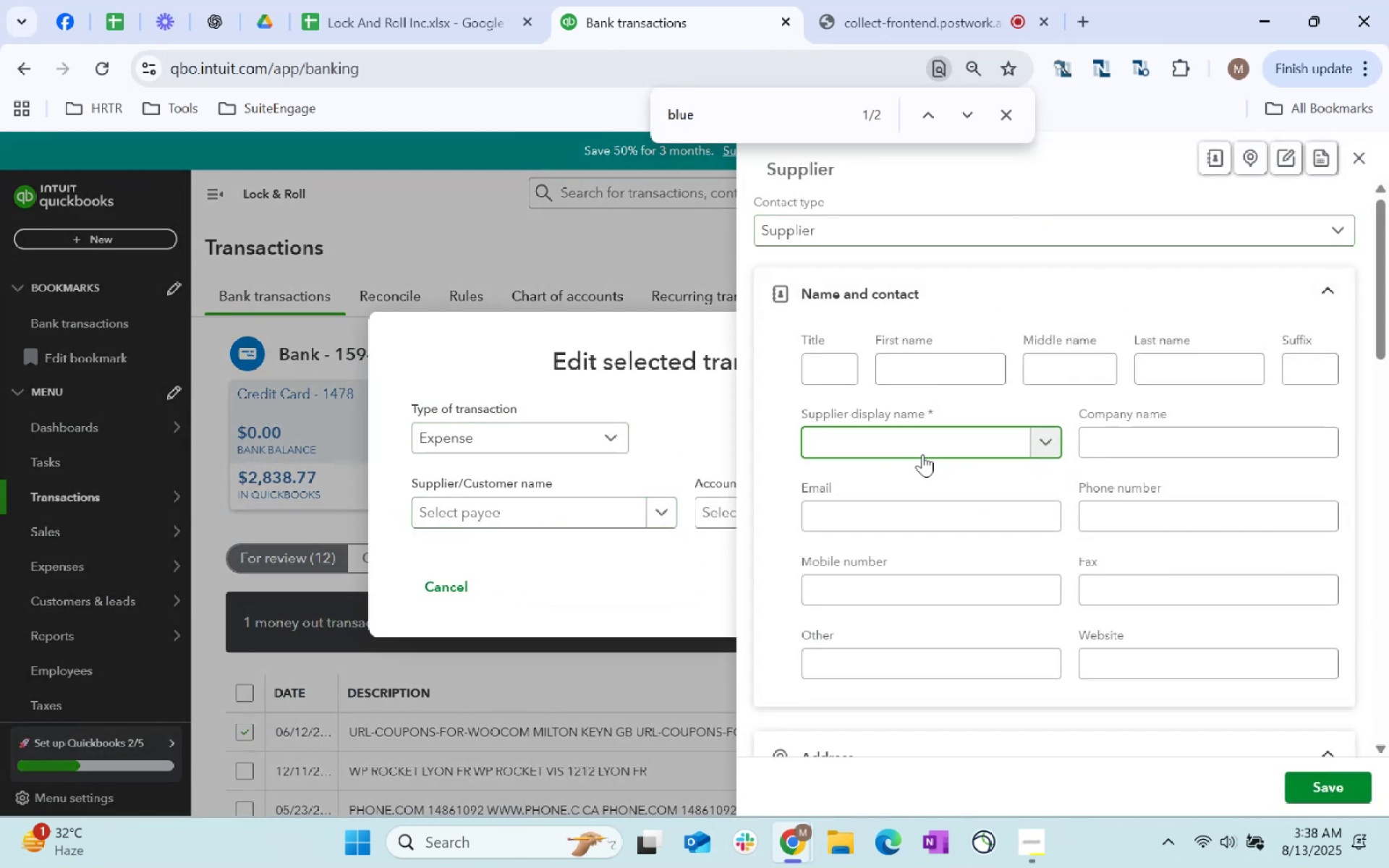 
key(Control+V)
 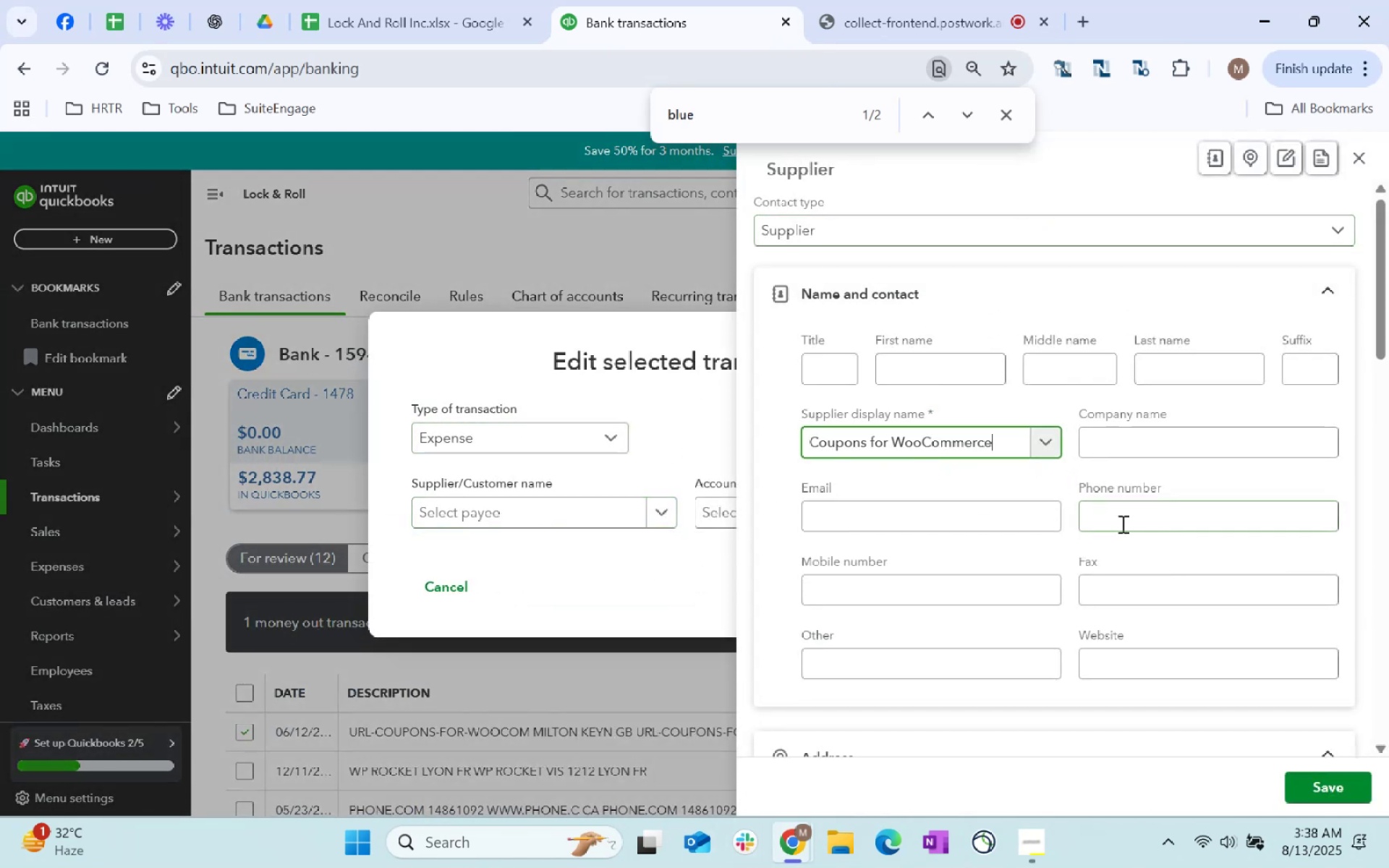 
scroll: coordinate [773, 600], scroll_direction: down, amount: 187.0
 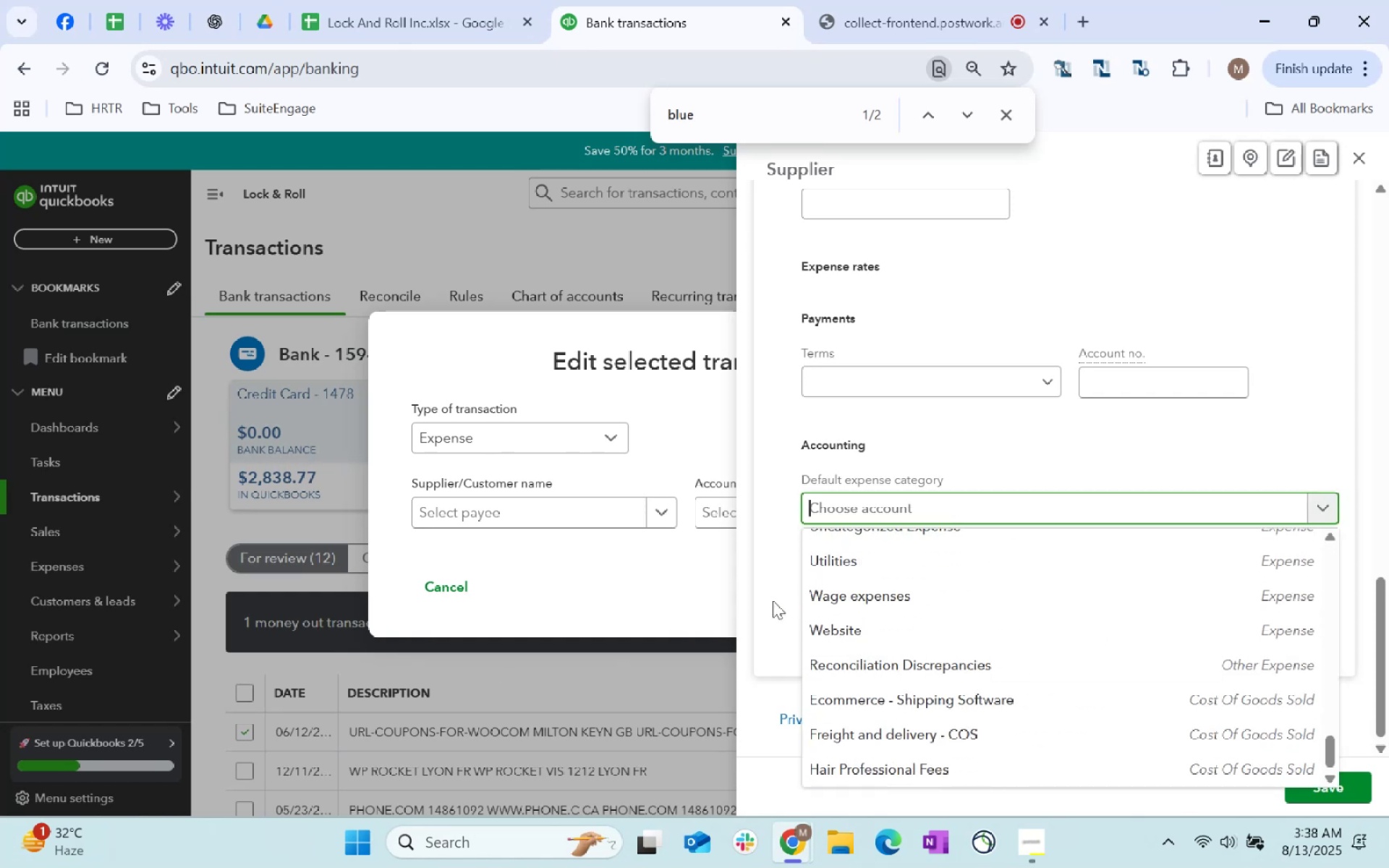 
left_click([943, 496])
 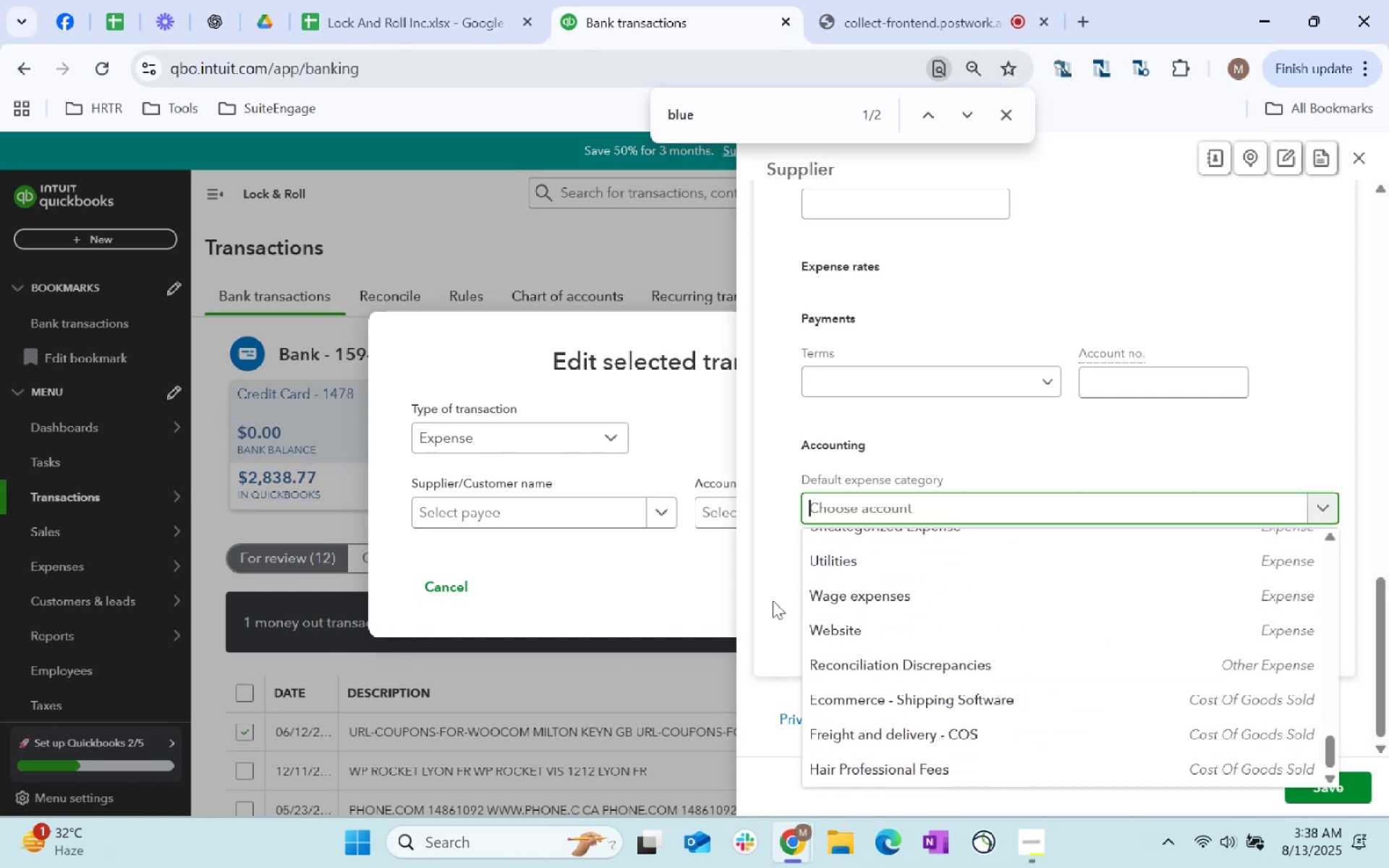 
type(website)
 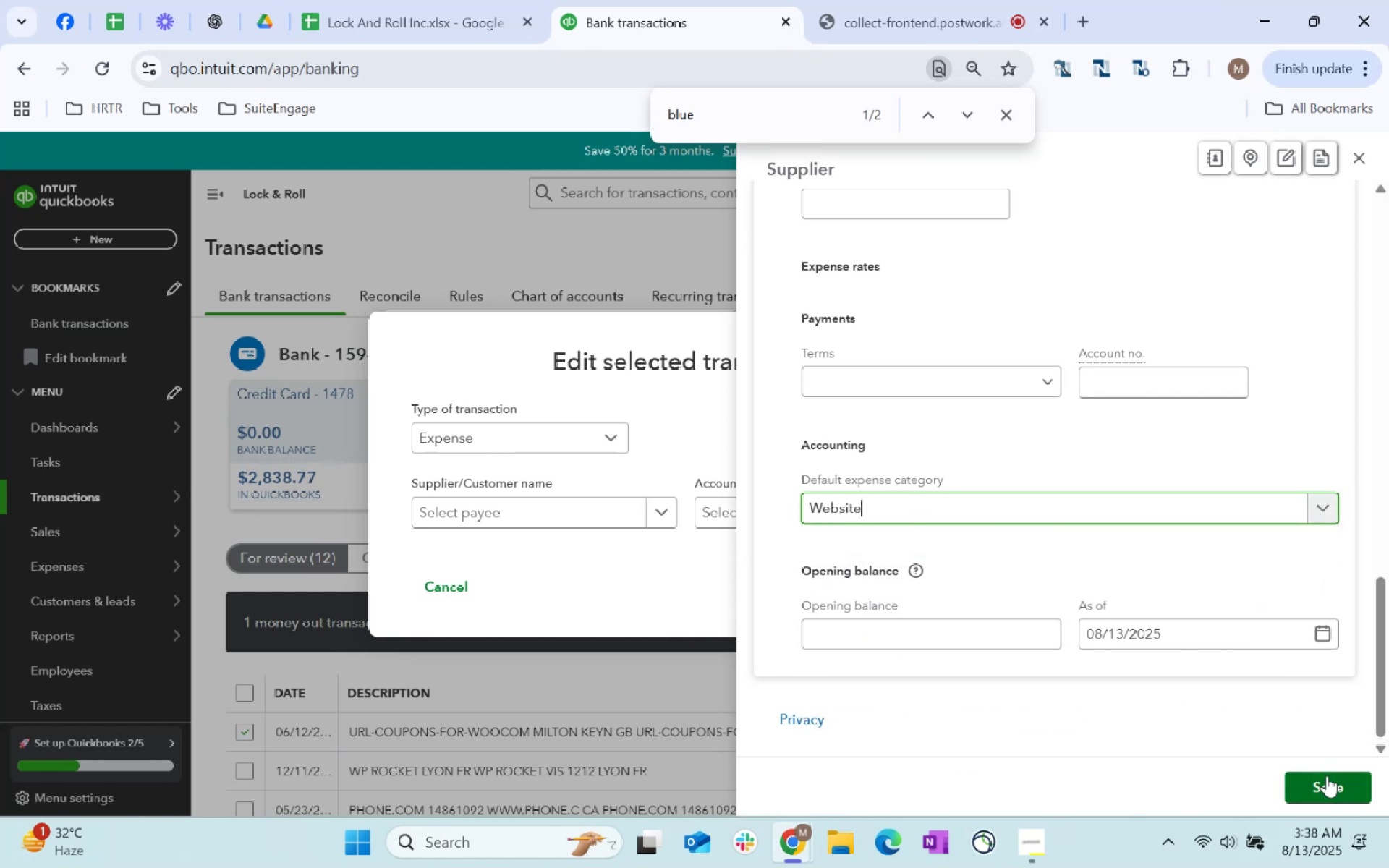 
wait(5.38)
 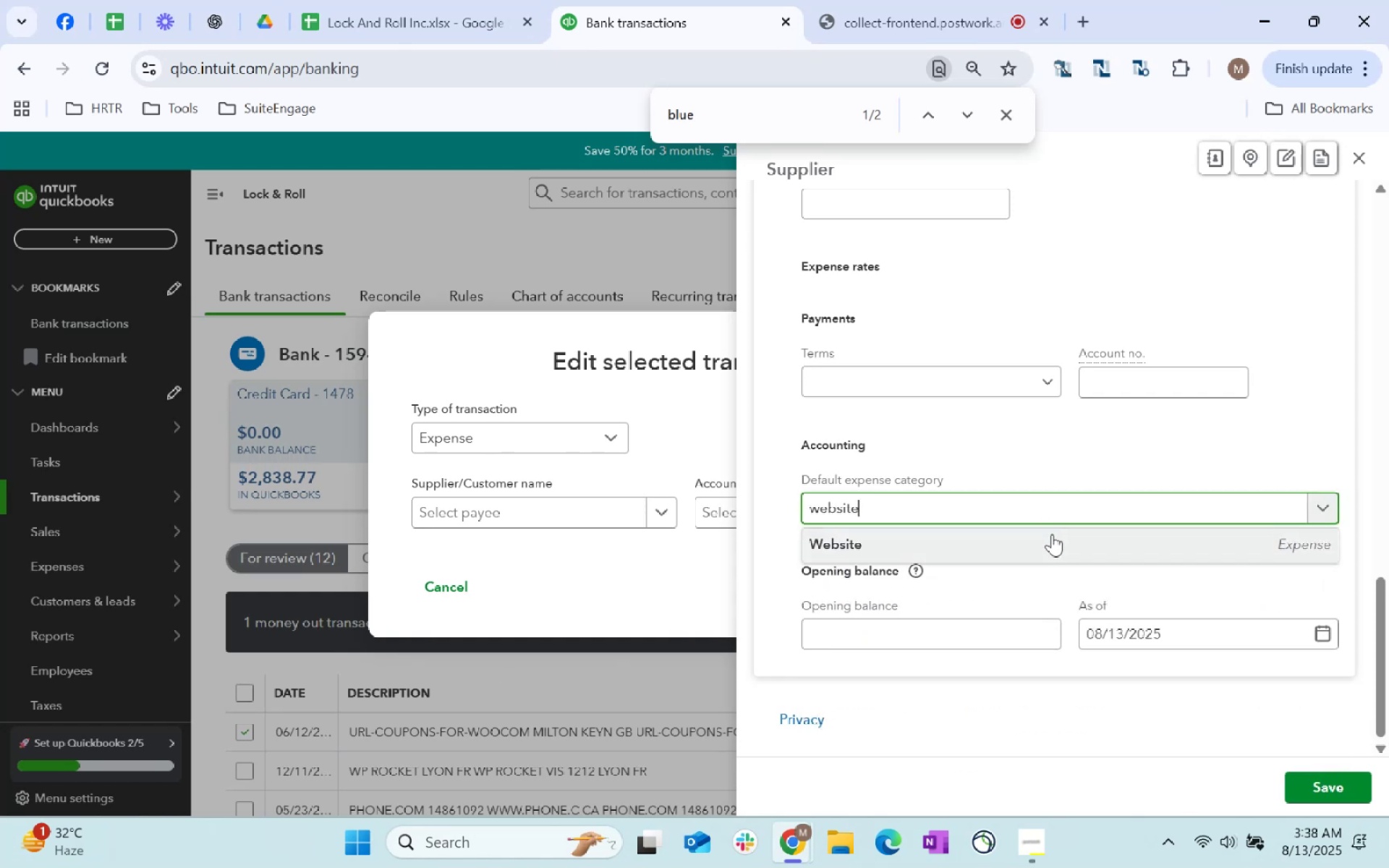 
left_click([1327, 775])
 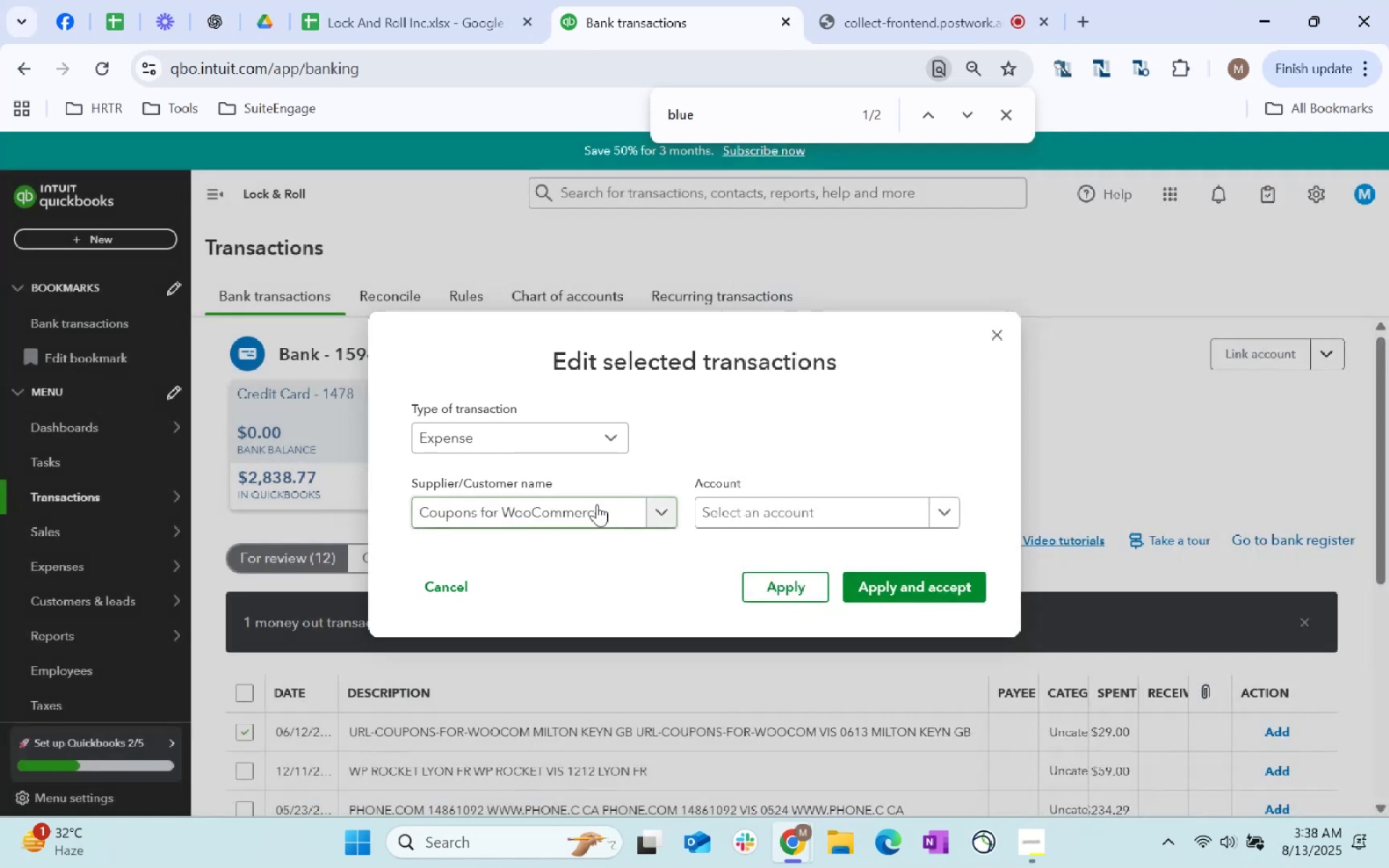 
key(Tab)
 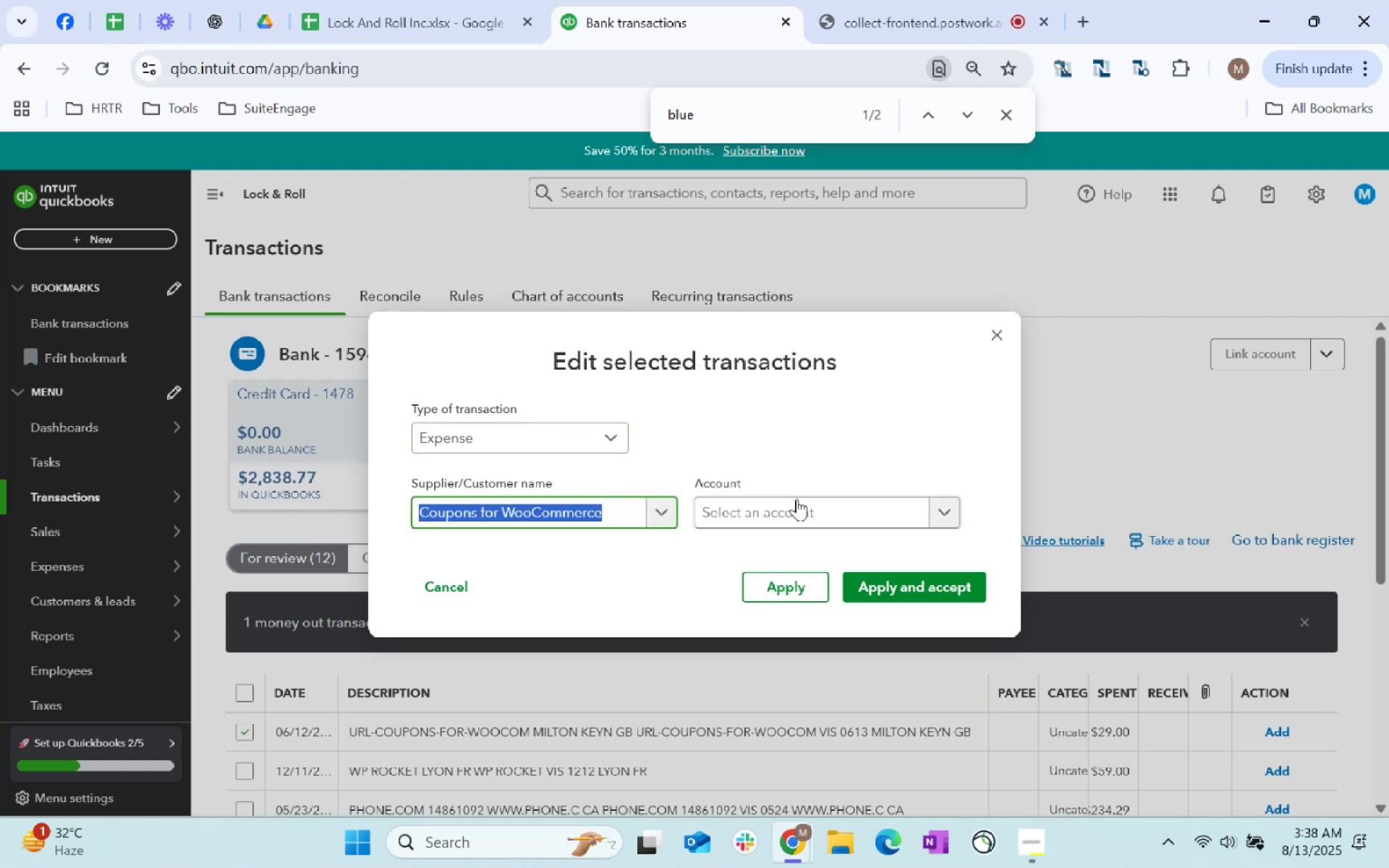 
left_click([805, 510])
 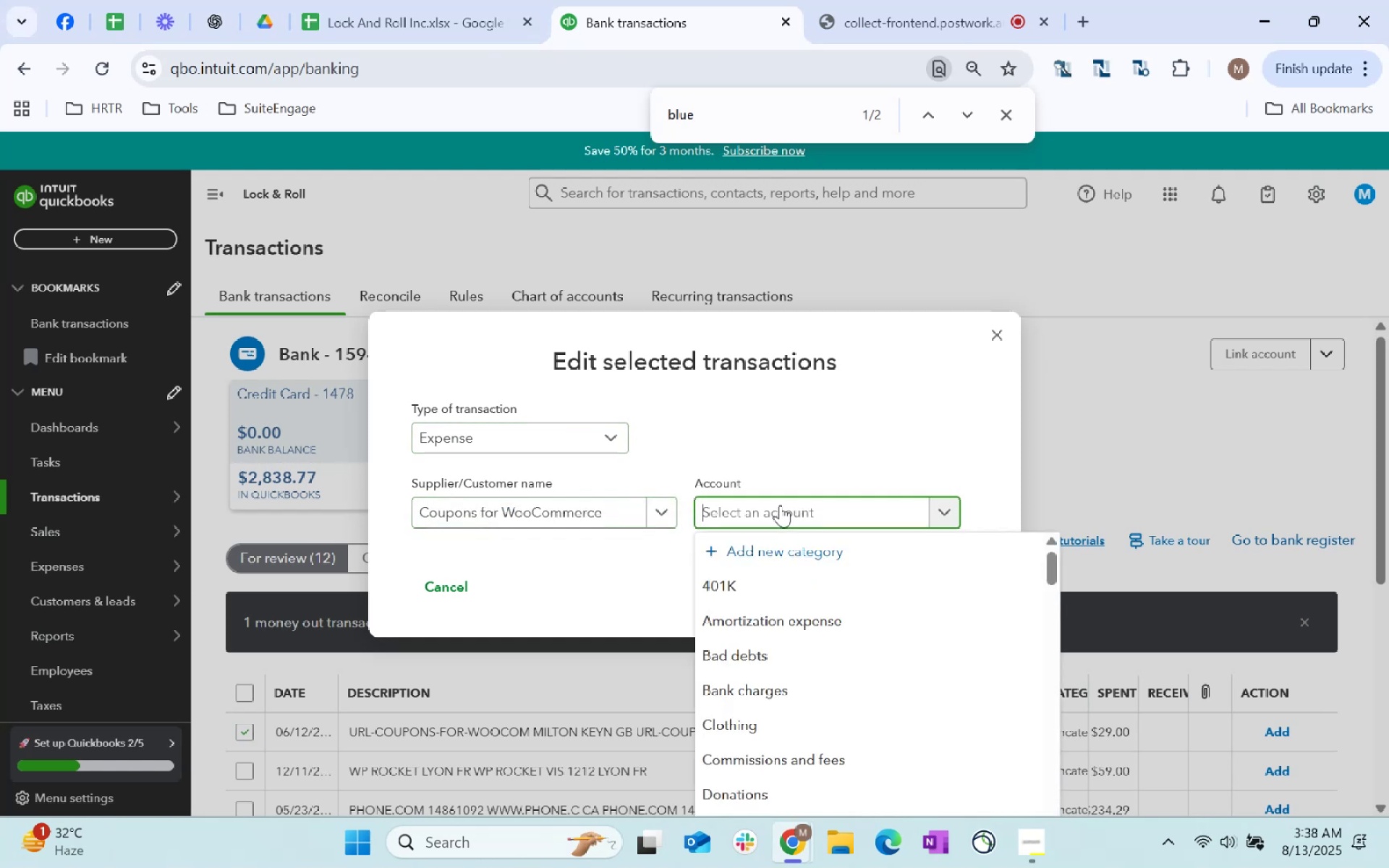 
type(website)
key(Tab)
 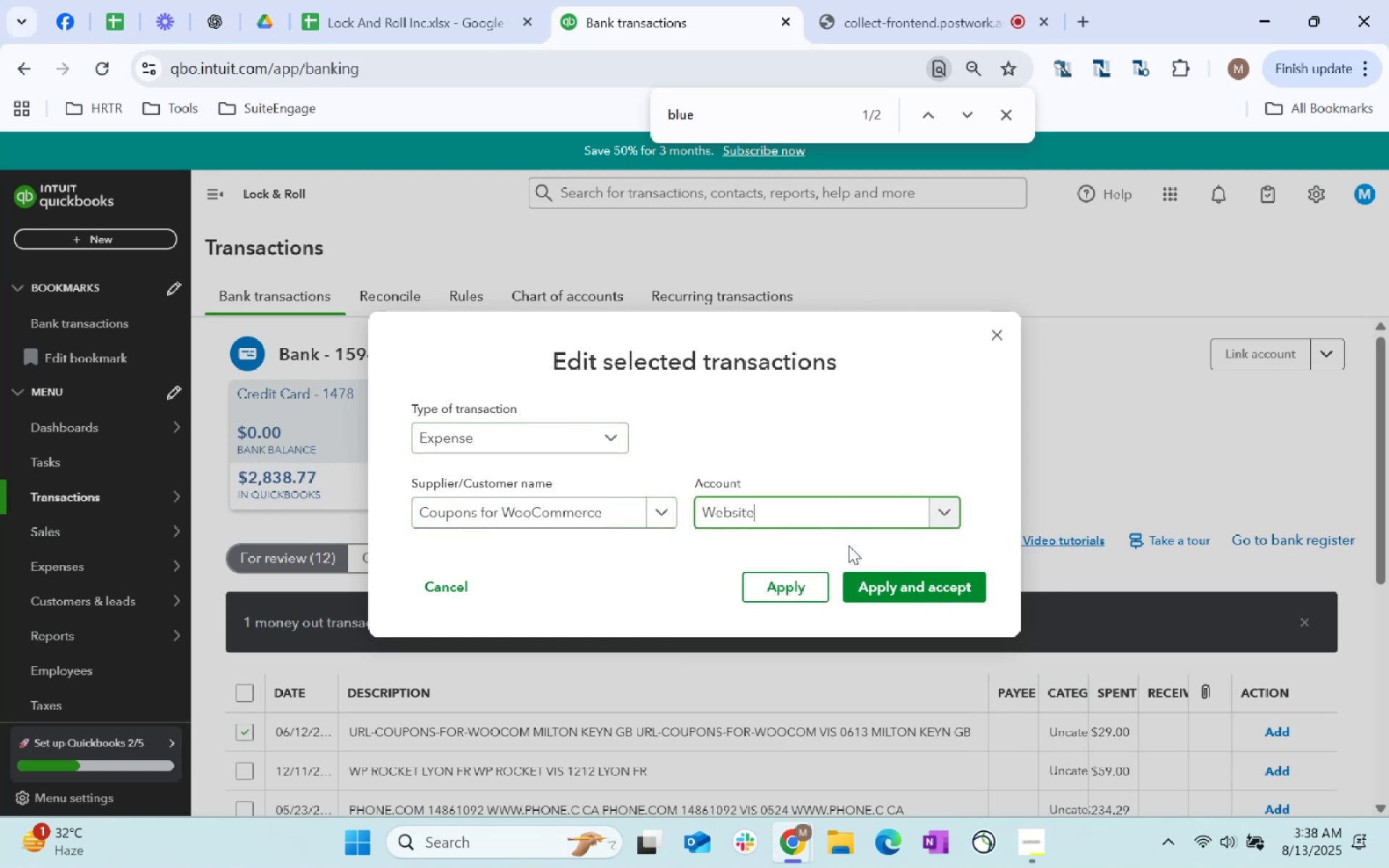 
left_click([674, 556])
 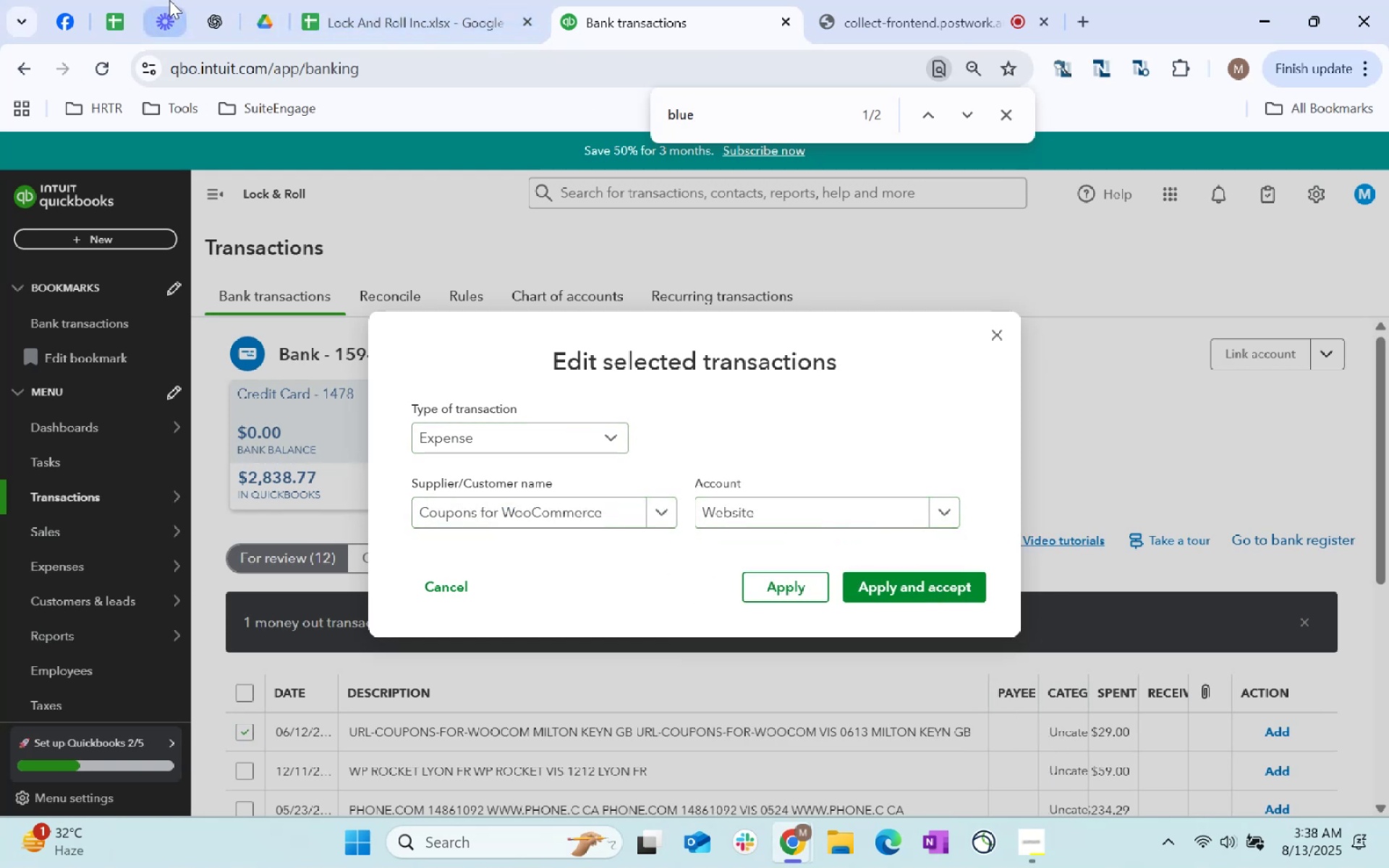 
left_click([197, 1])
 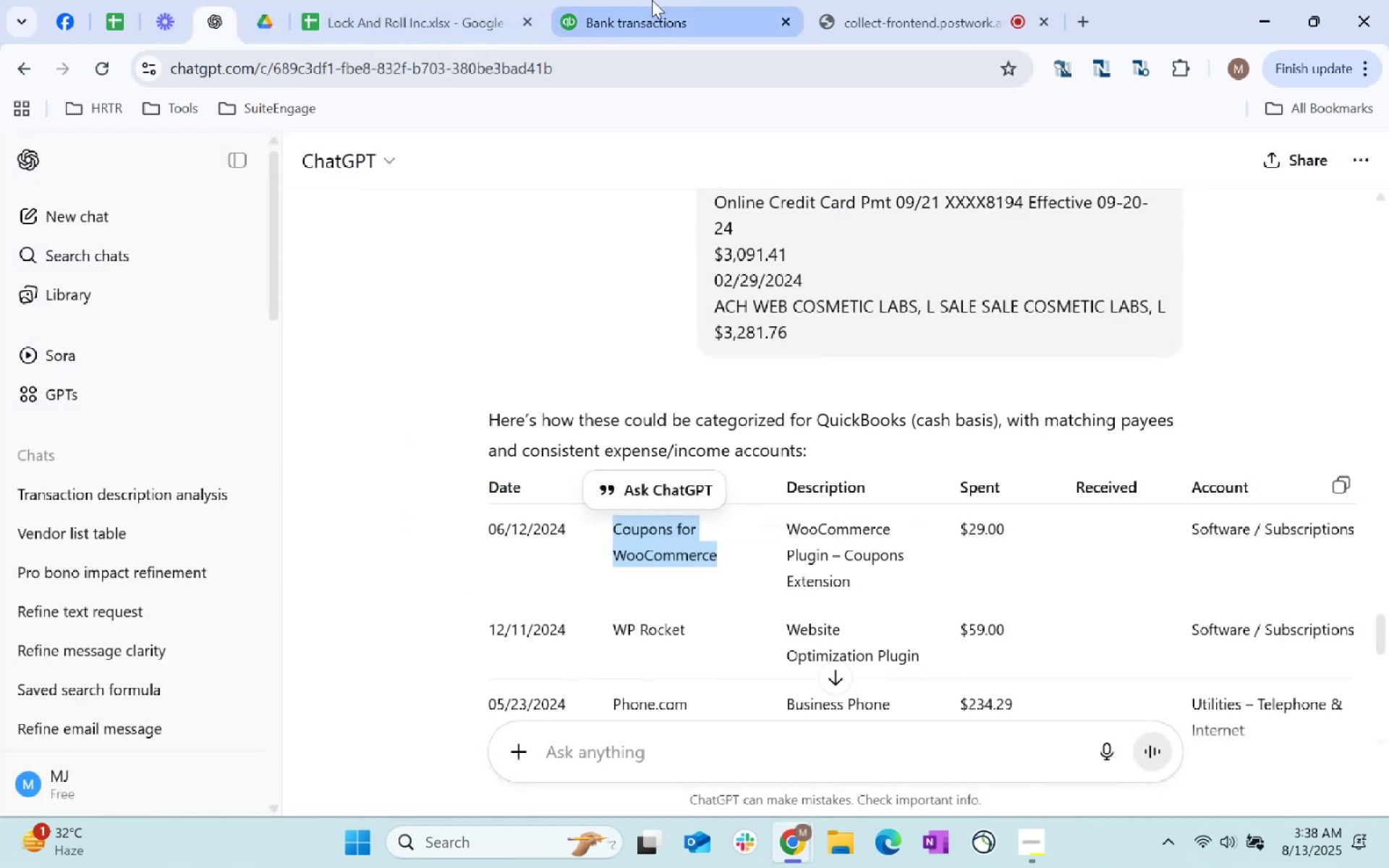 
left_click([652, 0])
 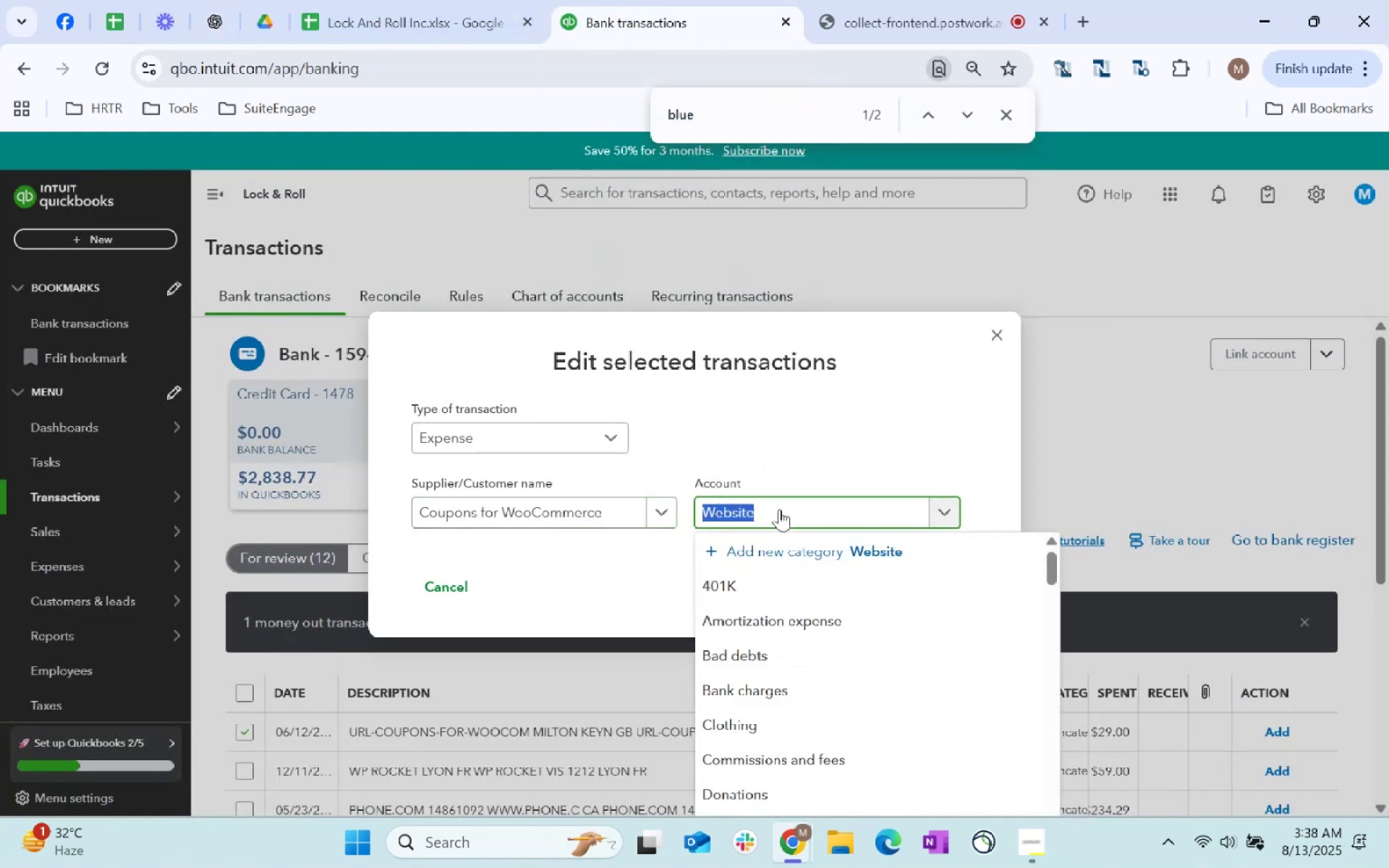 
type(software)
 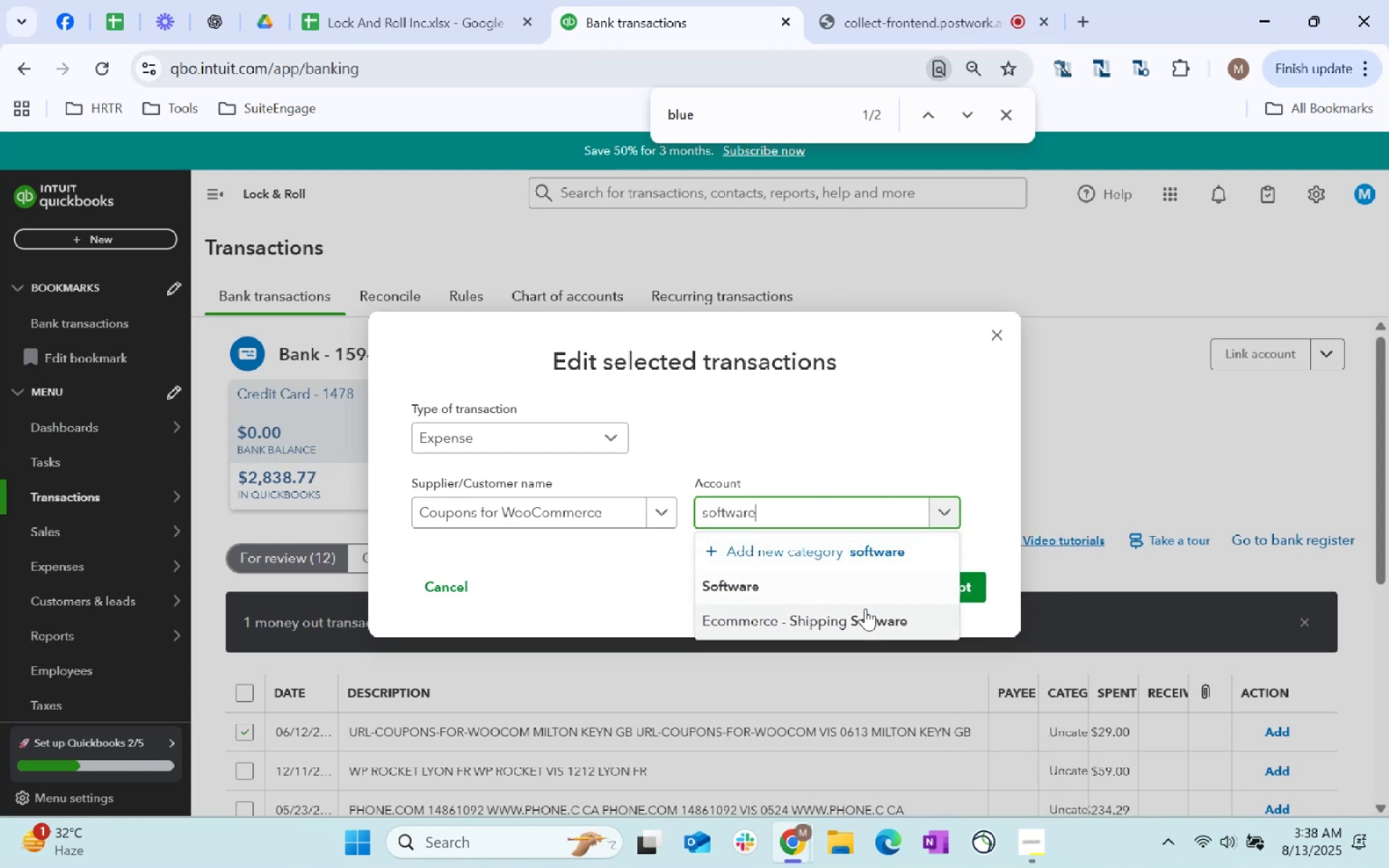 
left_click([830, 589])
 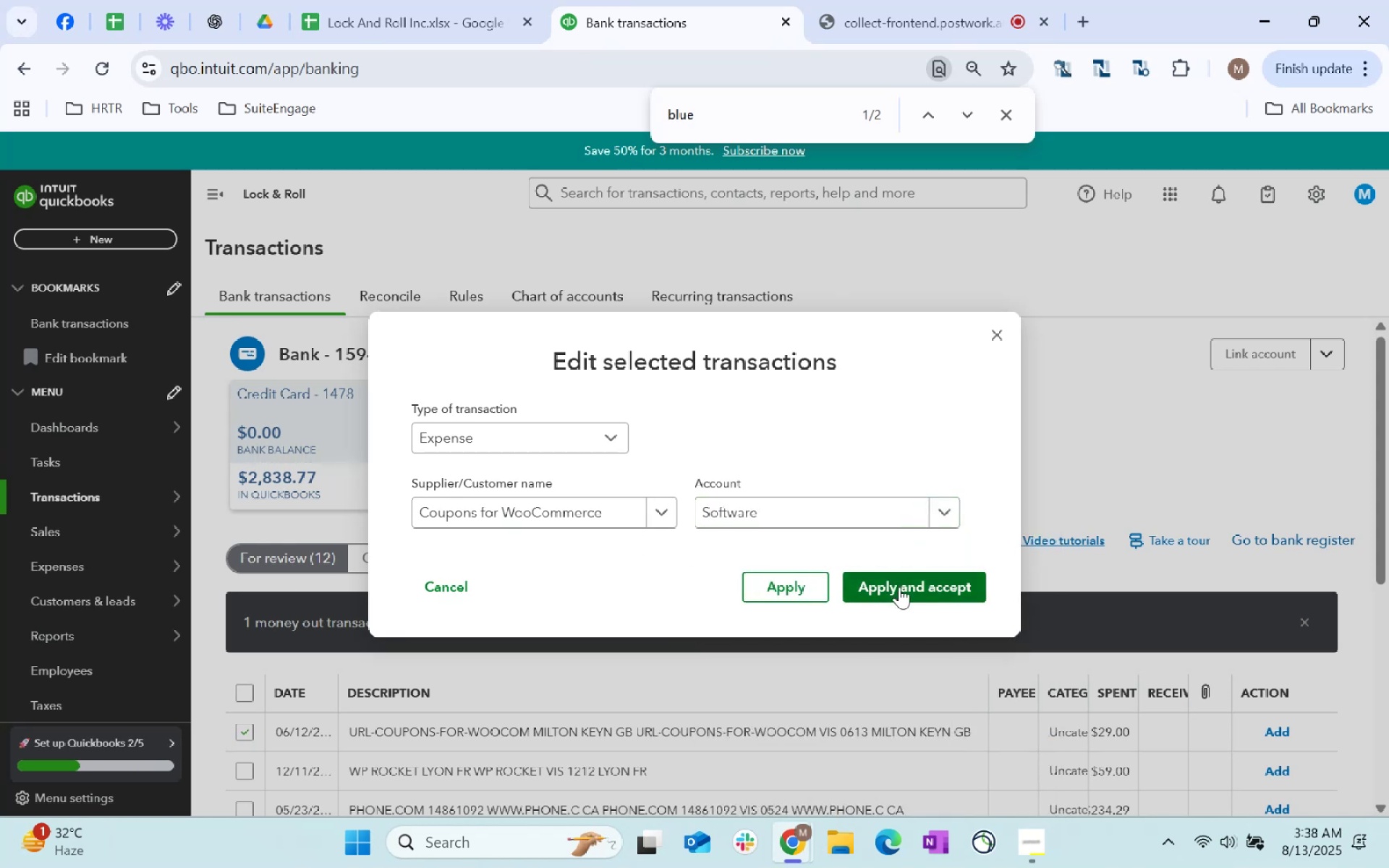 
left_click([900, 587])
 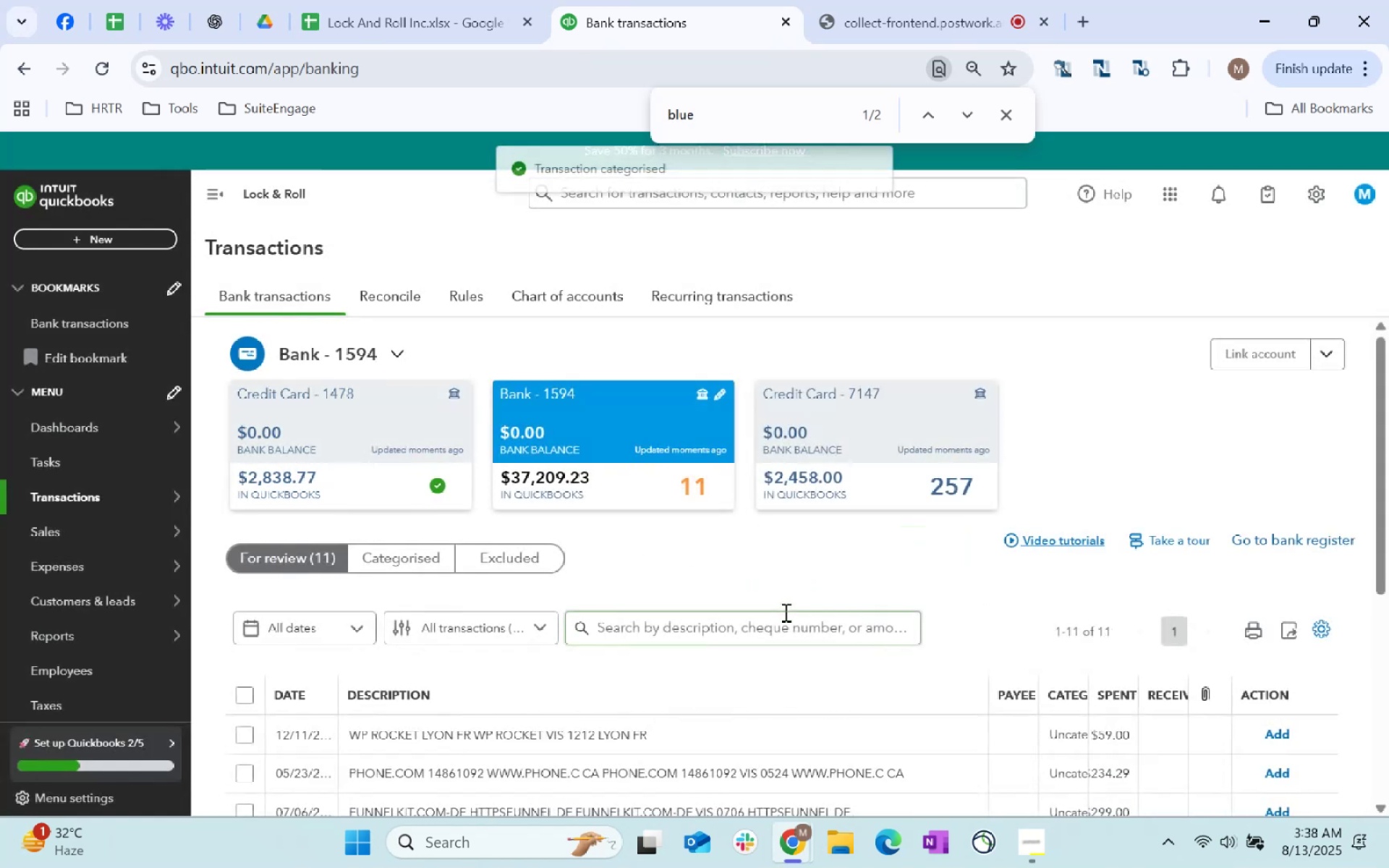 
scroll: coordinate [784, 611], scroll_direction: down, amount: 2.0
 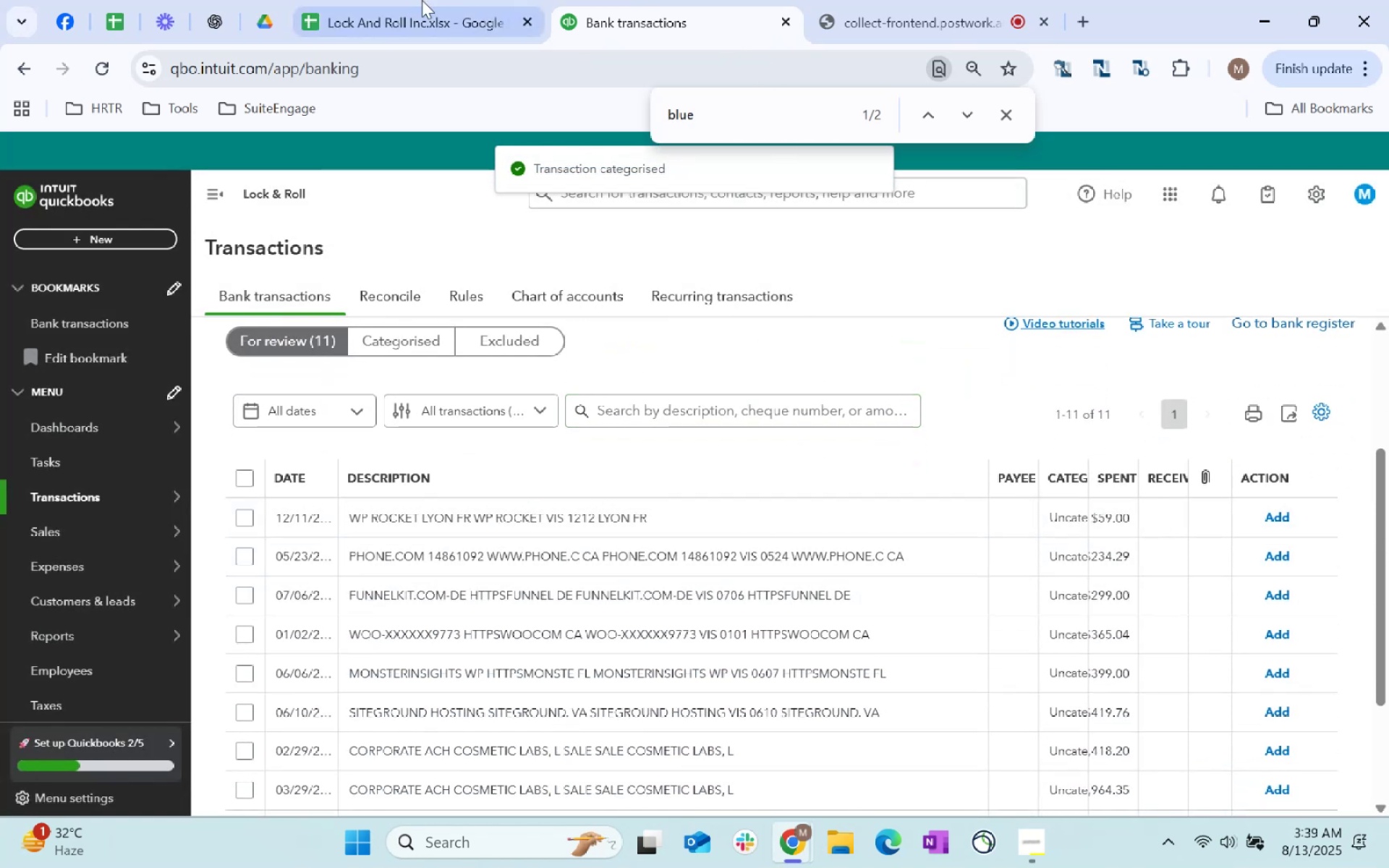 
left_click([217, 9])
 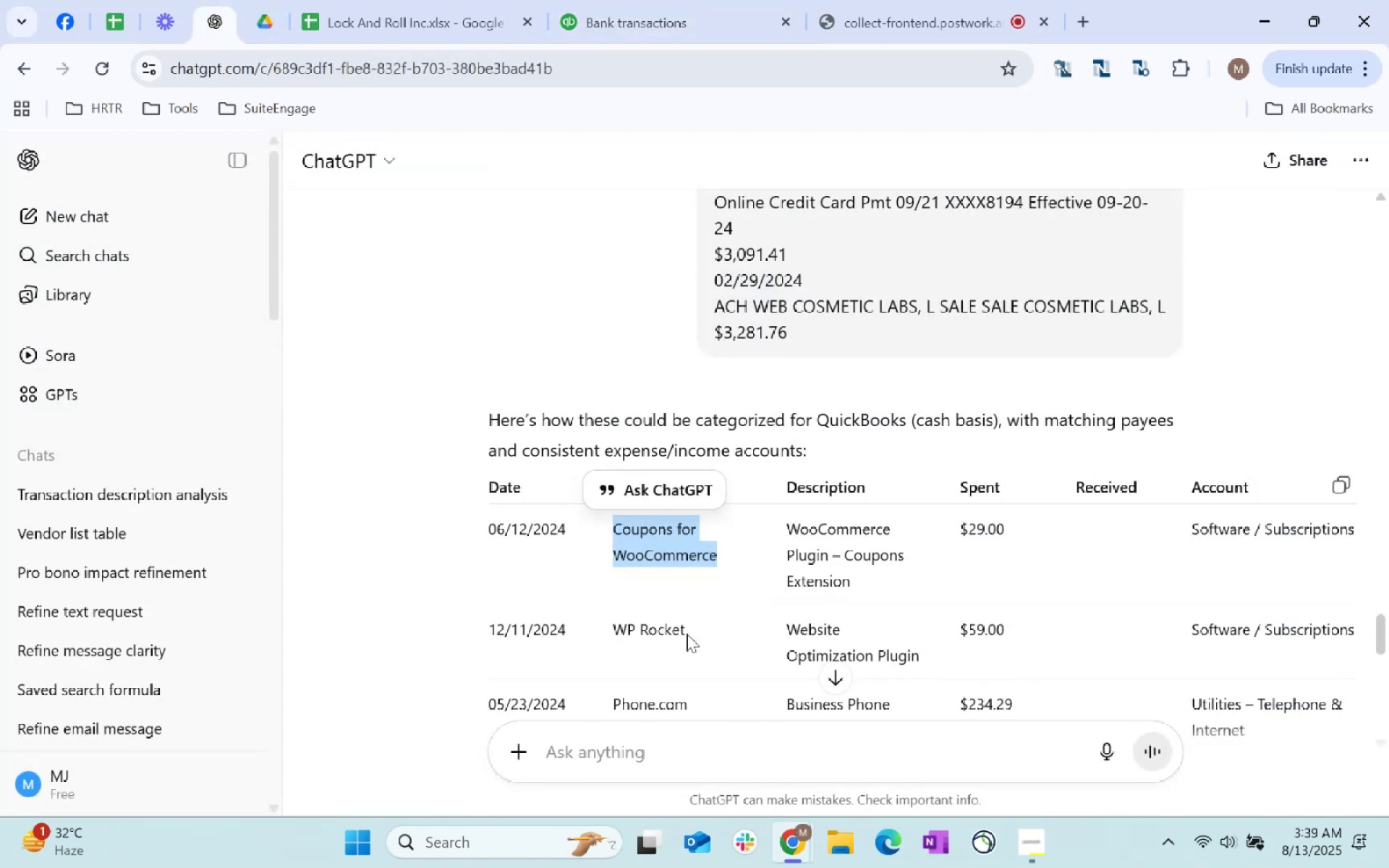 
key(Control+C)
 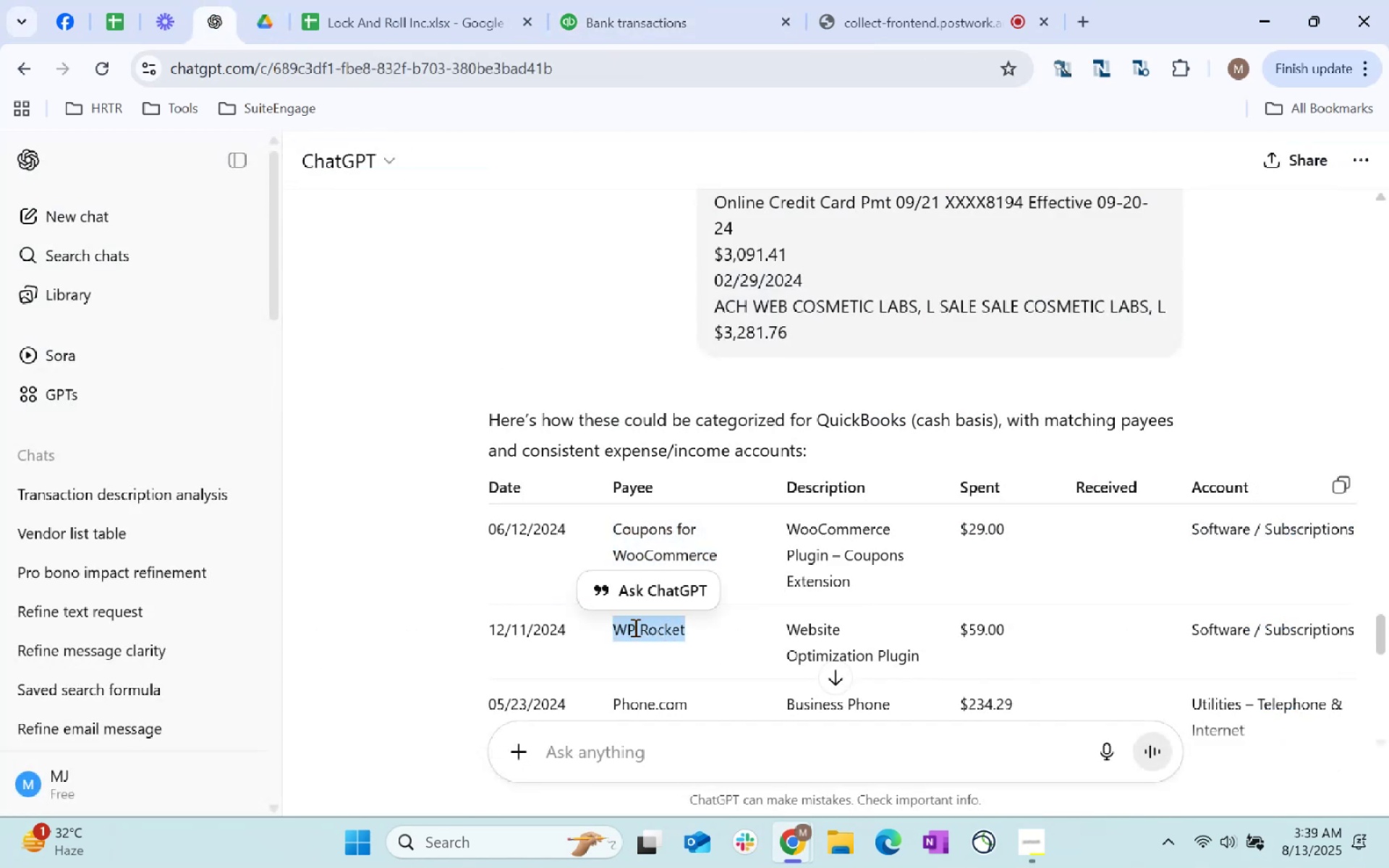 
key(Control+C)
 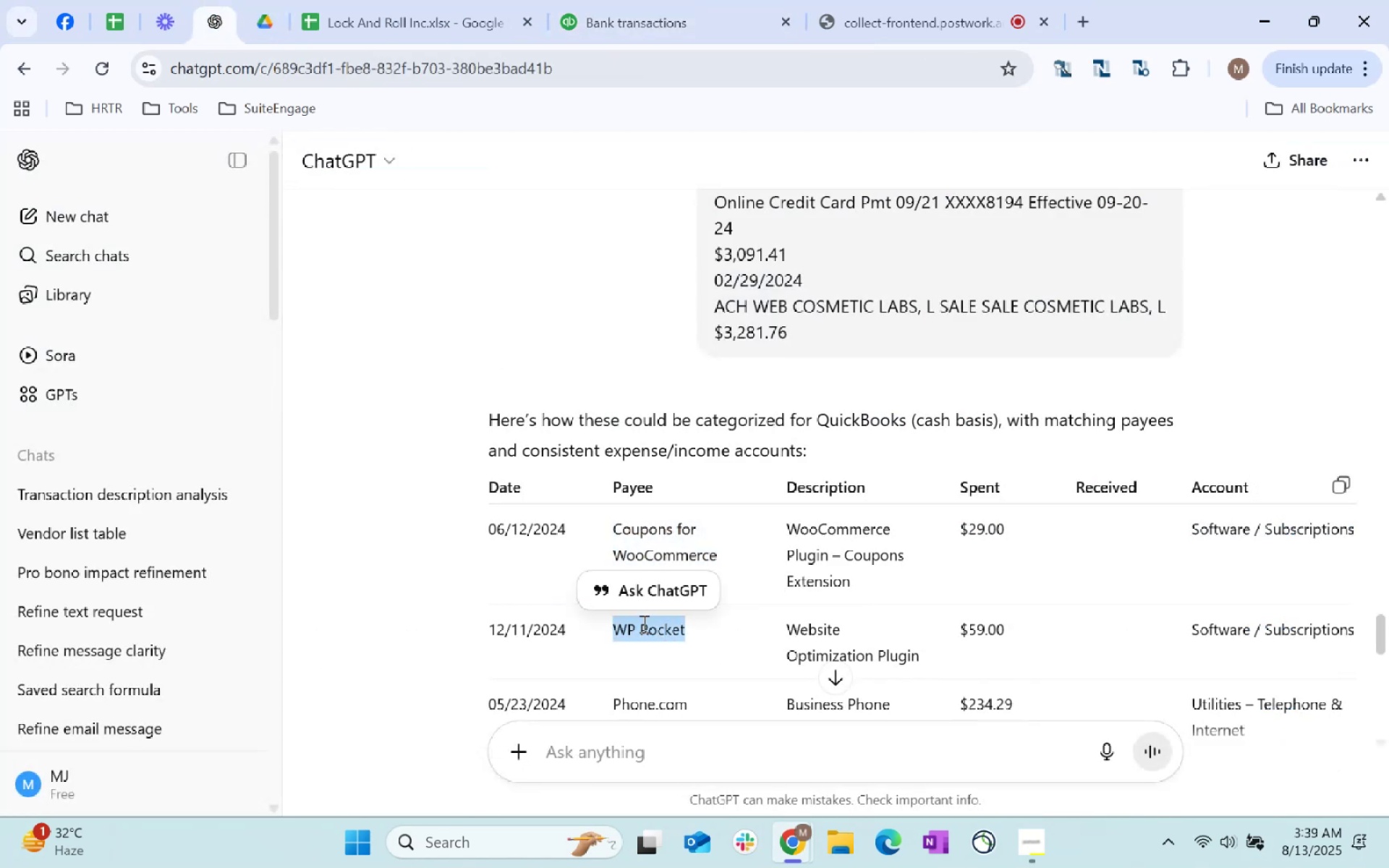 
key(Control+C)
 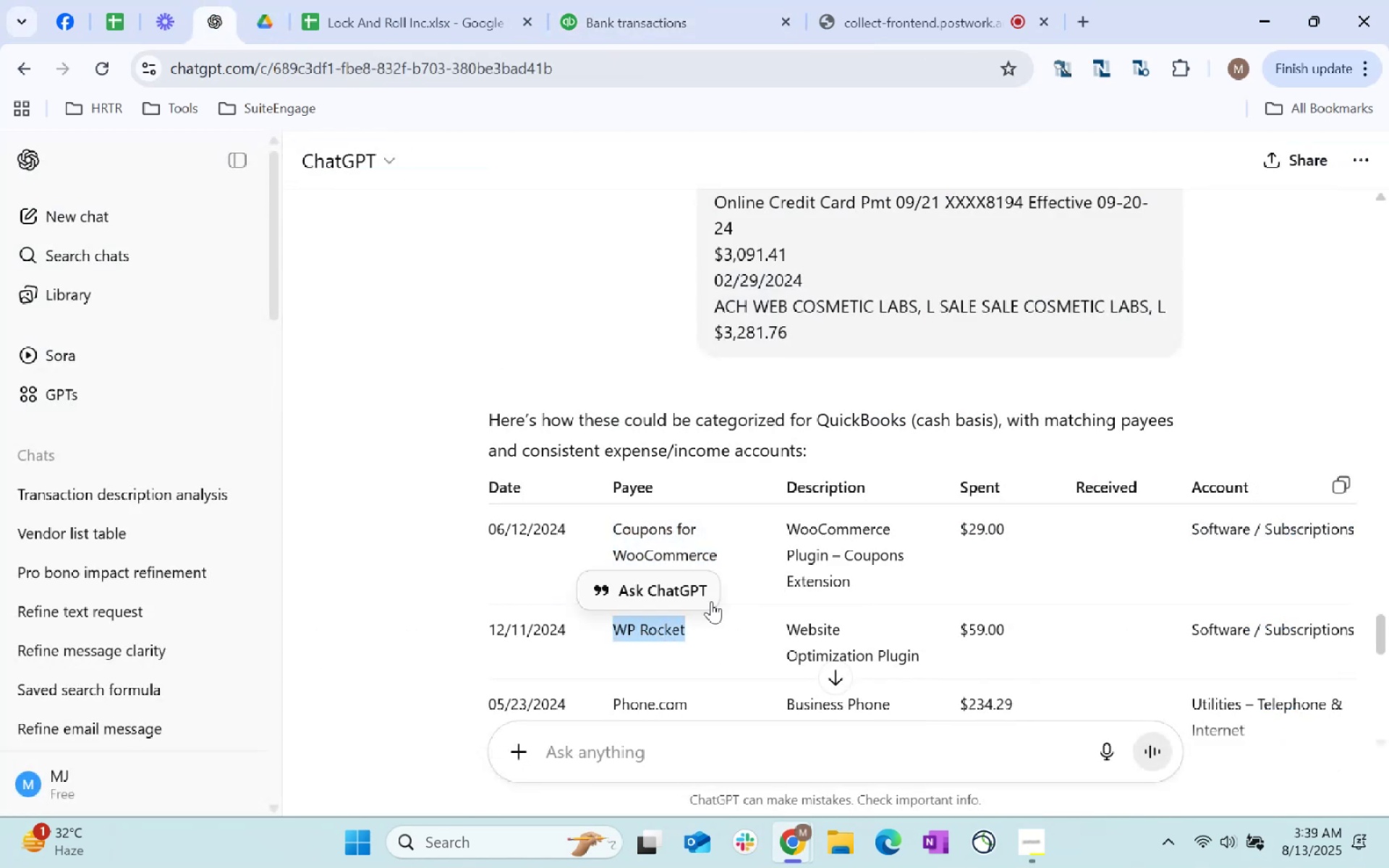 
key(Control+C)
 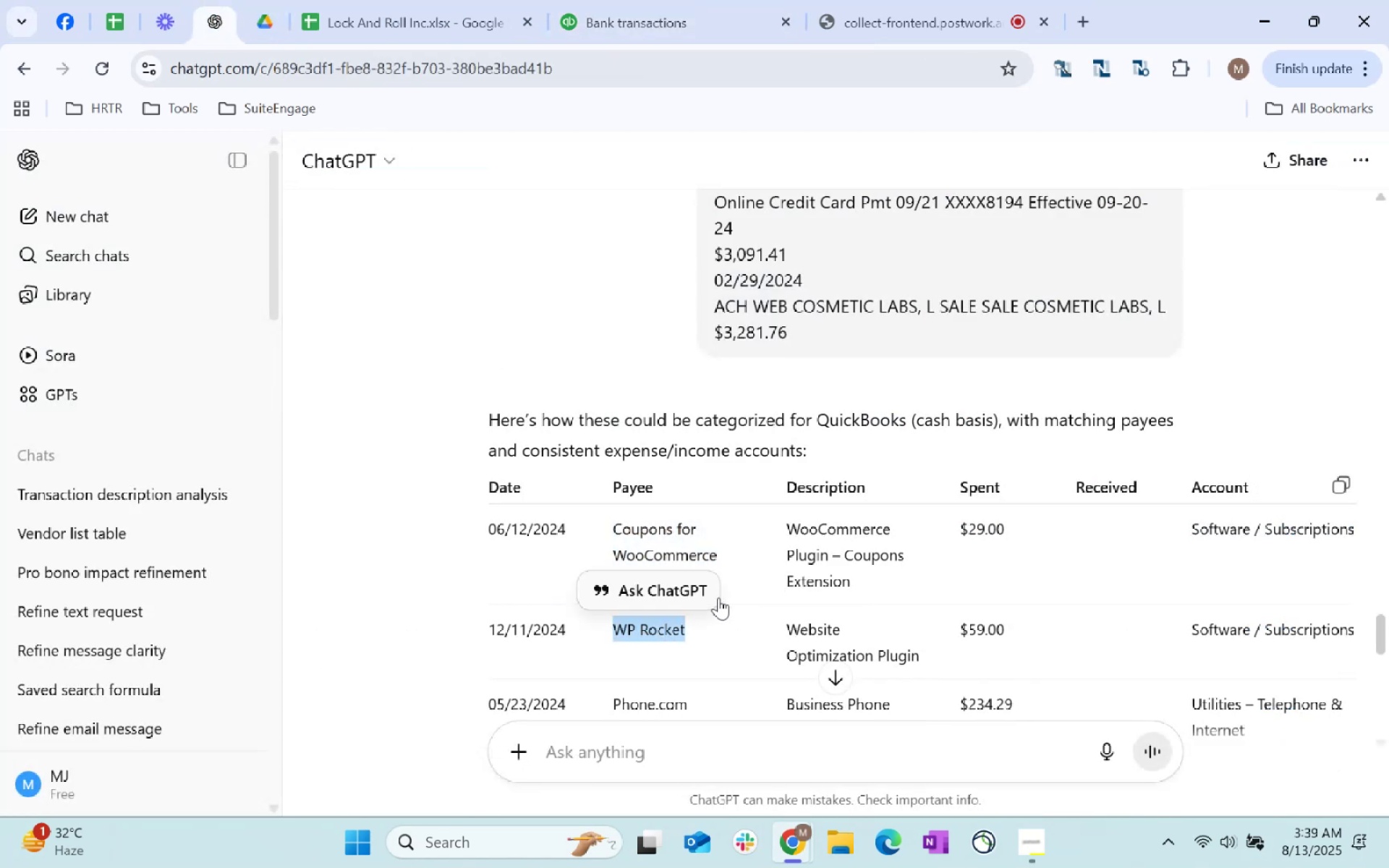 
key(Control+C)
 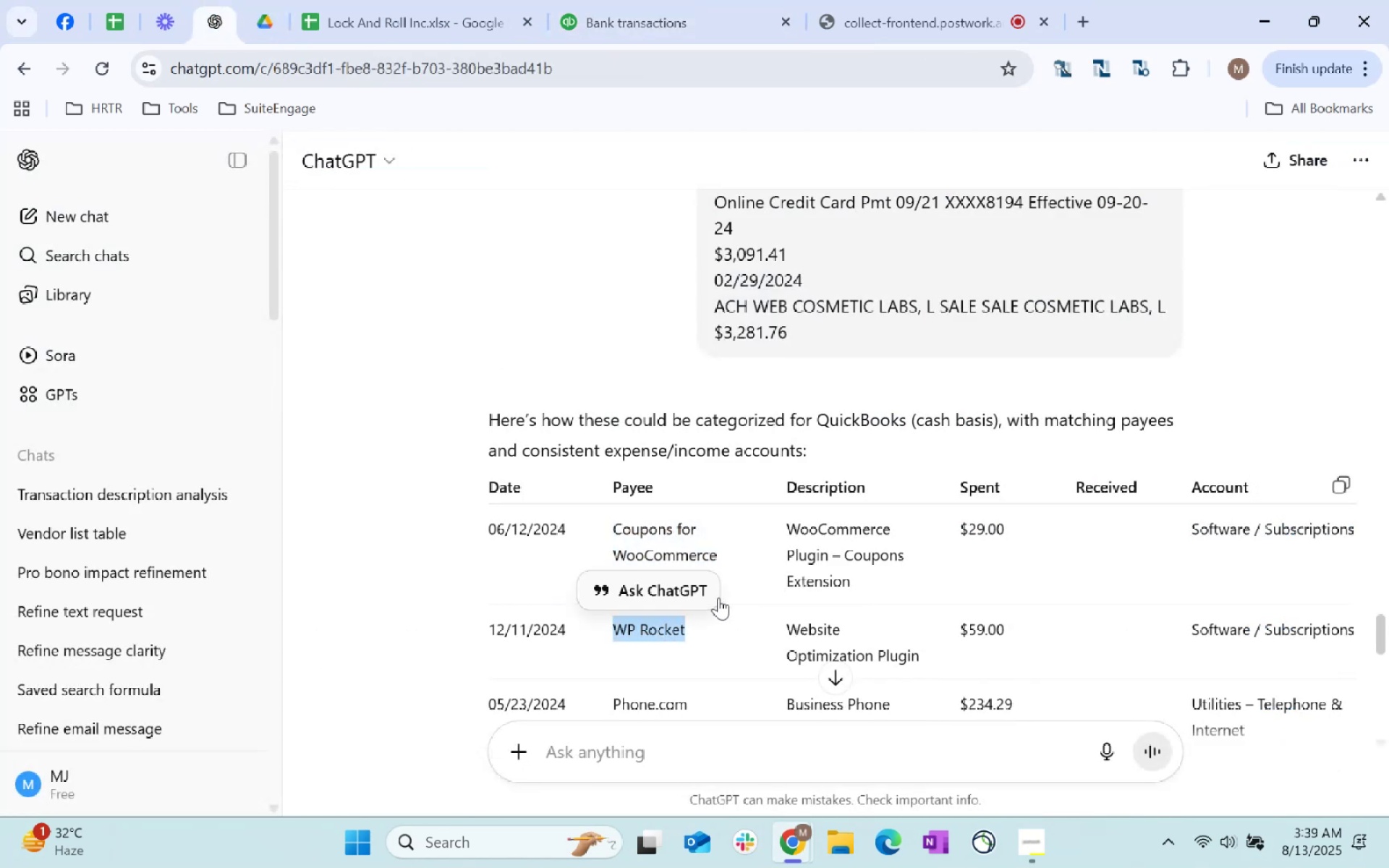 
key(Control+C)
 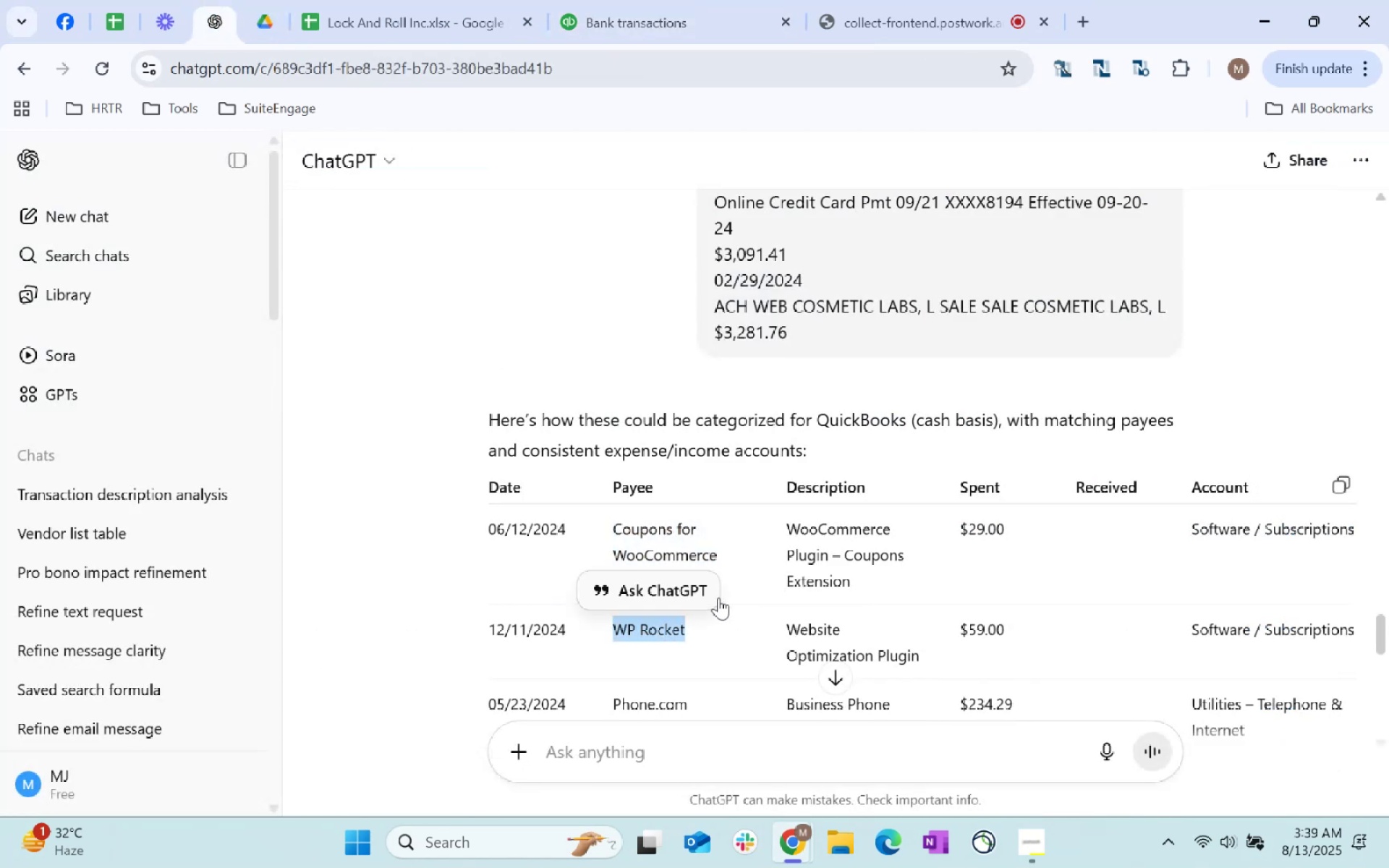 
key(Control+C)
 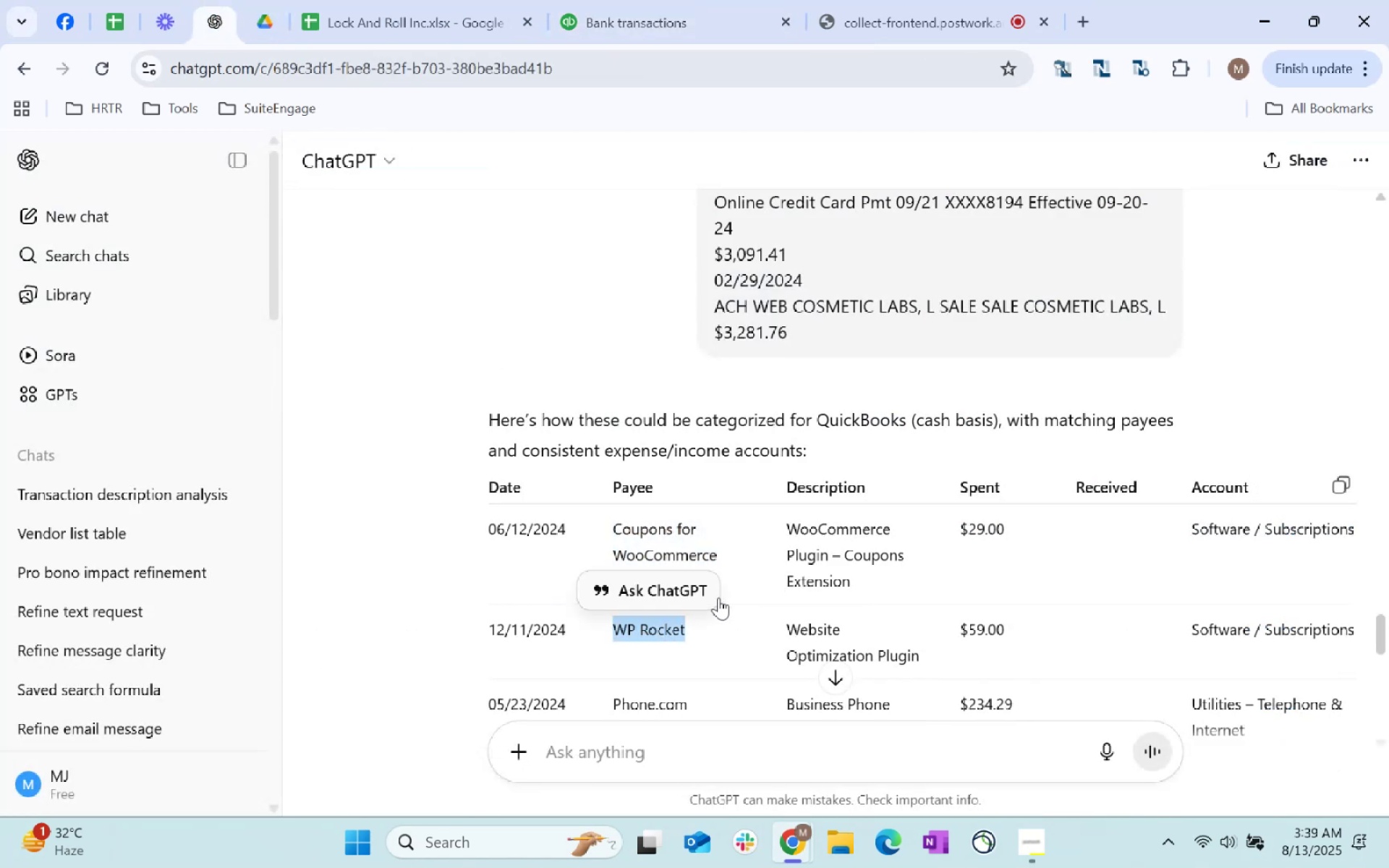 
key(Control+C)
 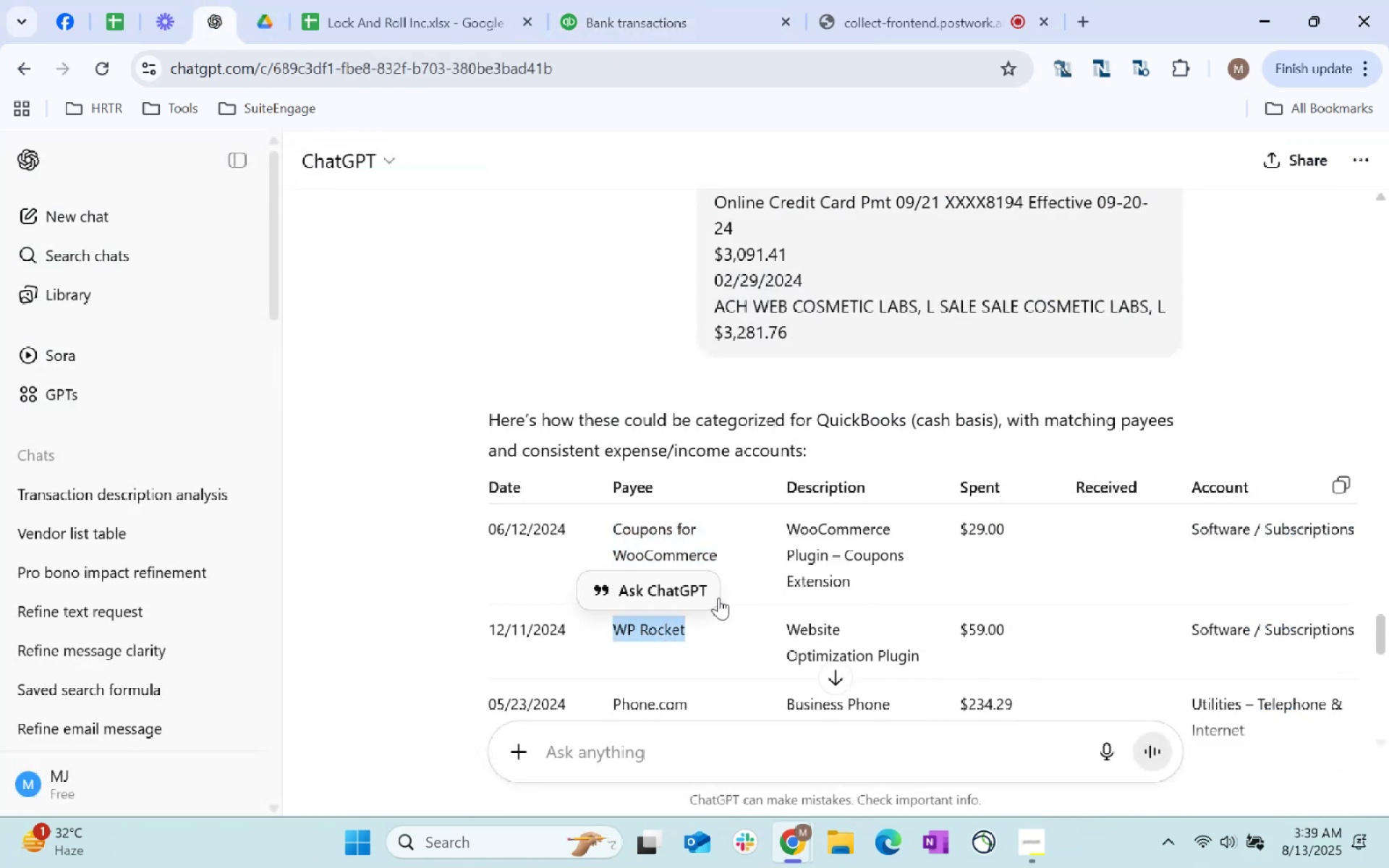 
key(Control+C)
 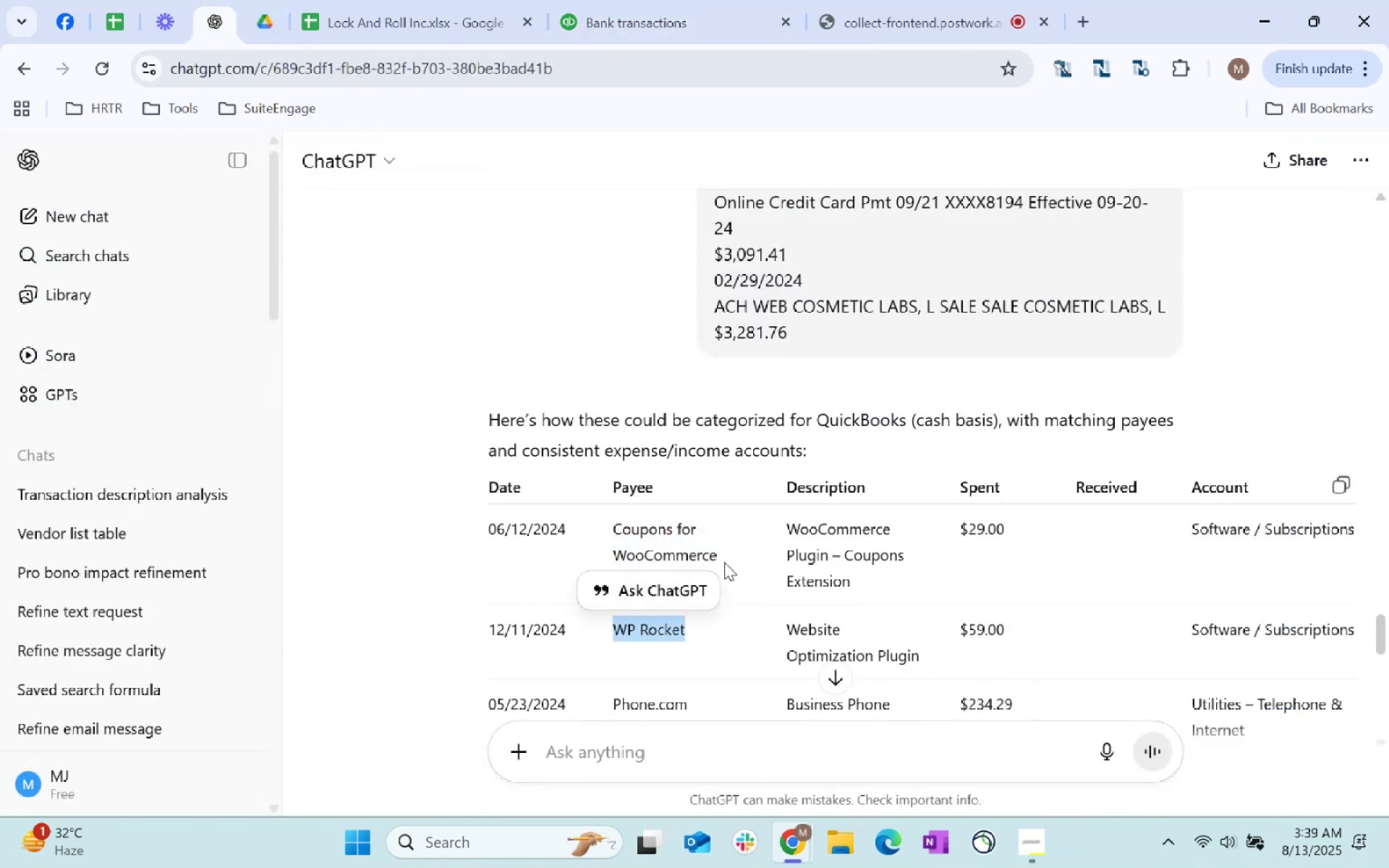 
key(Control+C)
 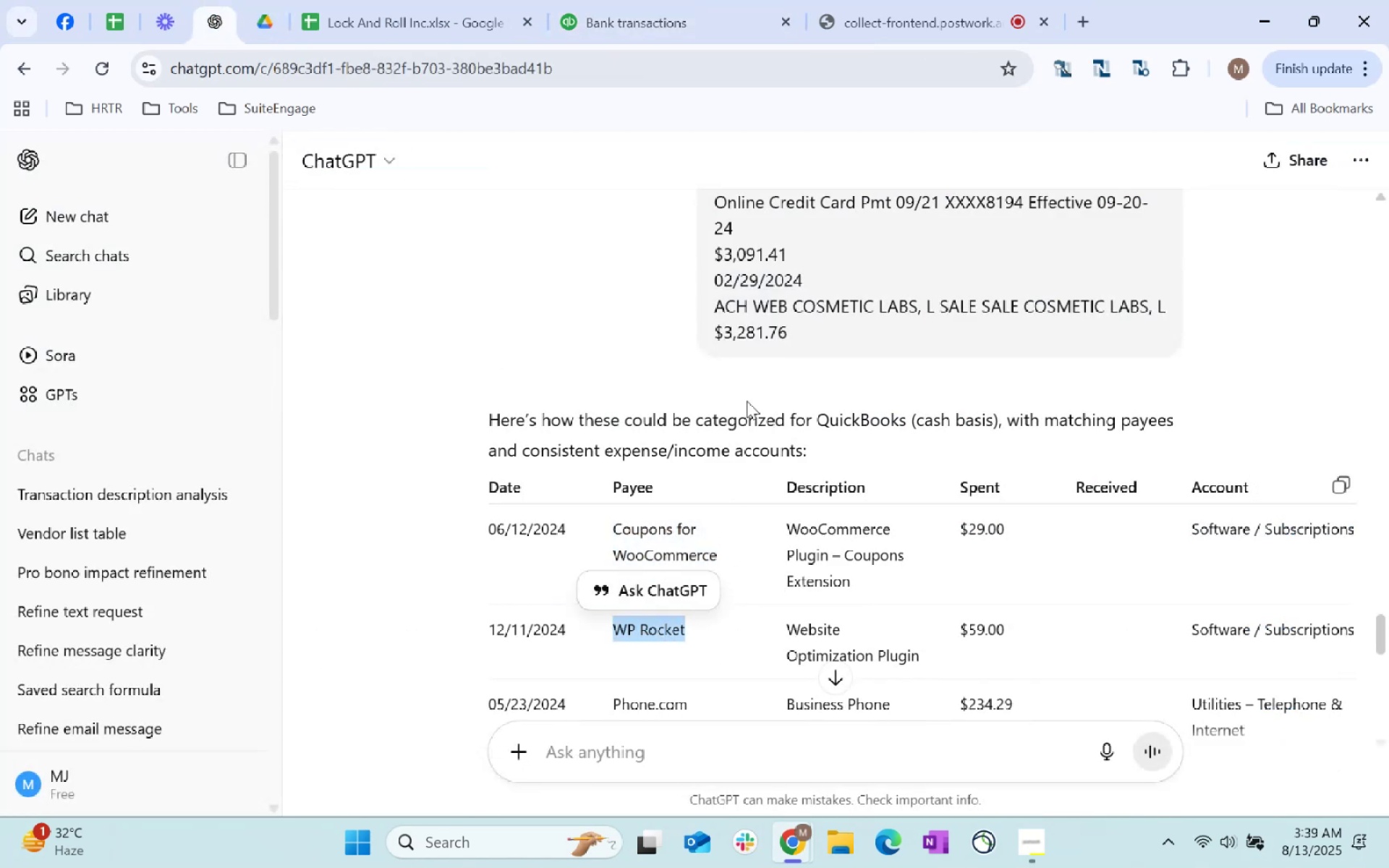 
key(Control+C)
 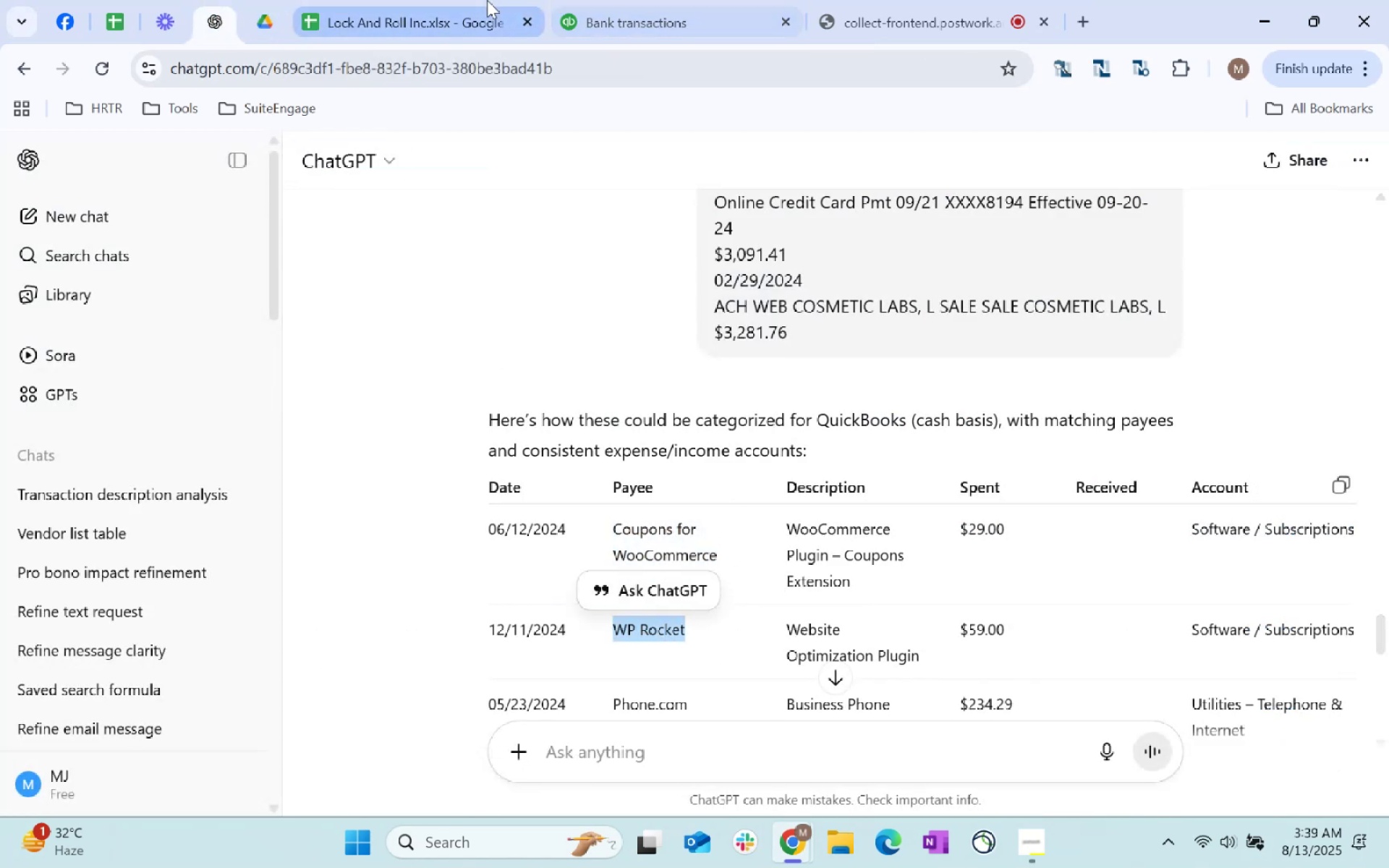 
left_click([637, 0])
 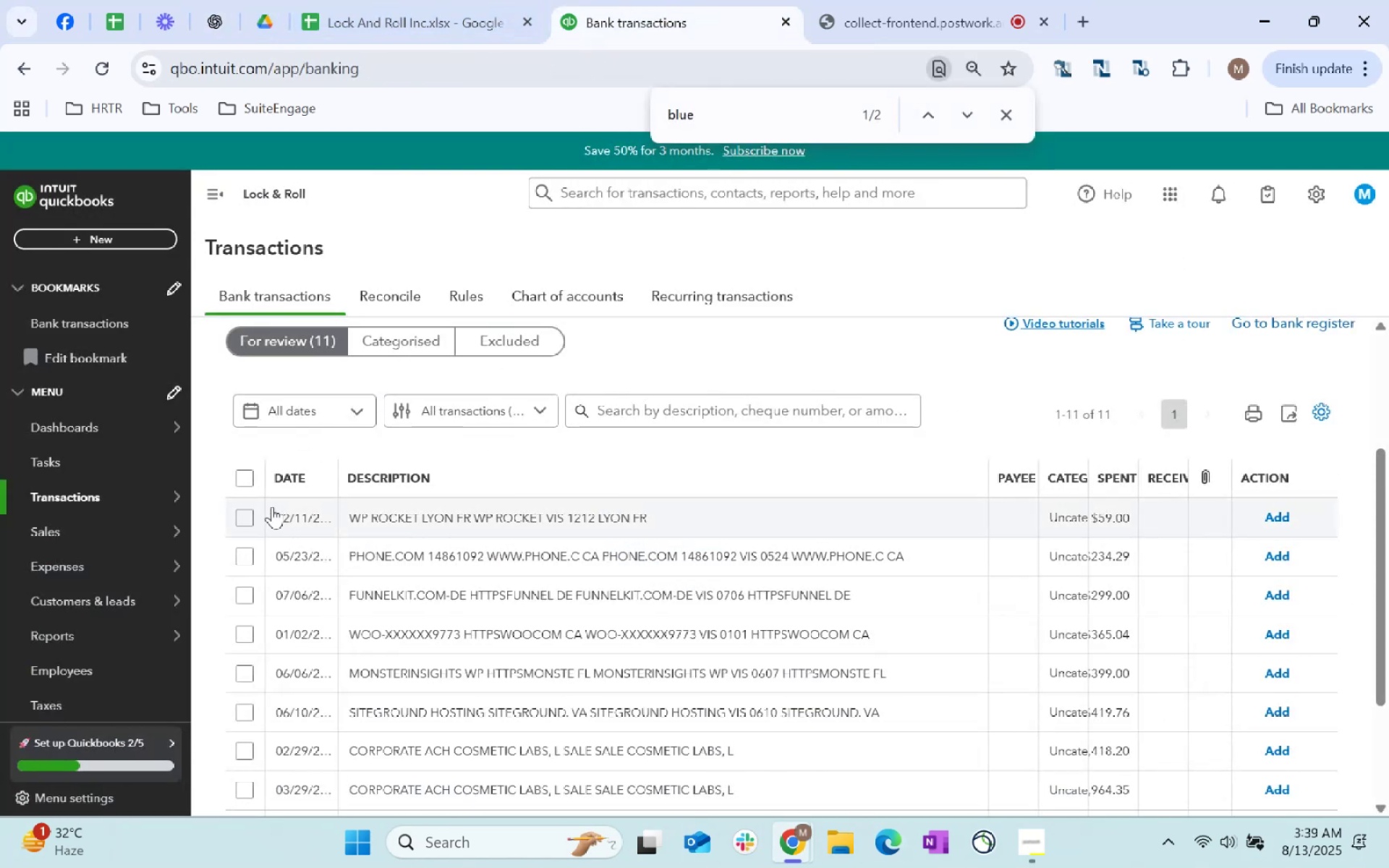 
left_click([252, 511])
 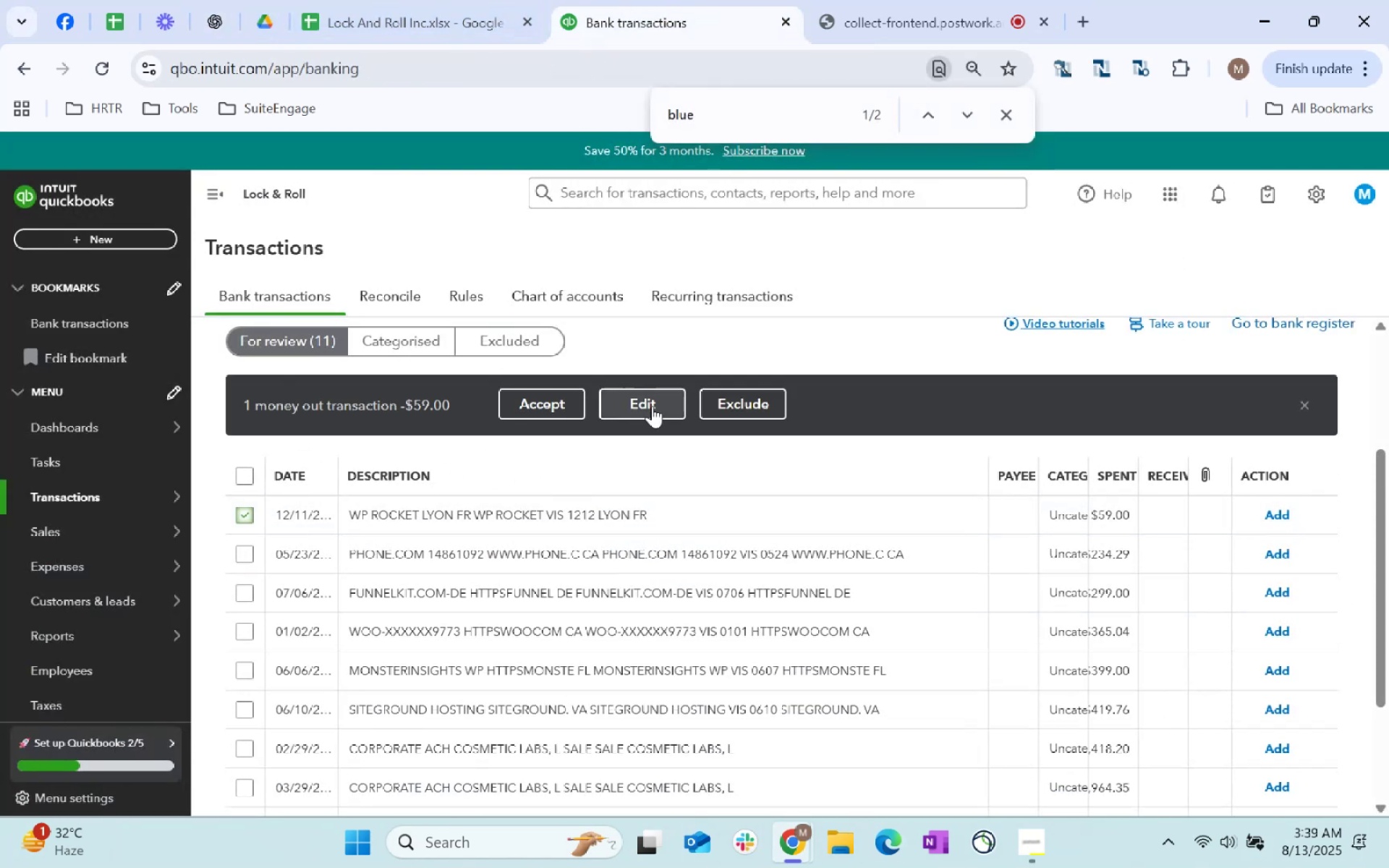 
left_click([652, 406])
 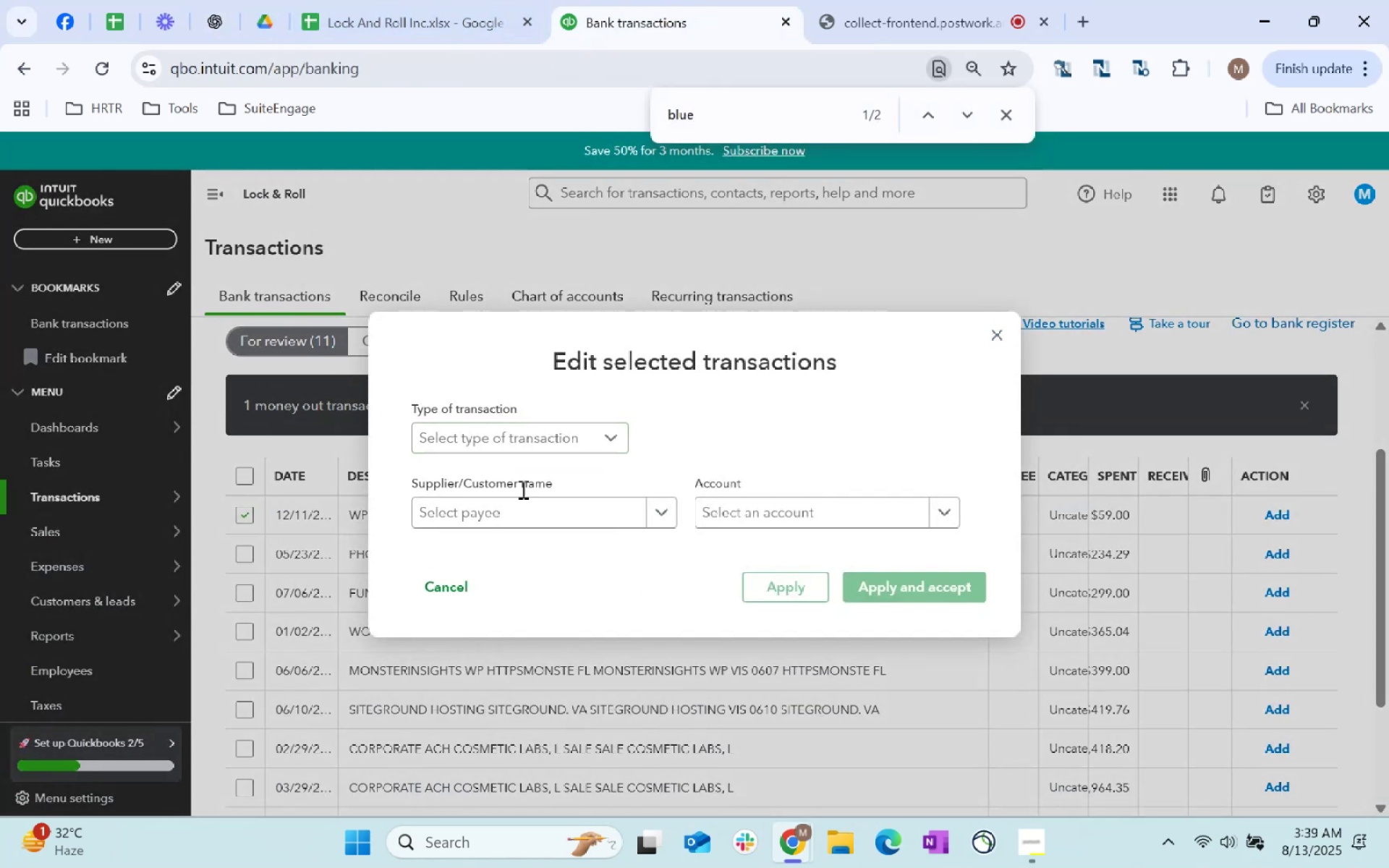 
left_click([532, 520])
 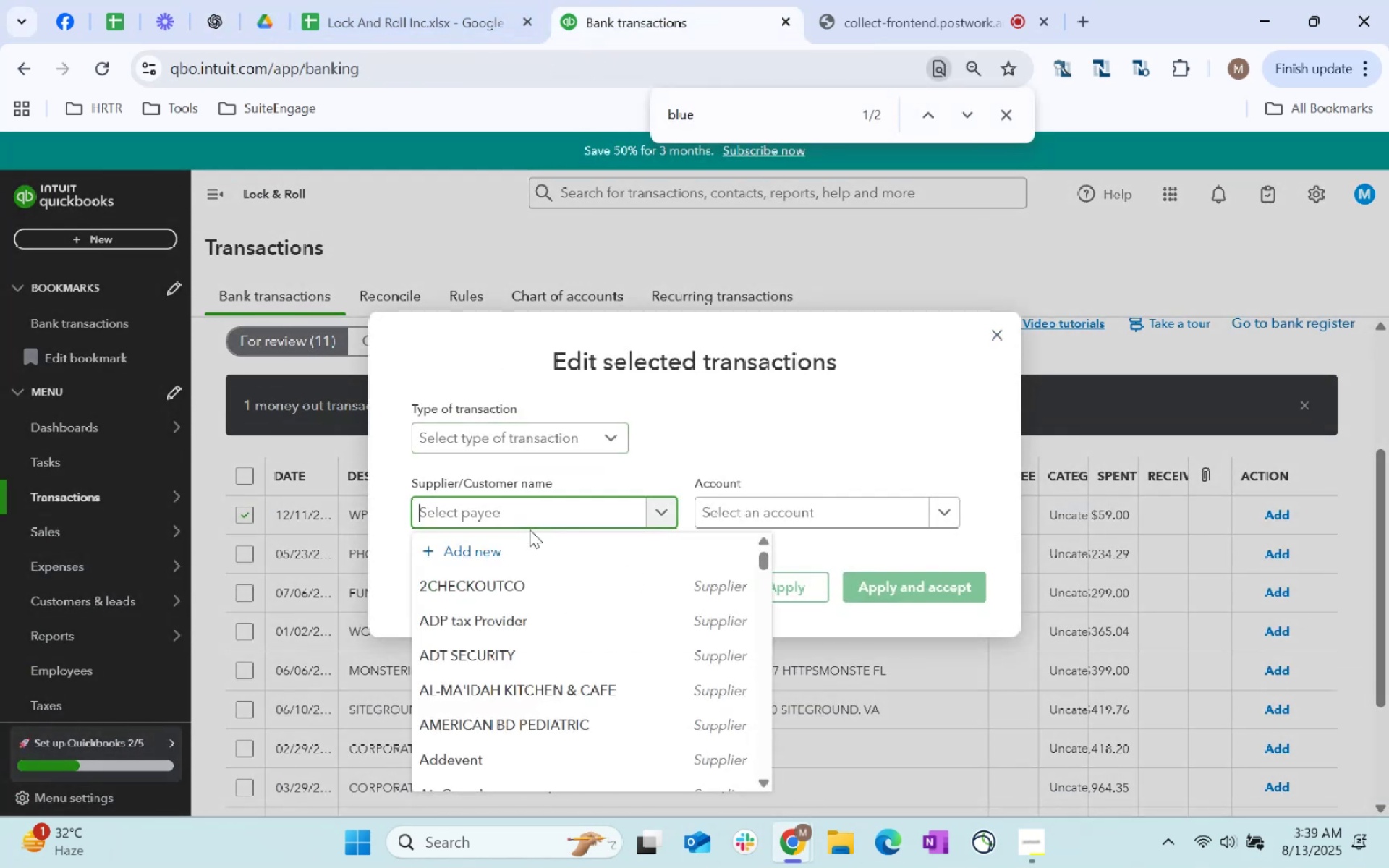 
key(Control+ControlLeft)
 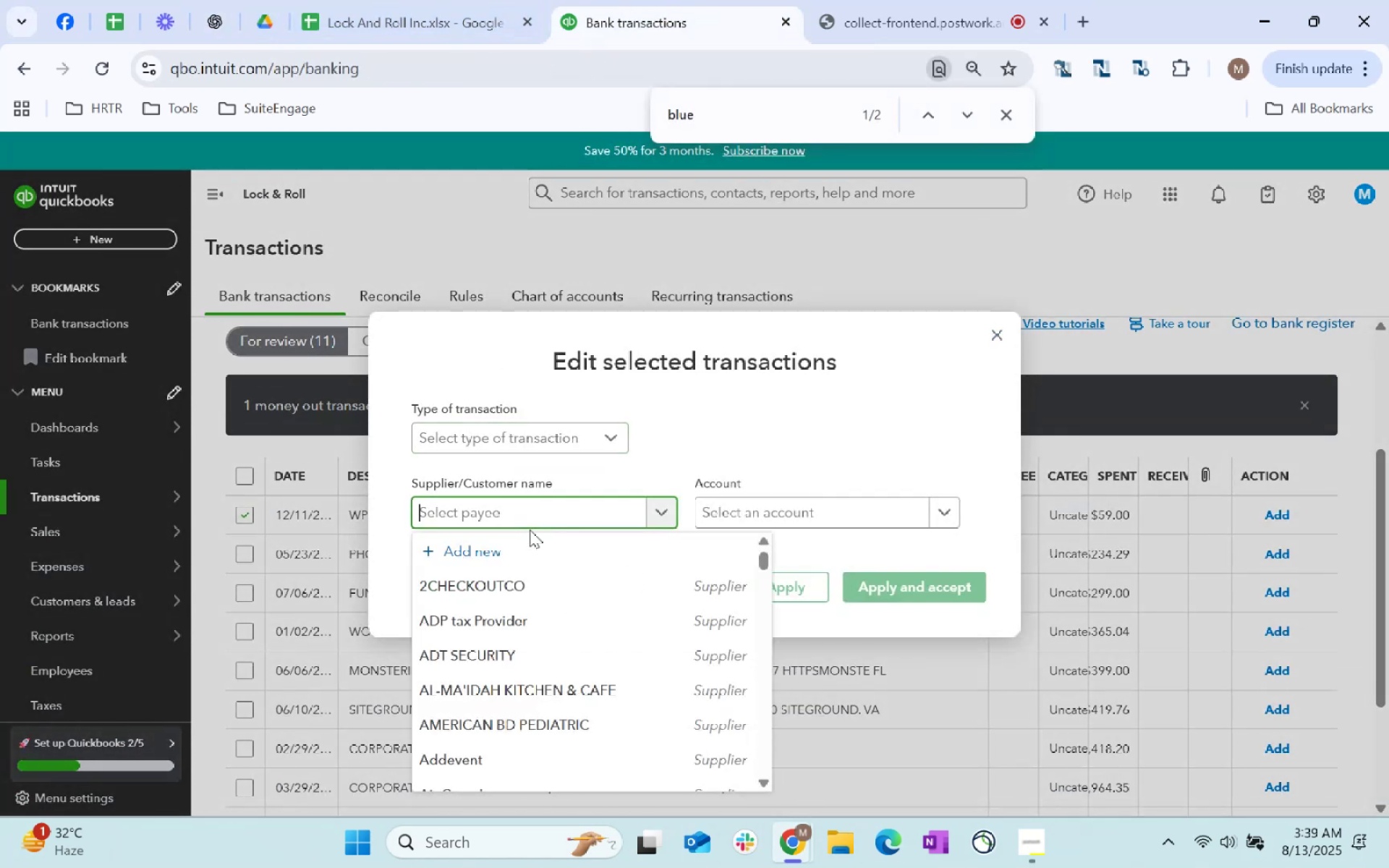 
key(Control+V)
 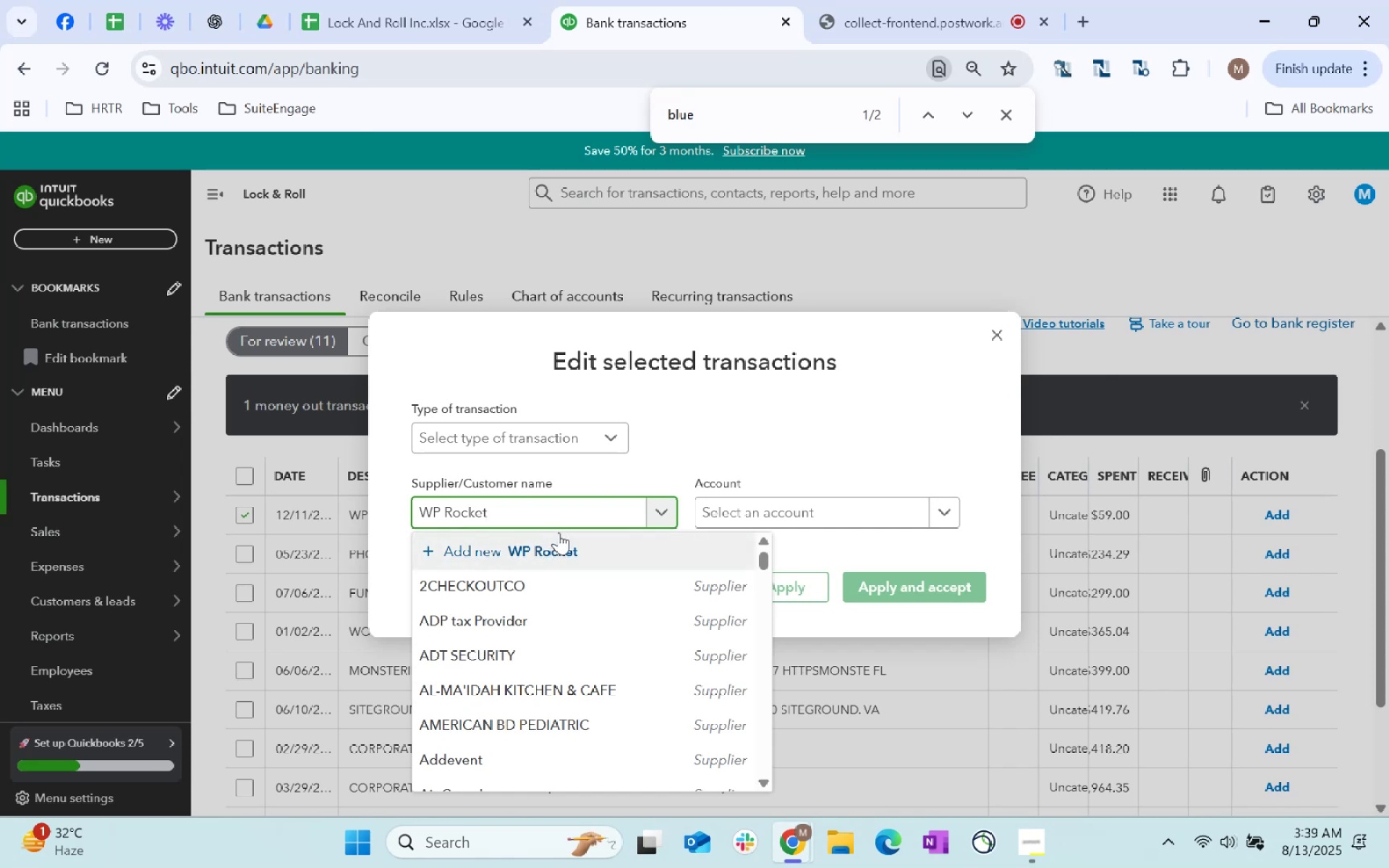 
left_click([553, 540])
 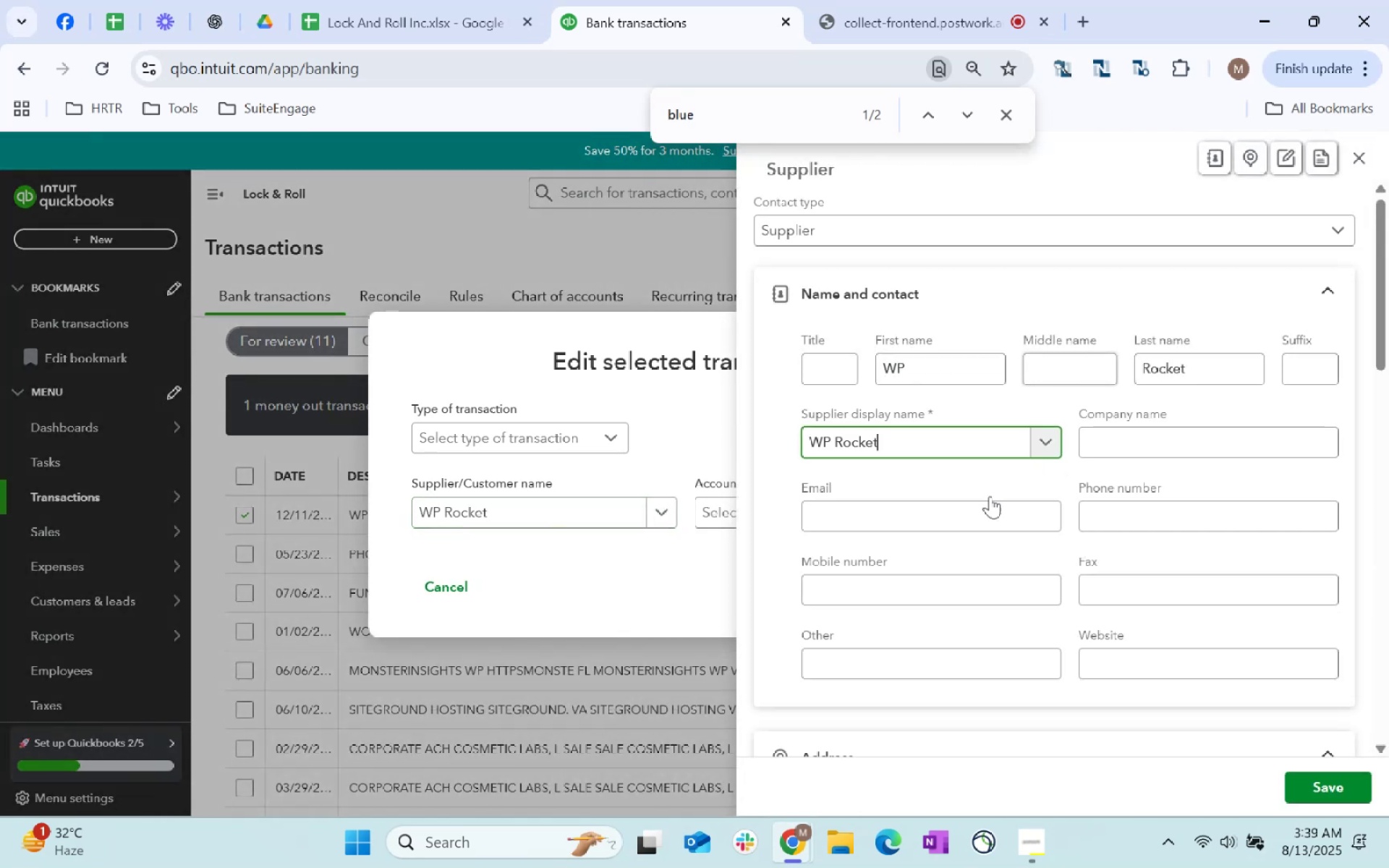 
scroll: coordinate [887, 515], scroll_direction: down, amount: 198.0
 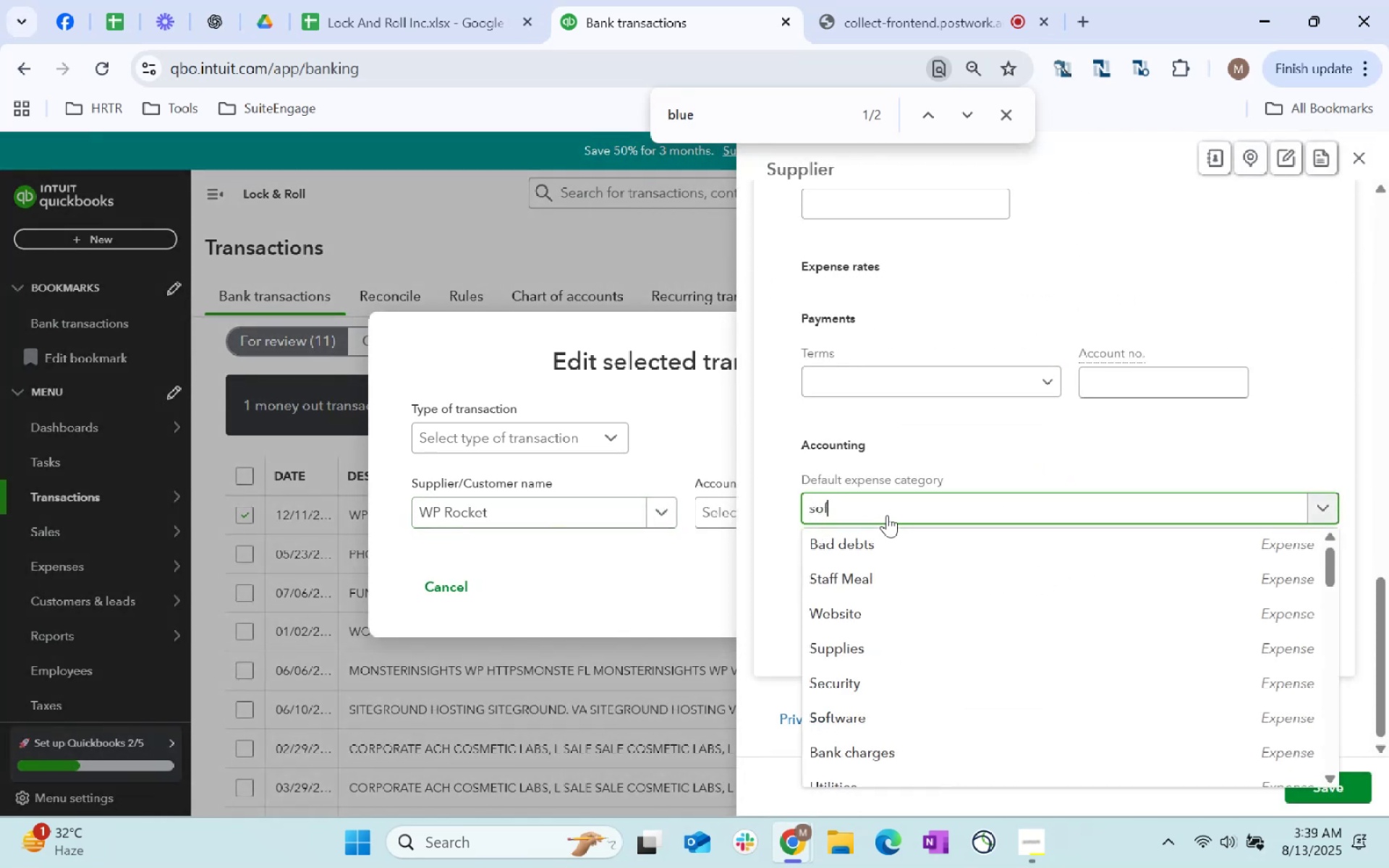 
left_click([907, 518])
 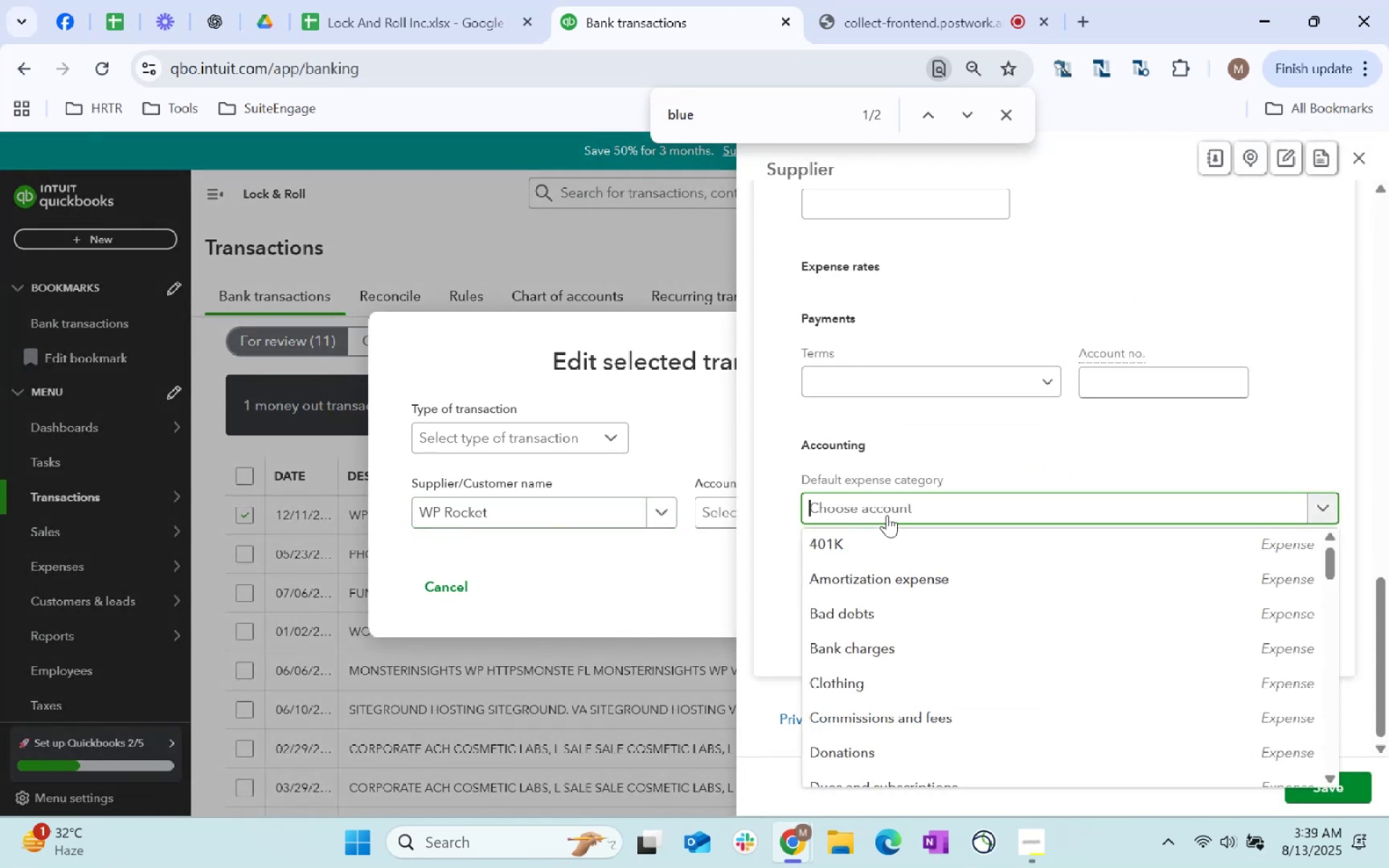 
type(software)
 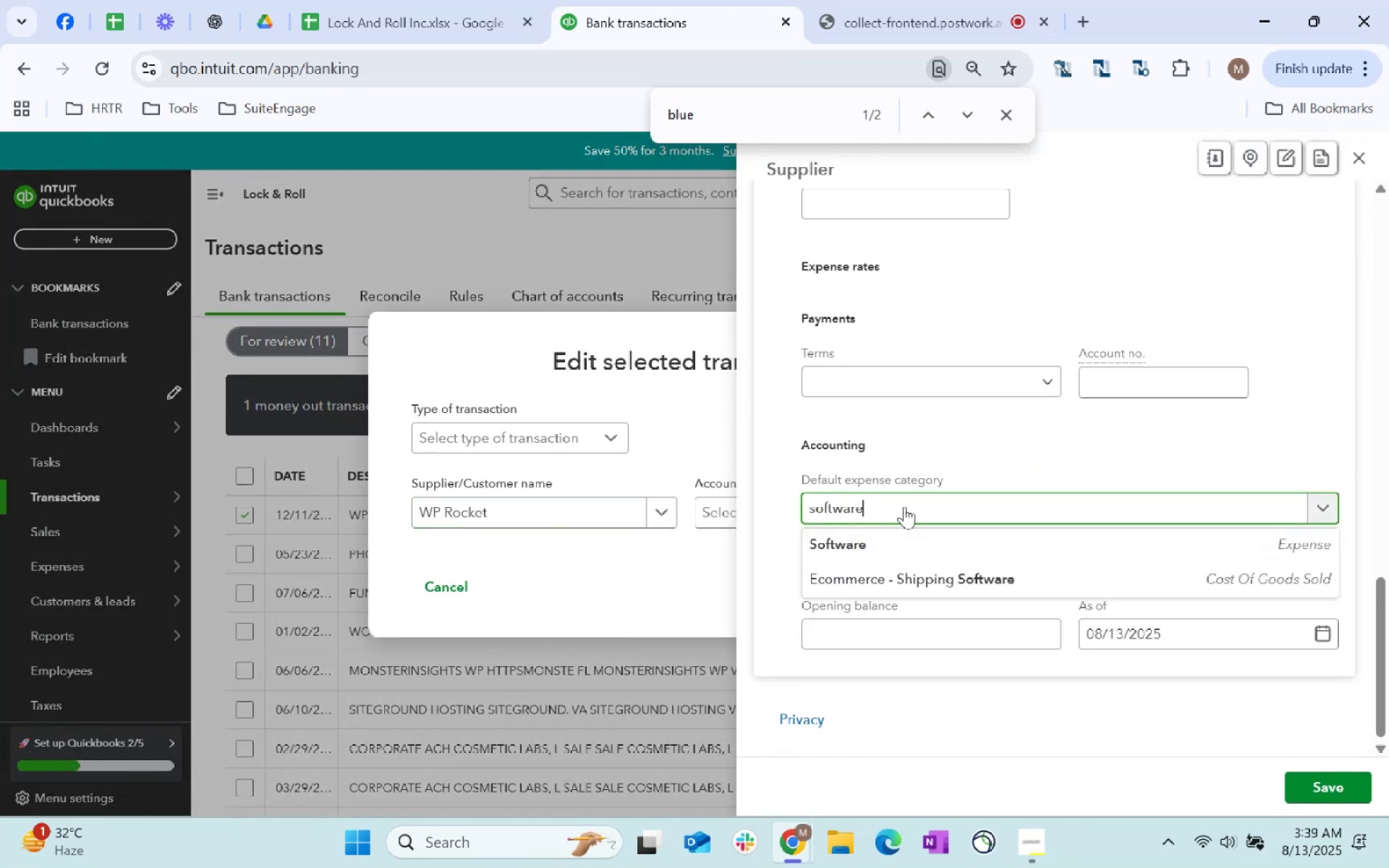 
left_click([870, 539])
 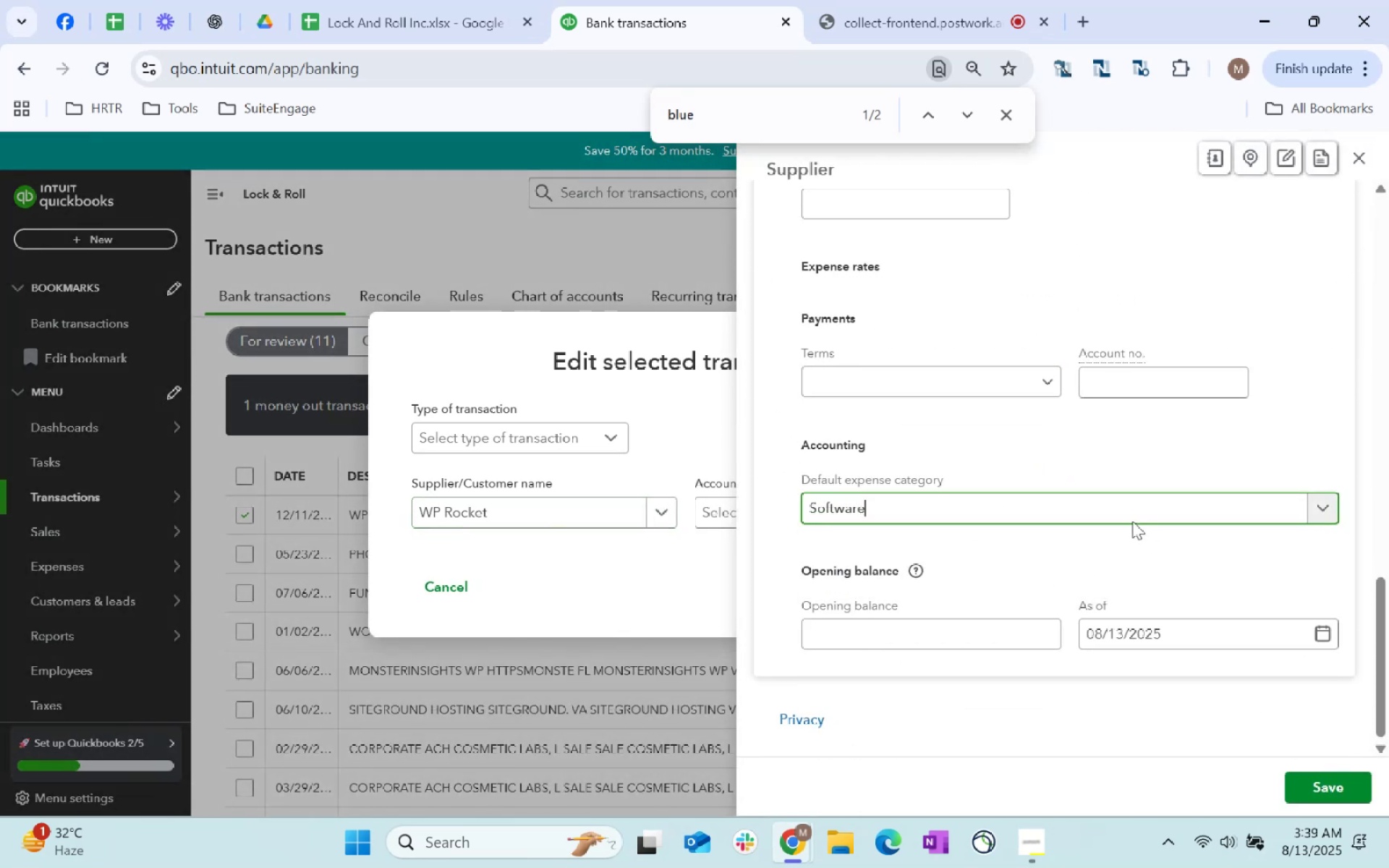 
scroll: coordinate [742, 523], scroll_direction: down, amount: 150.0
 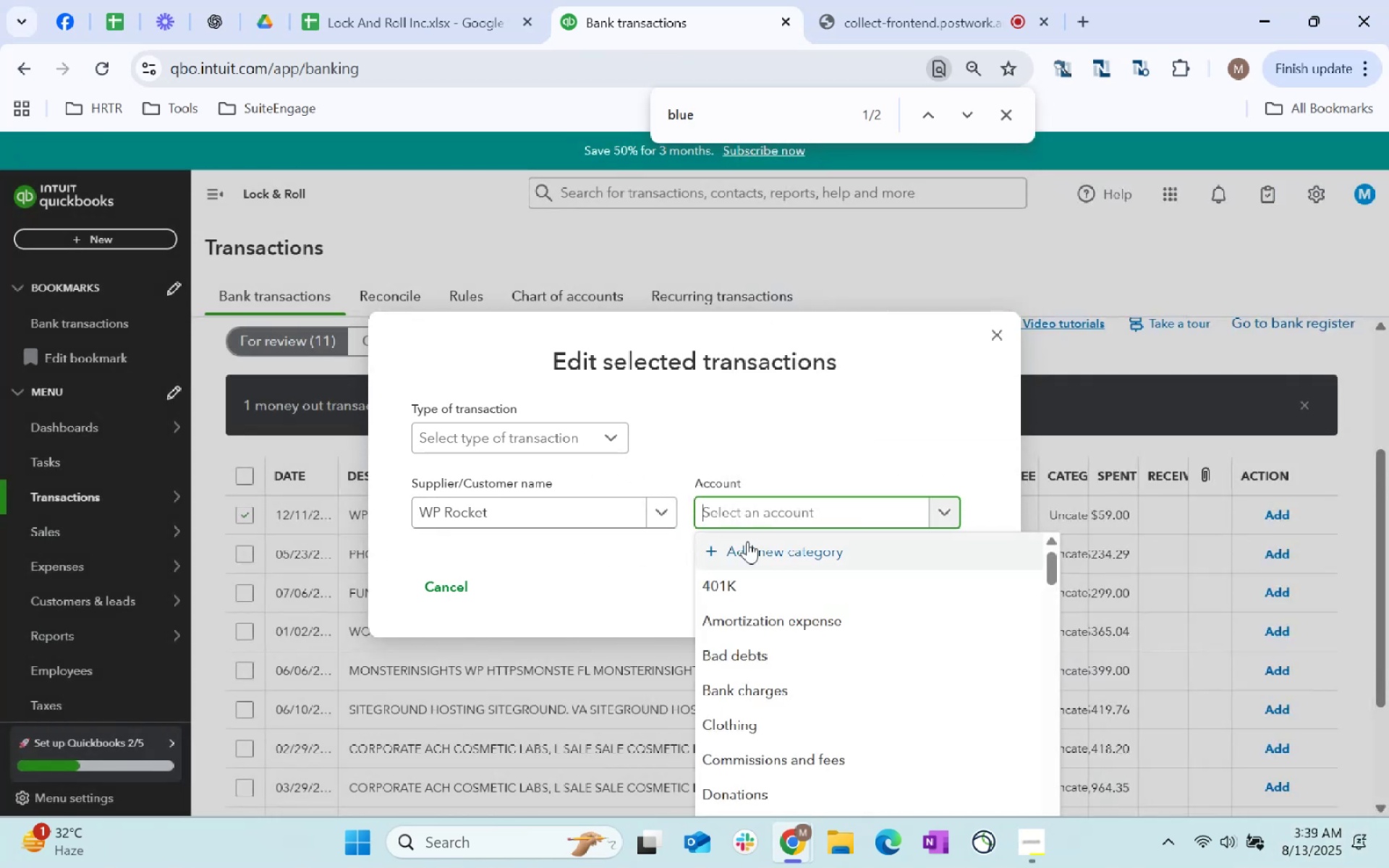 
left_click([1325, 793])
 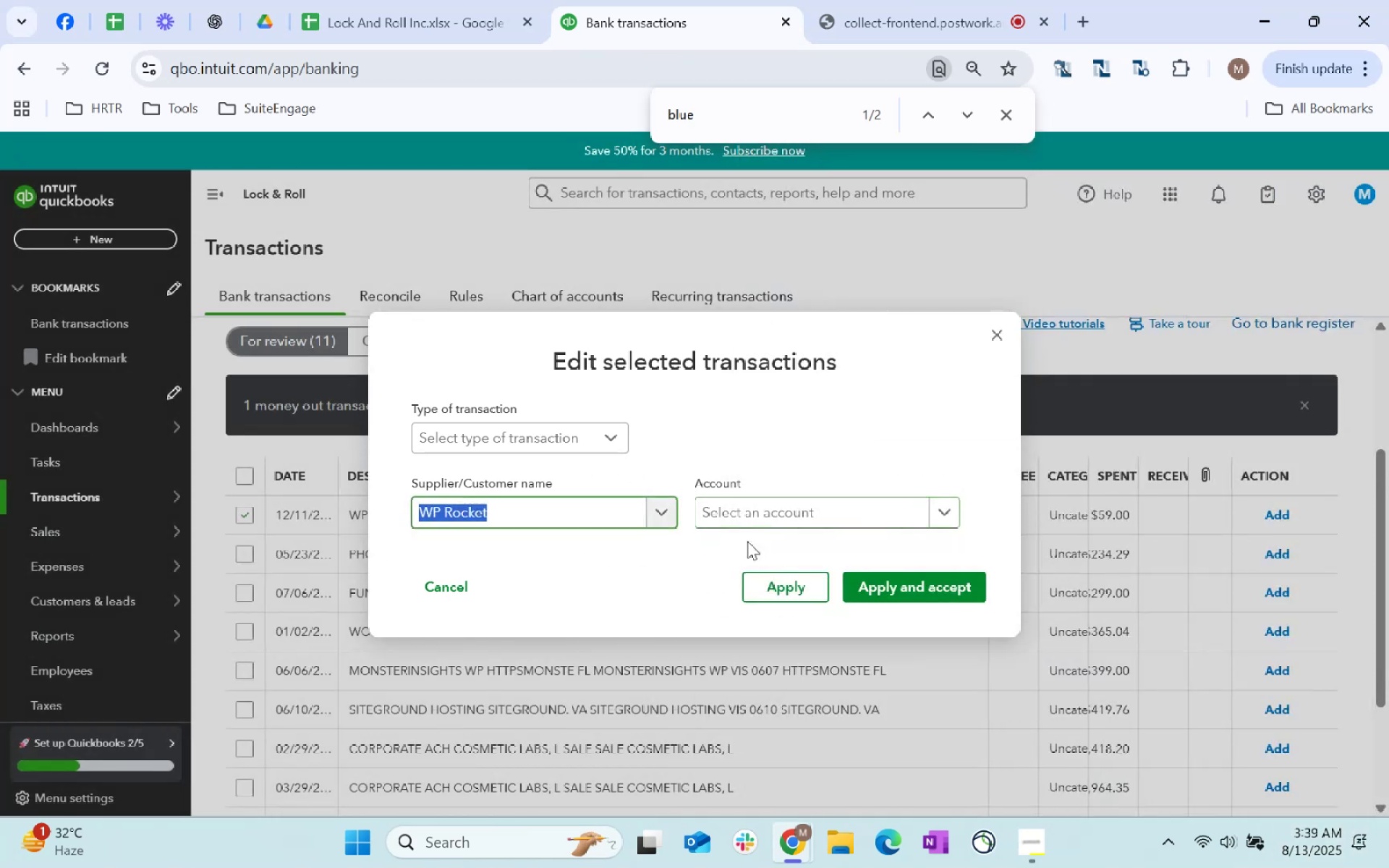 
key(Tab)
type(software)
key(Tab)
 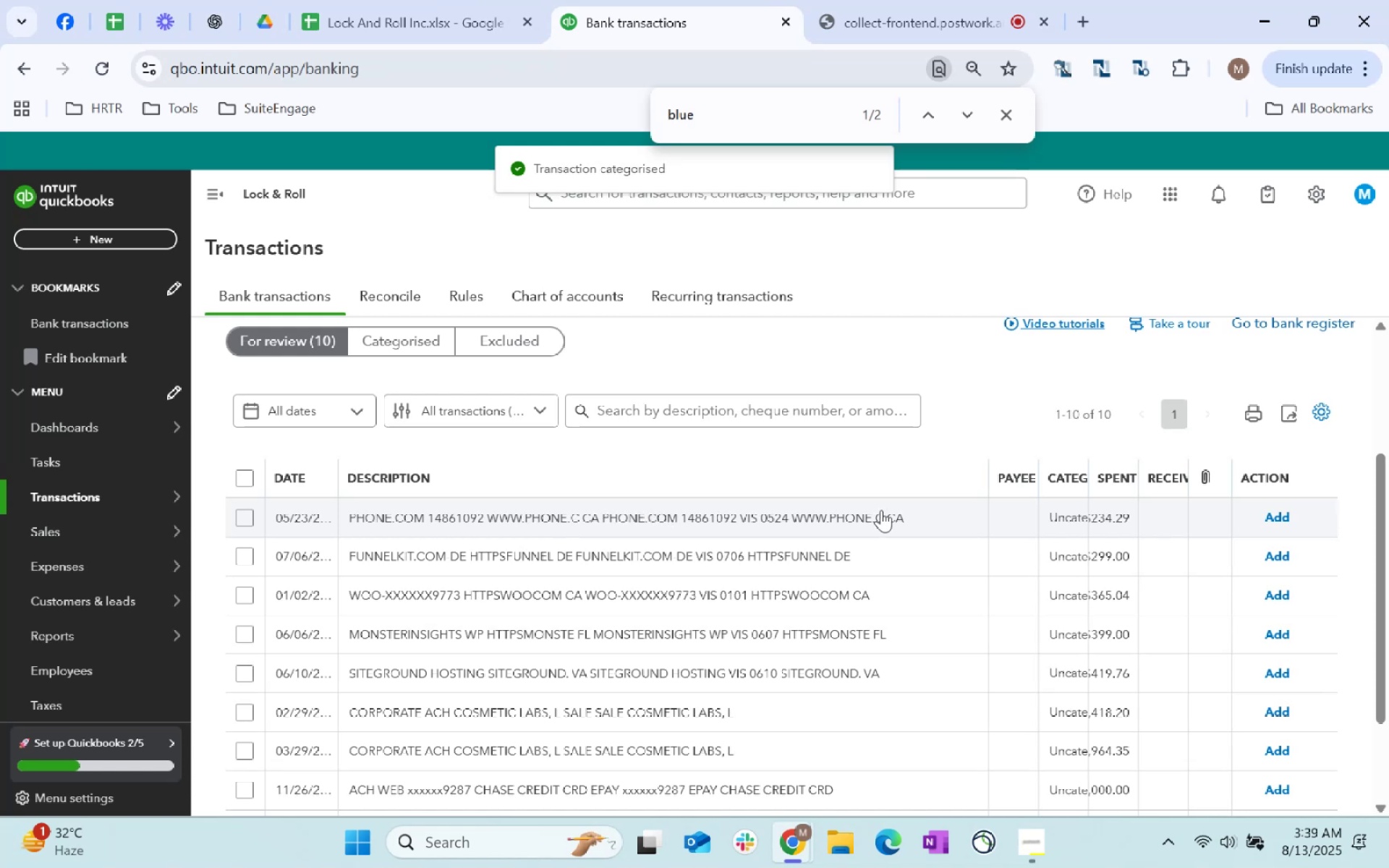 
wait(7.69)
 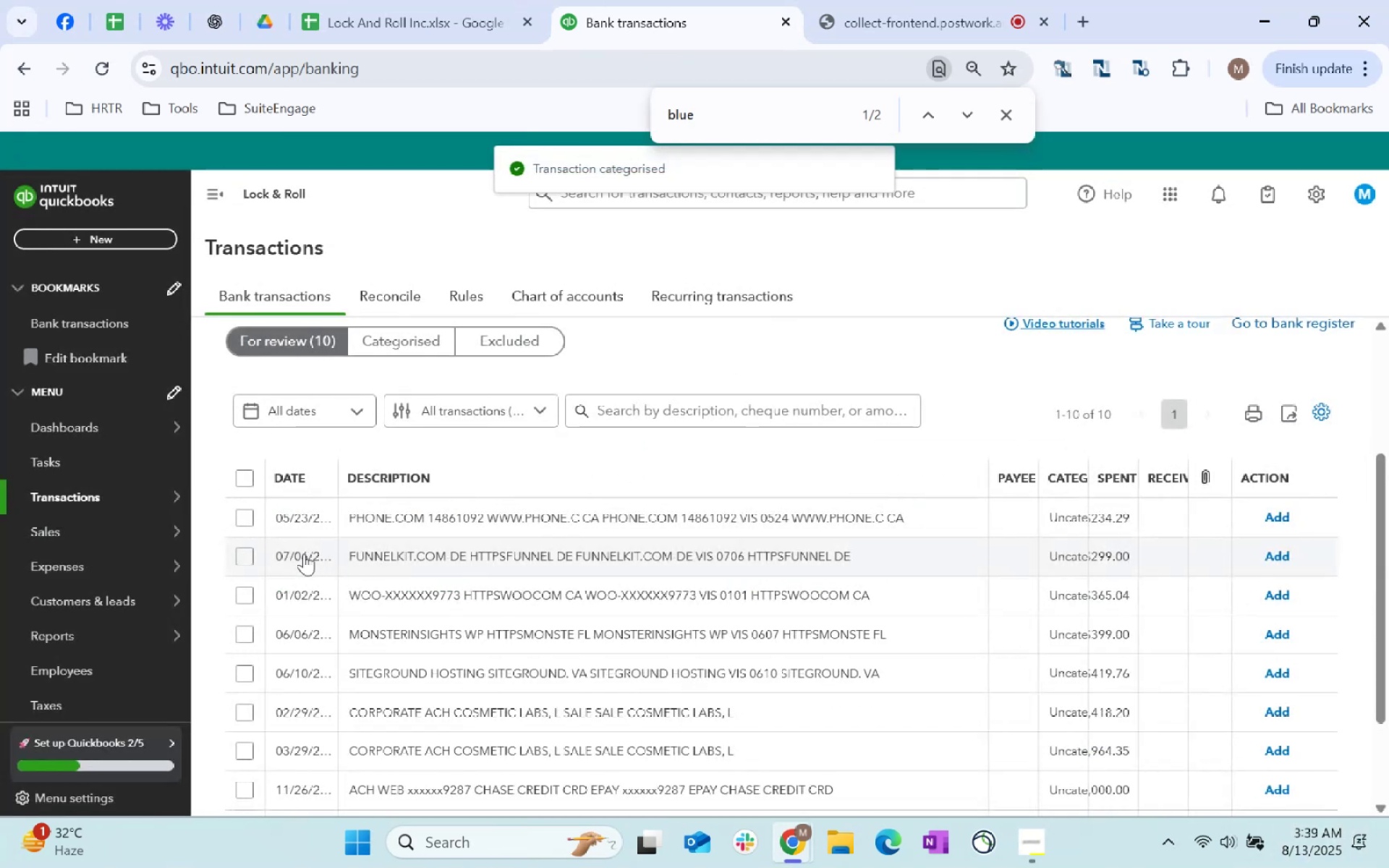 
left_click([225, 0])
 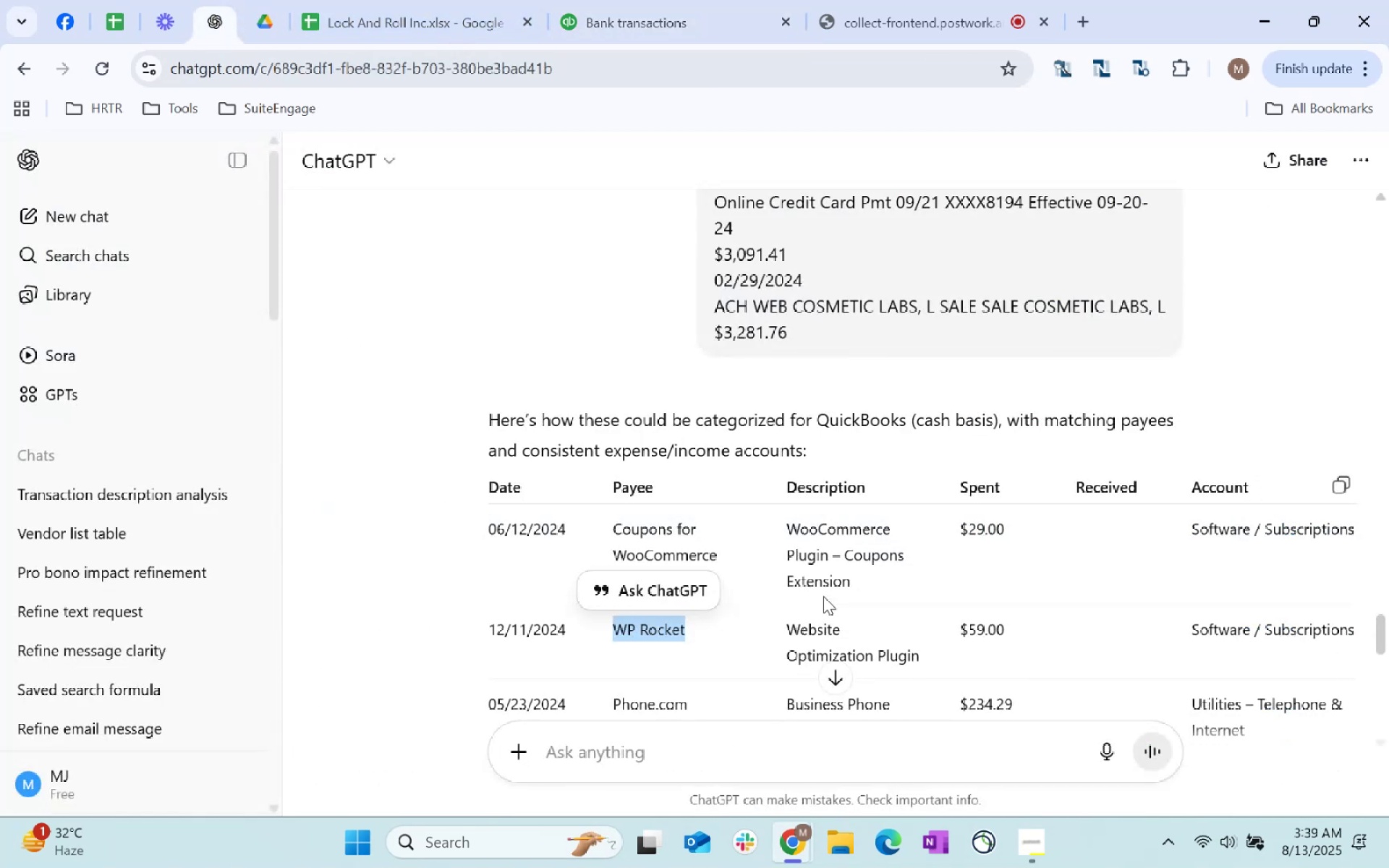 
scroll: coordinate [855, 581], scroll_direction: down, amount: 2.0
 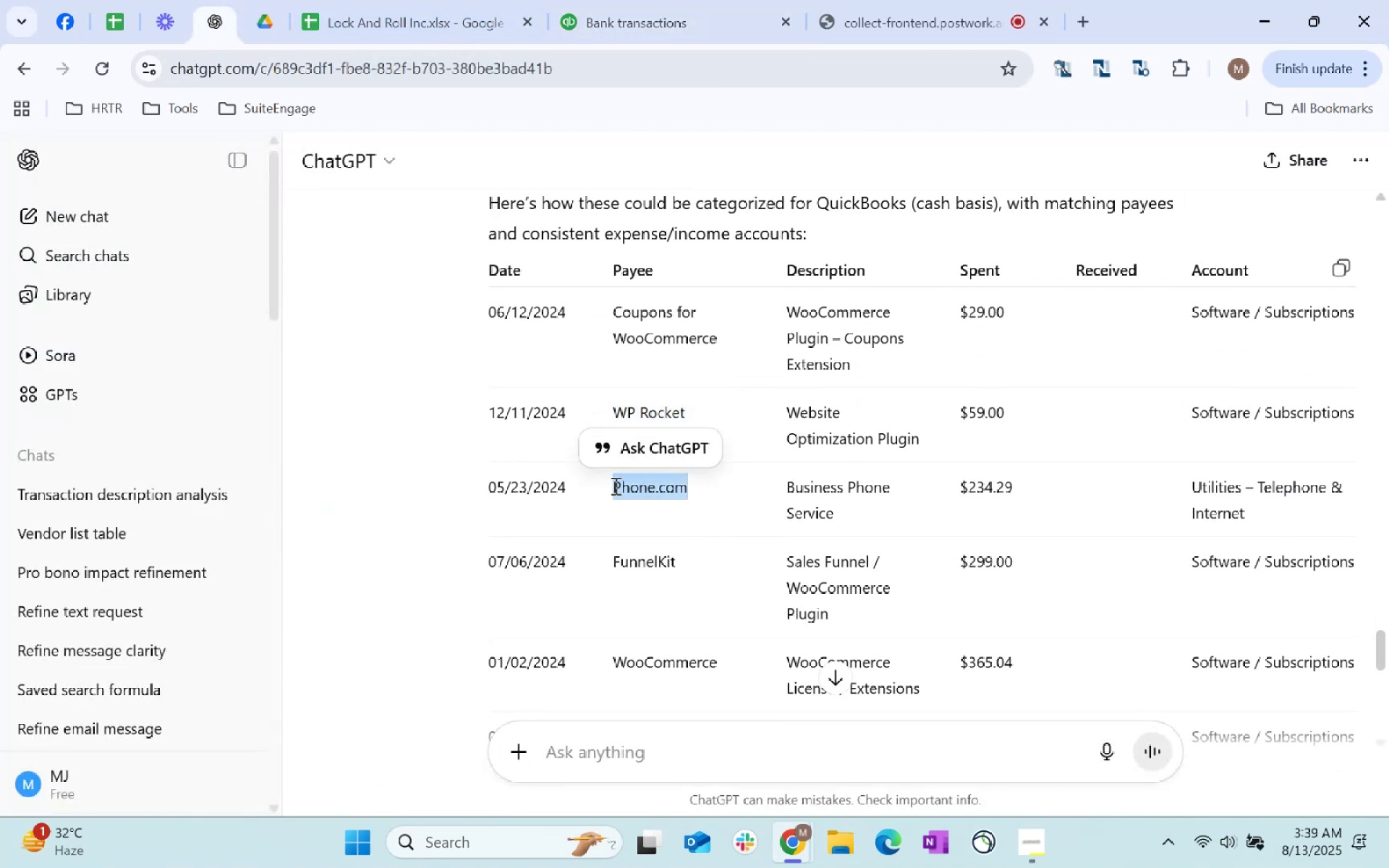 
key(Control+C)
 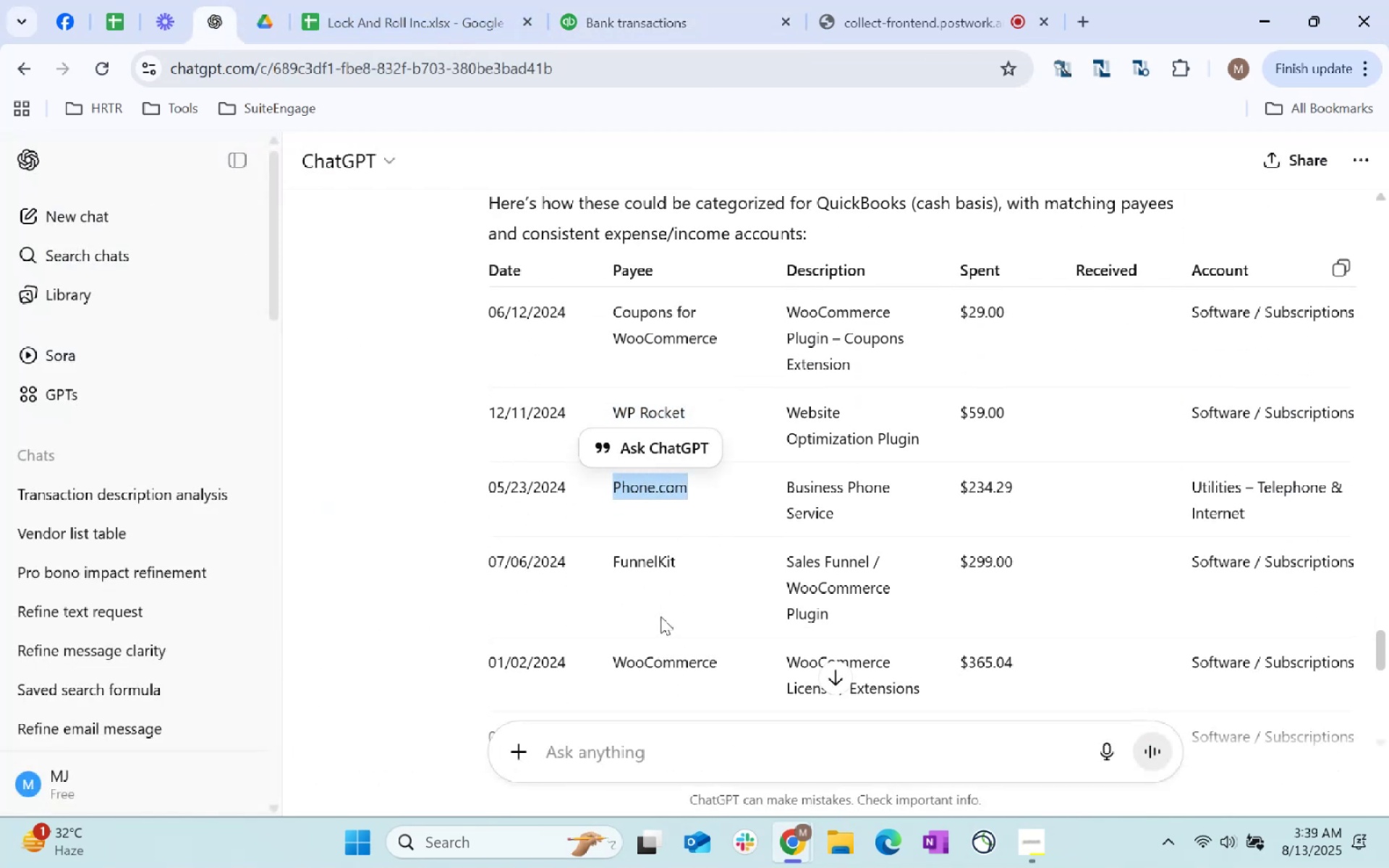 
key(Control+C)
 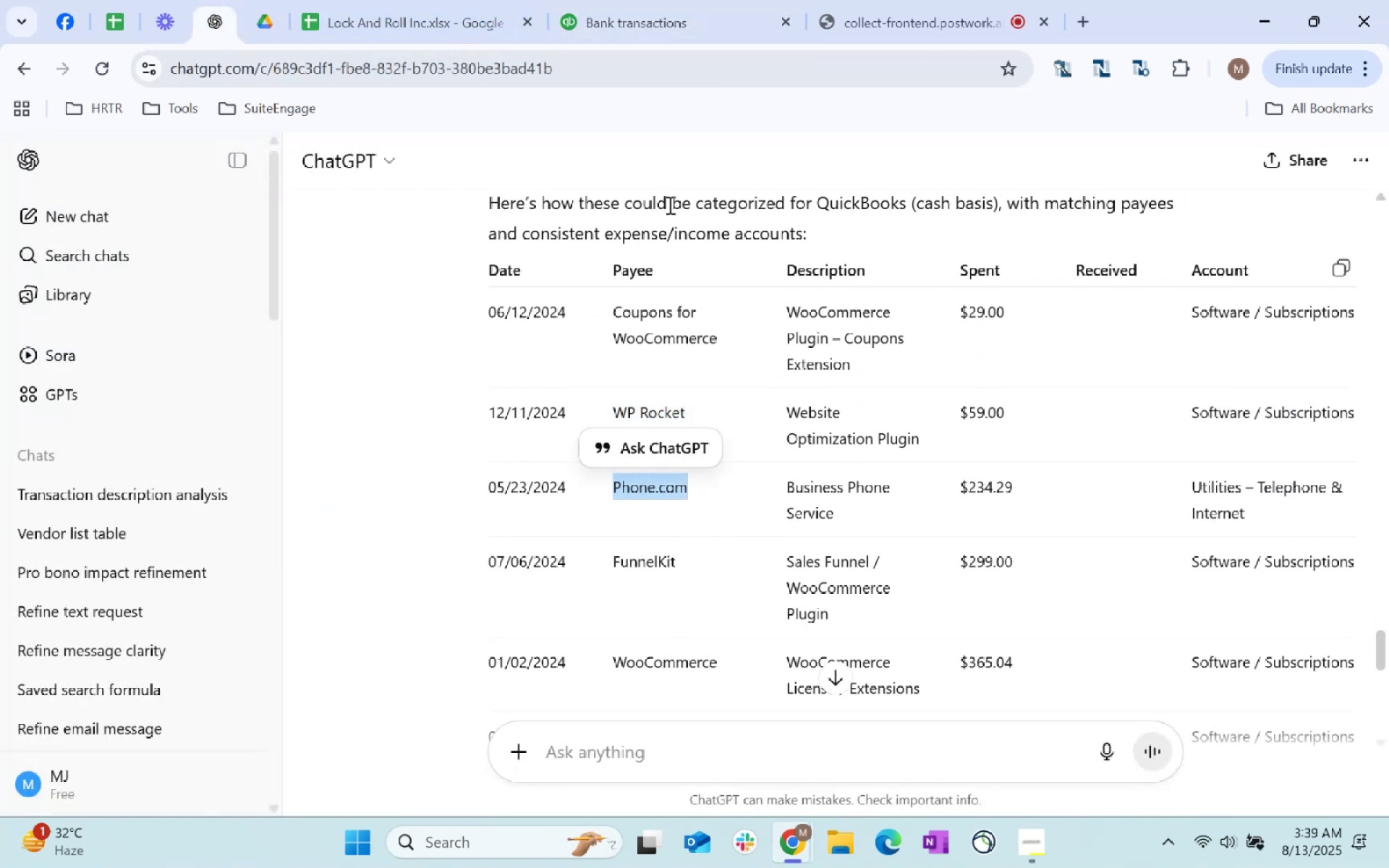 
key(Control+C)
 